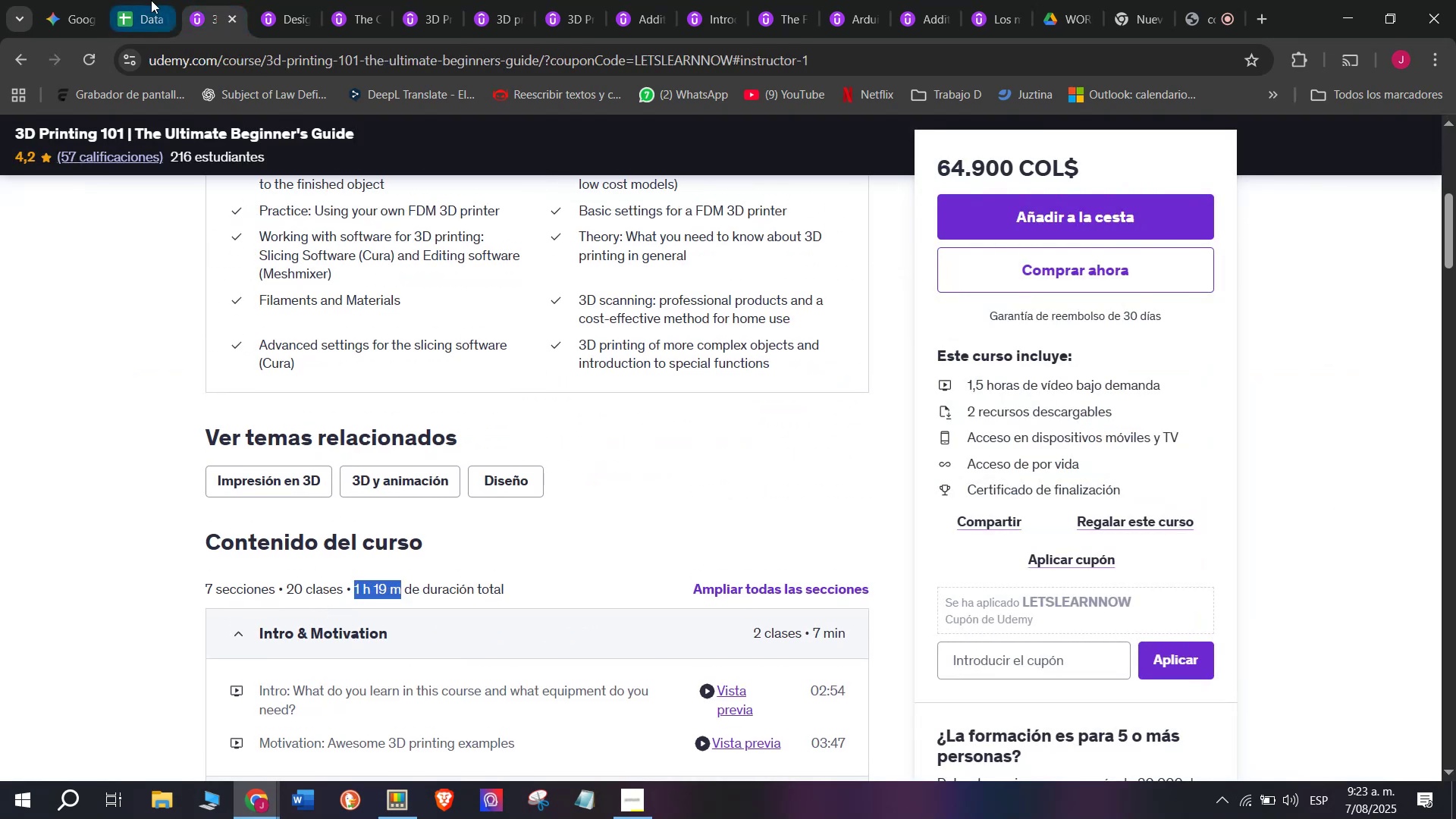 
key(Control+ControlLeft)
 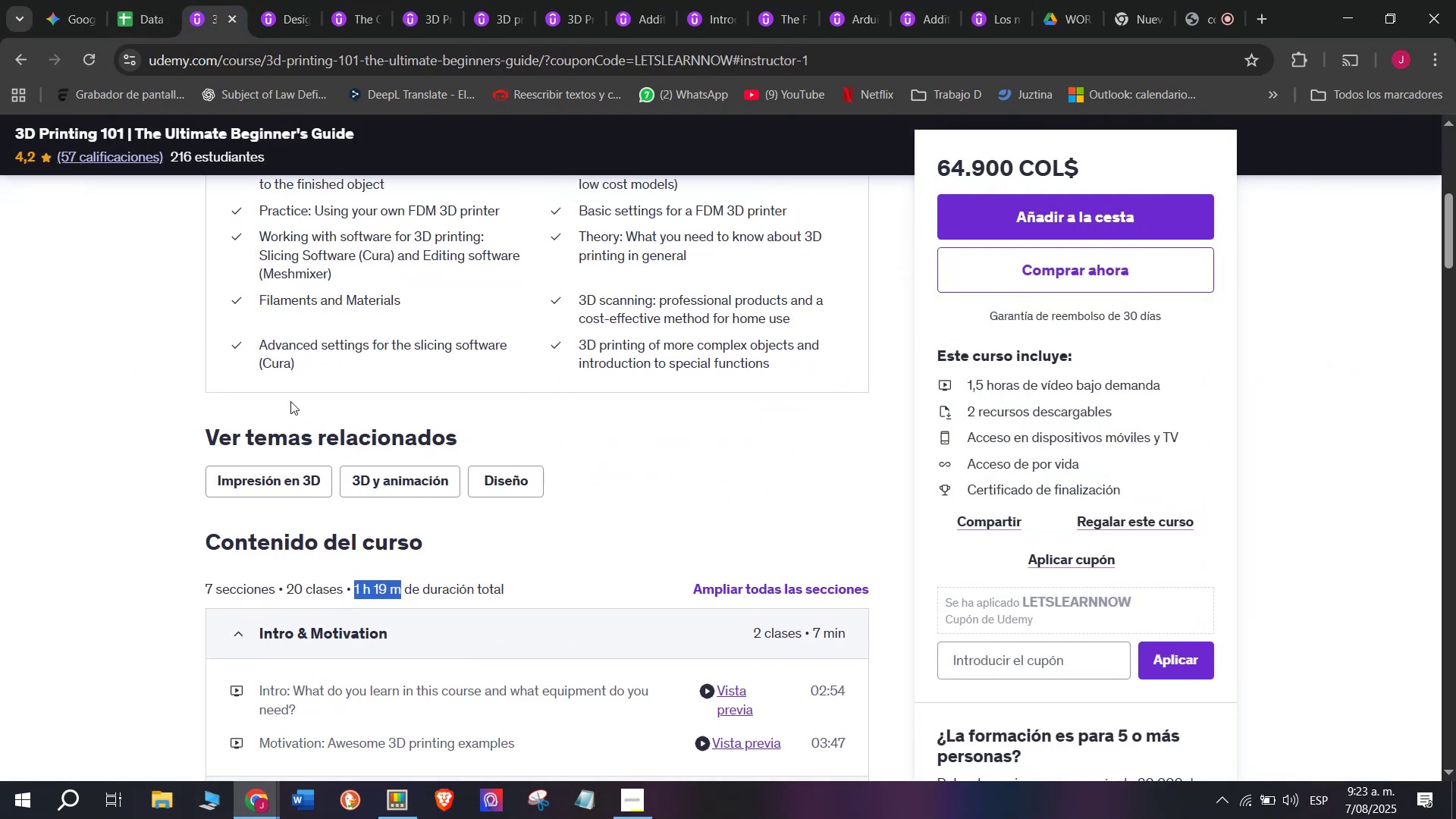 
key(Control+C)
 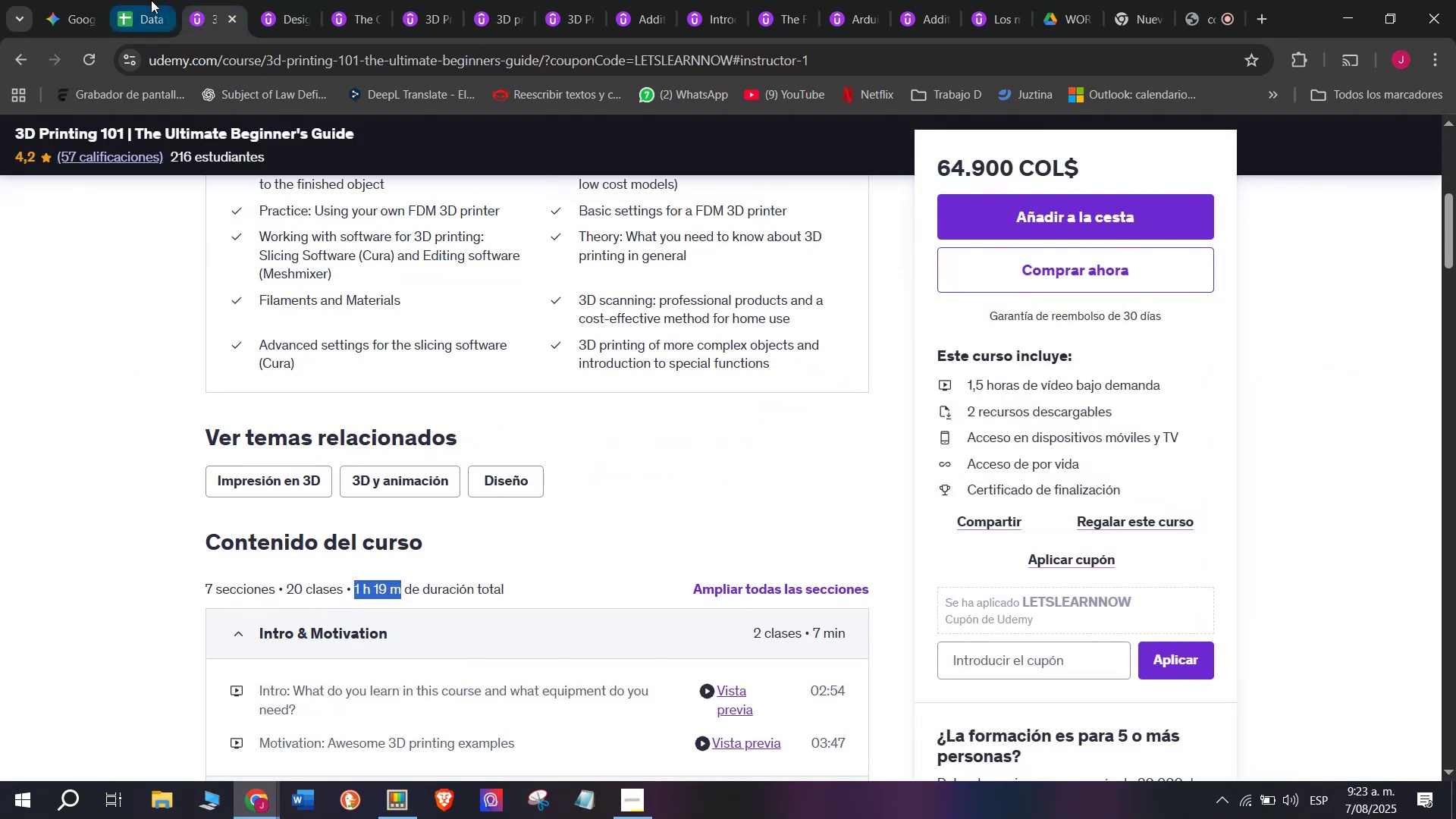 
left_click([151, 0])
 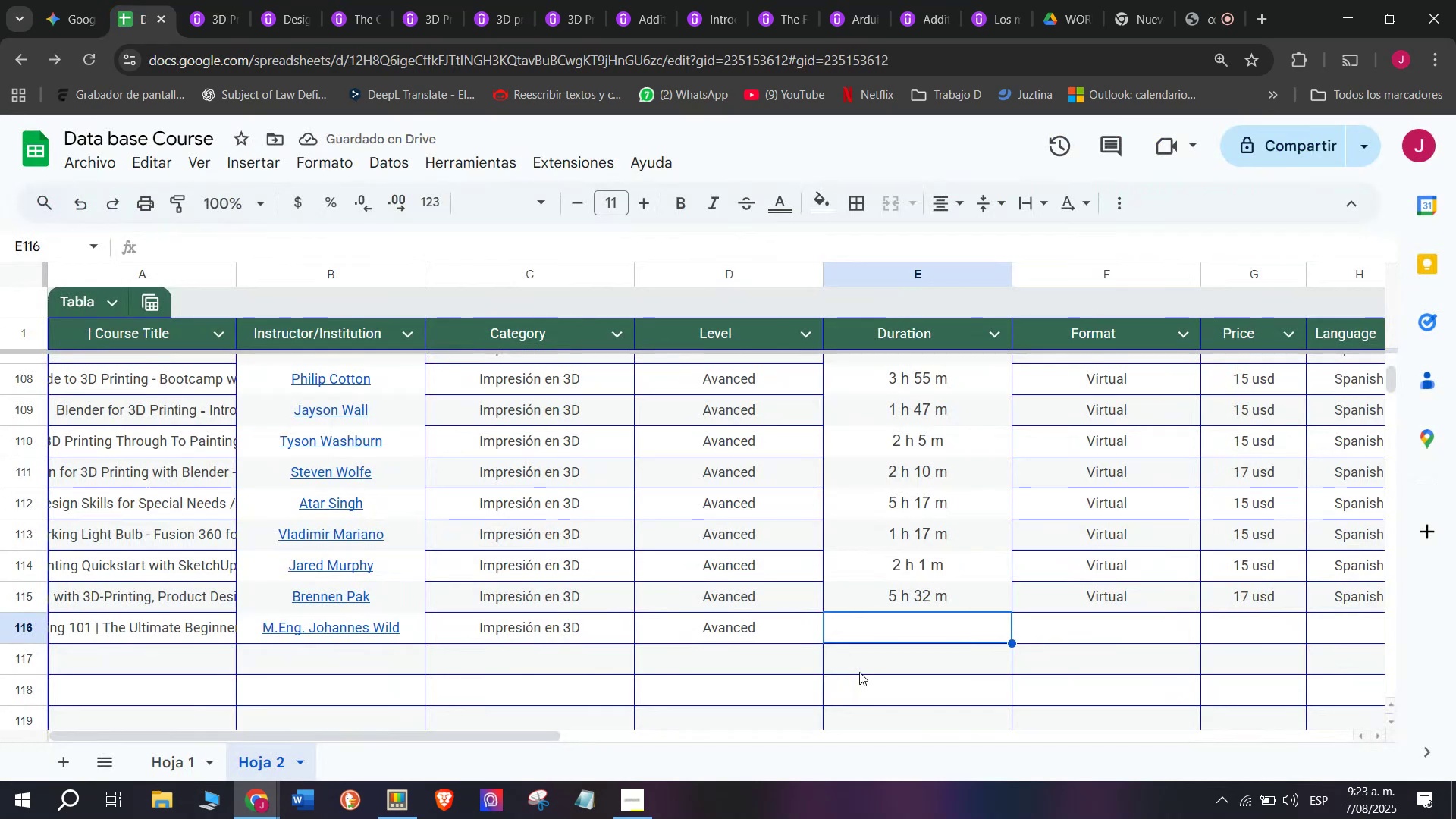 
key(Control+ControlLeft)
 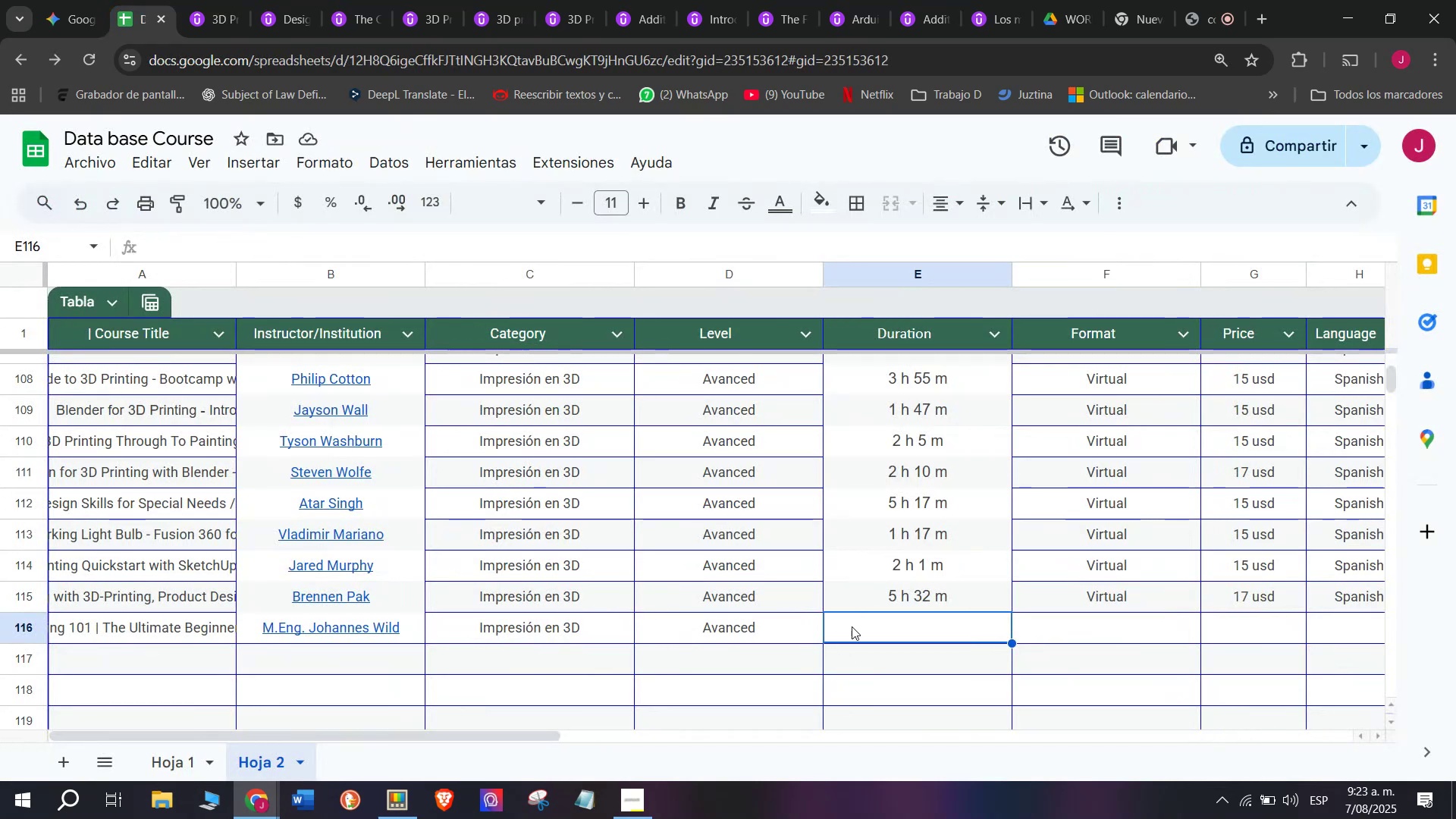 
key(Z)
 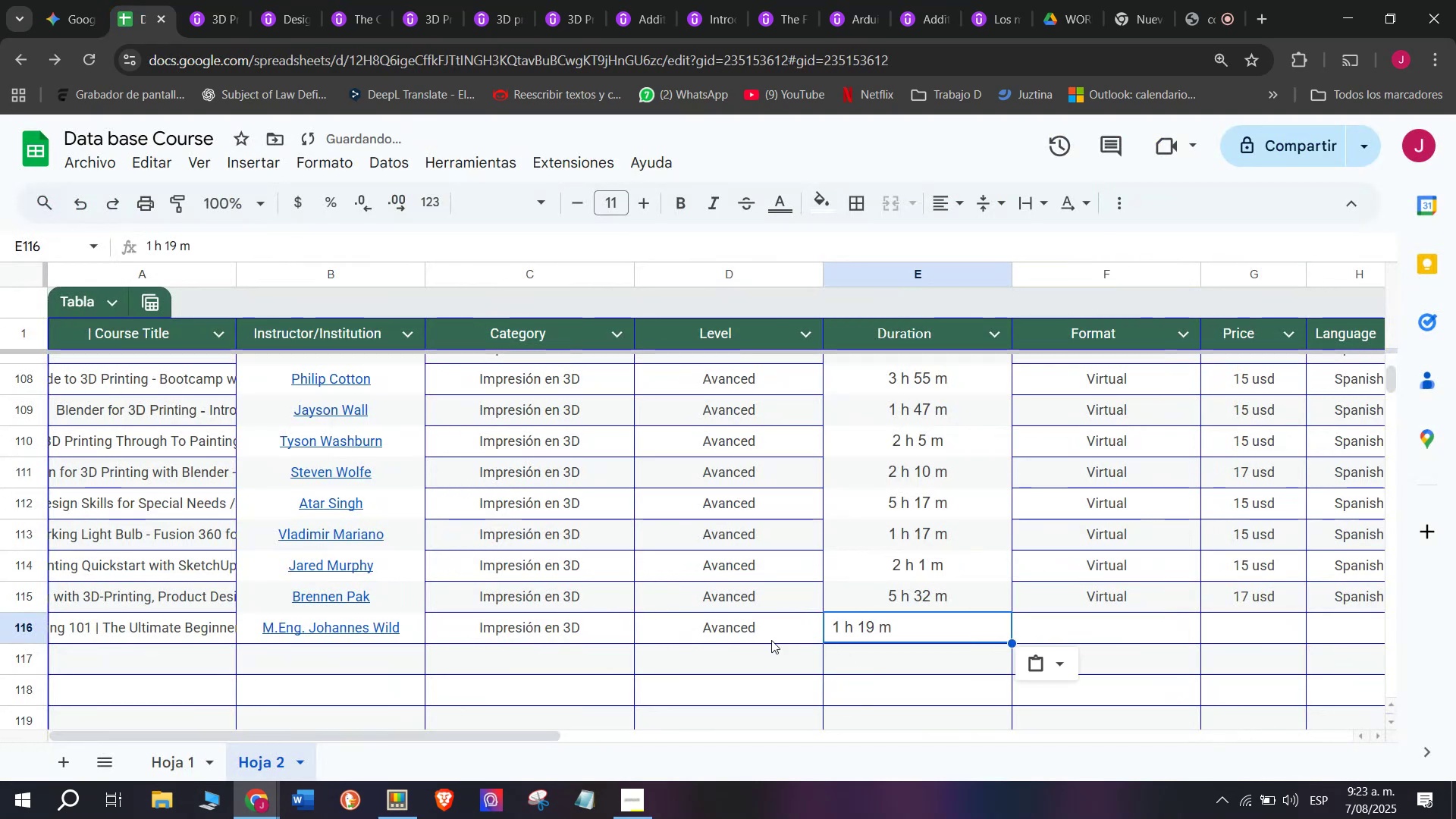 
key(Control+V)
 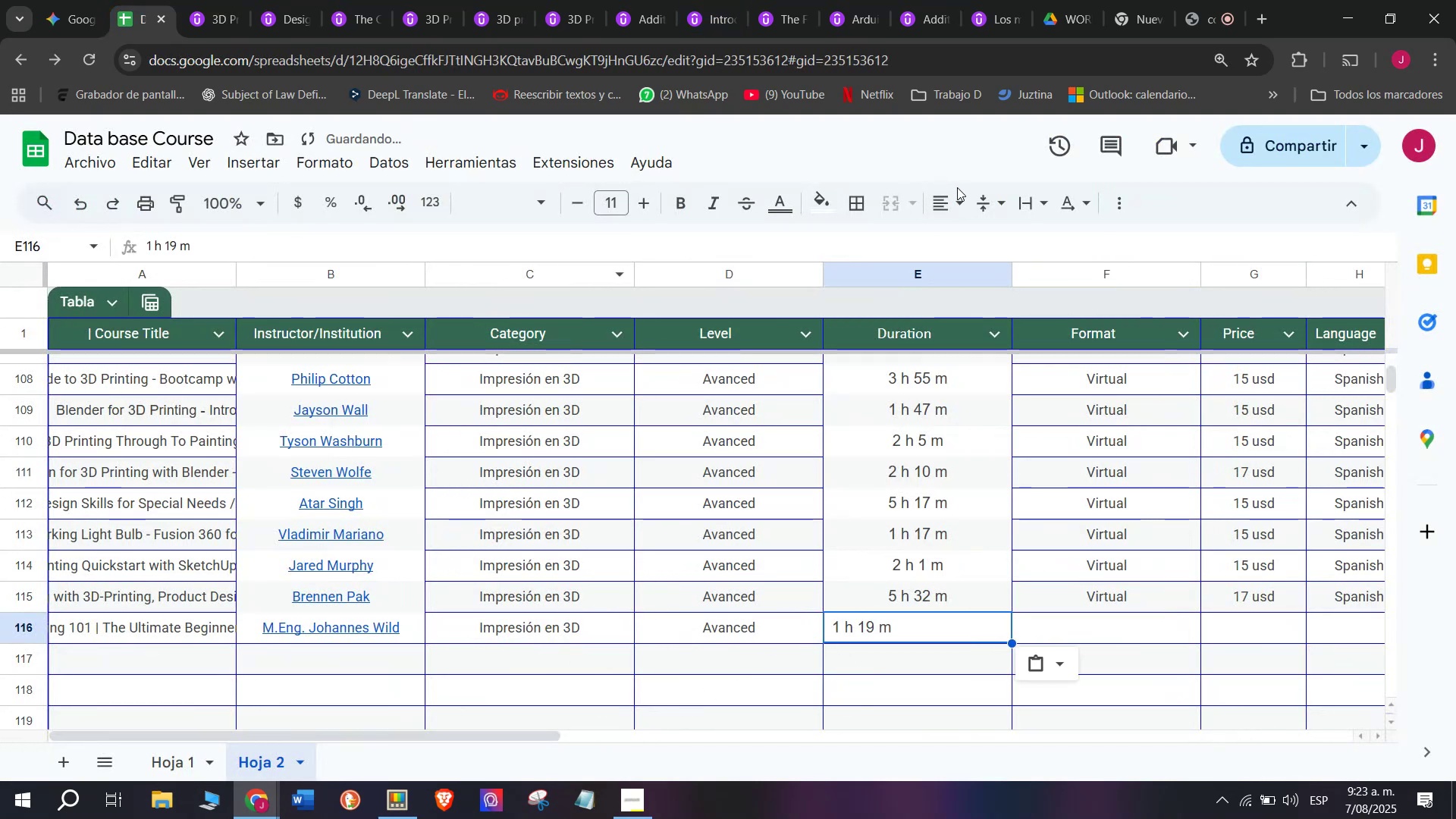 
double_click([979, 238])
 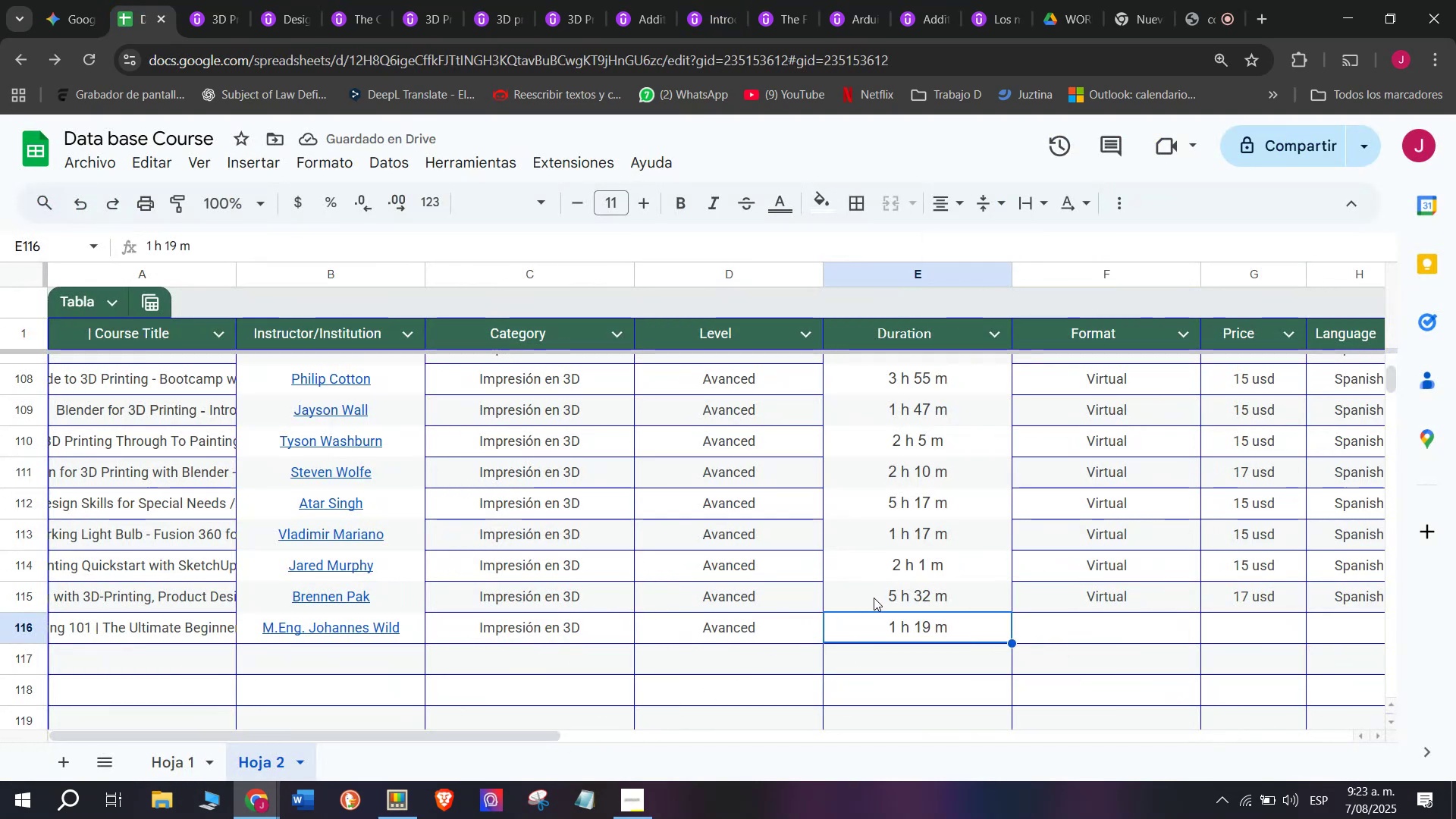 
wait(10.22)
 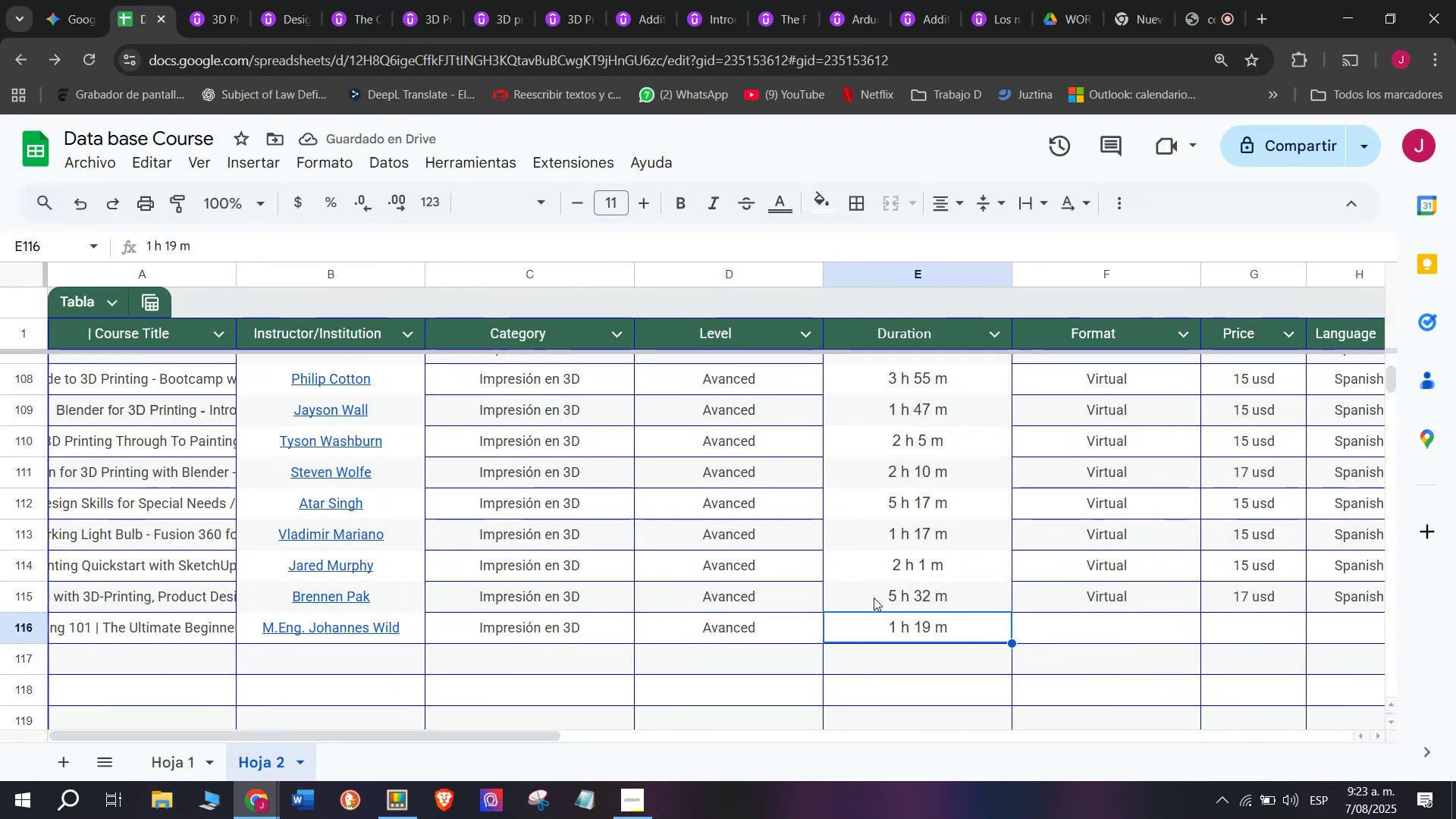 
double_click([1088, 590])
 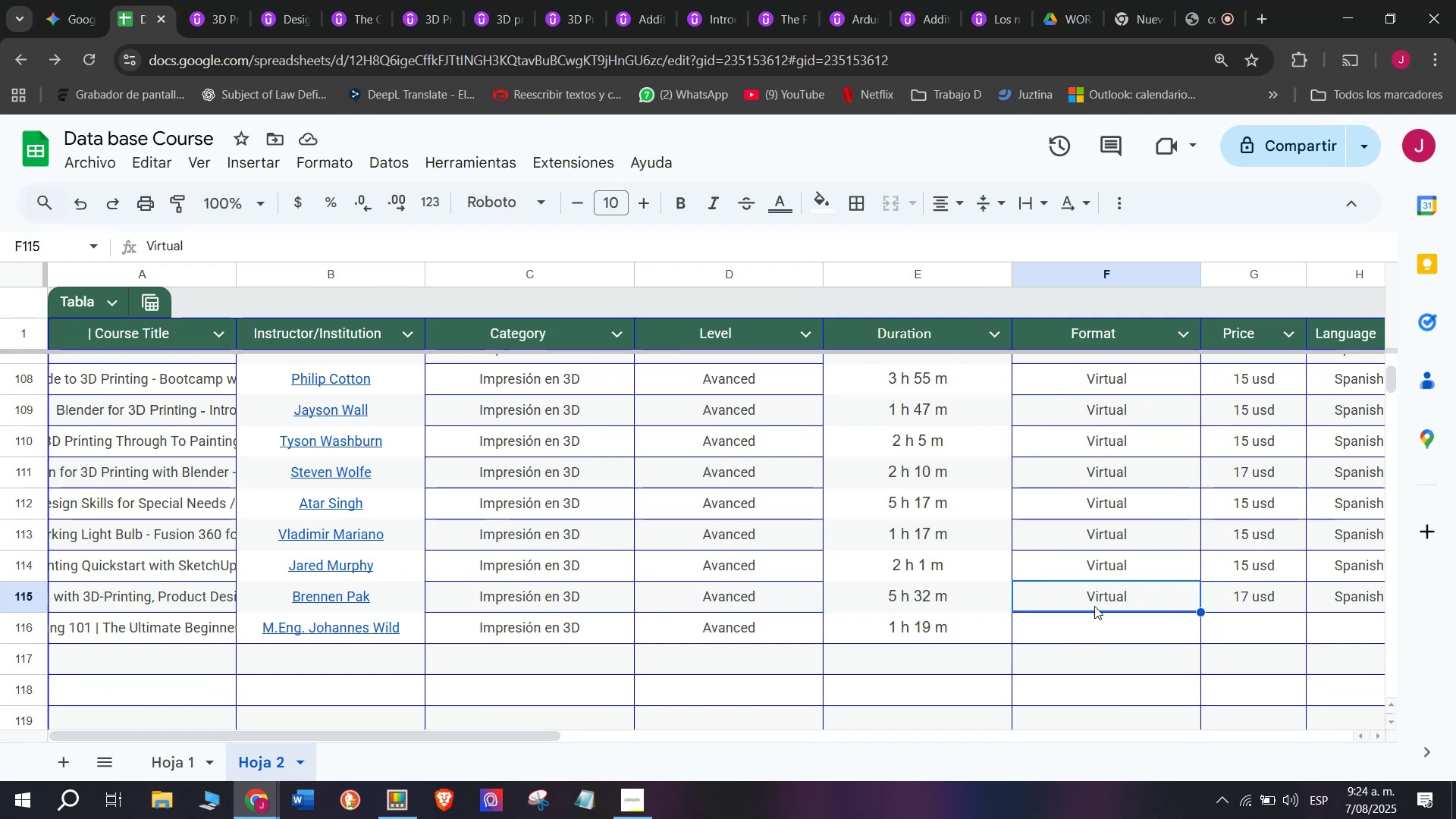 
key(Control+ControlLeft)
 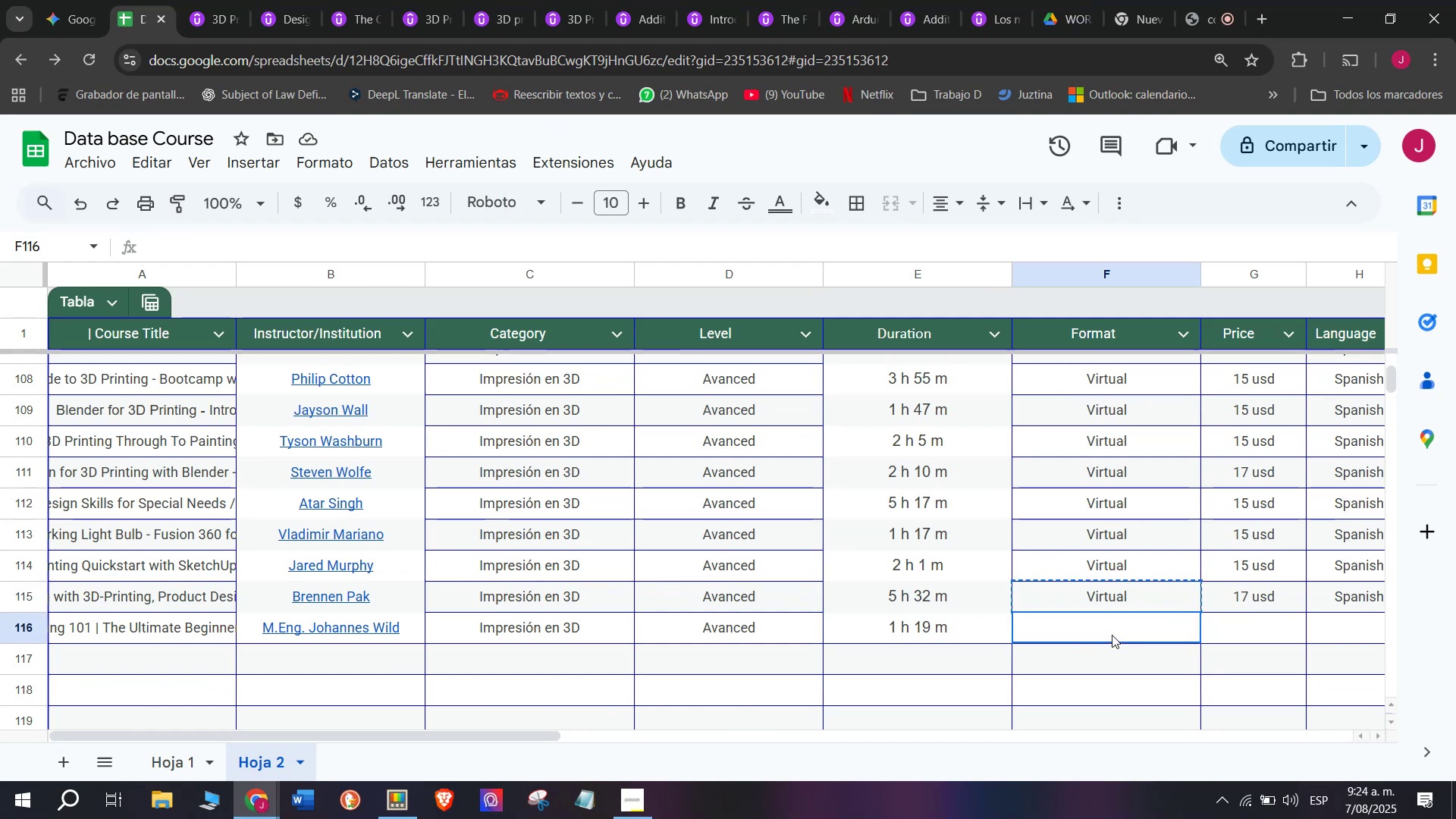 
key(Break)
 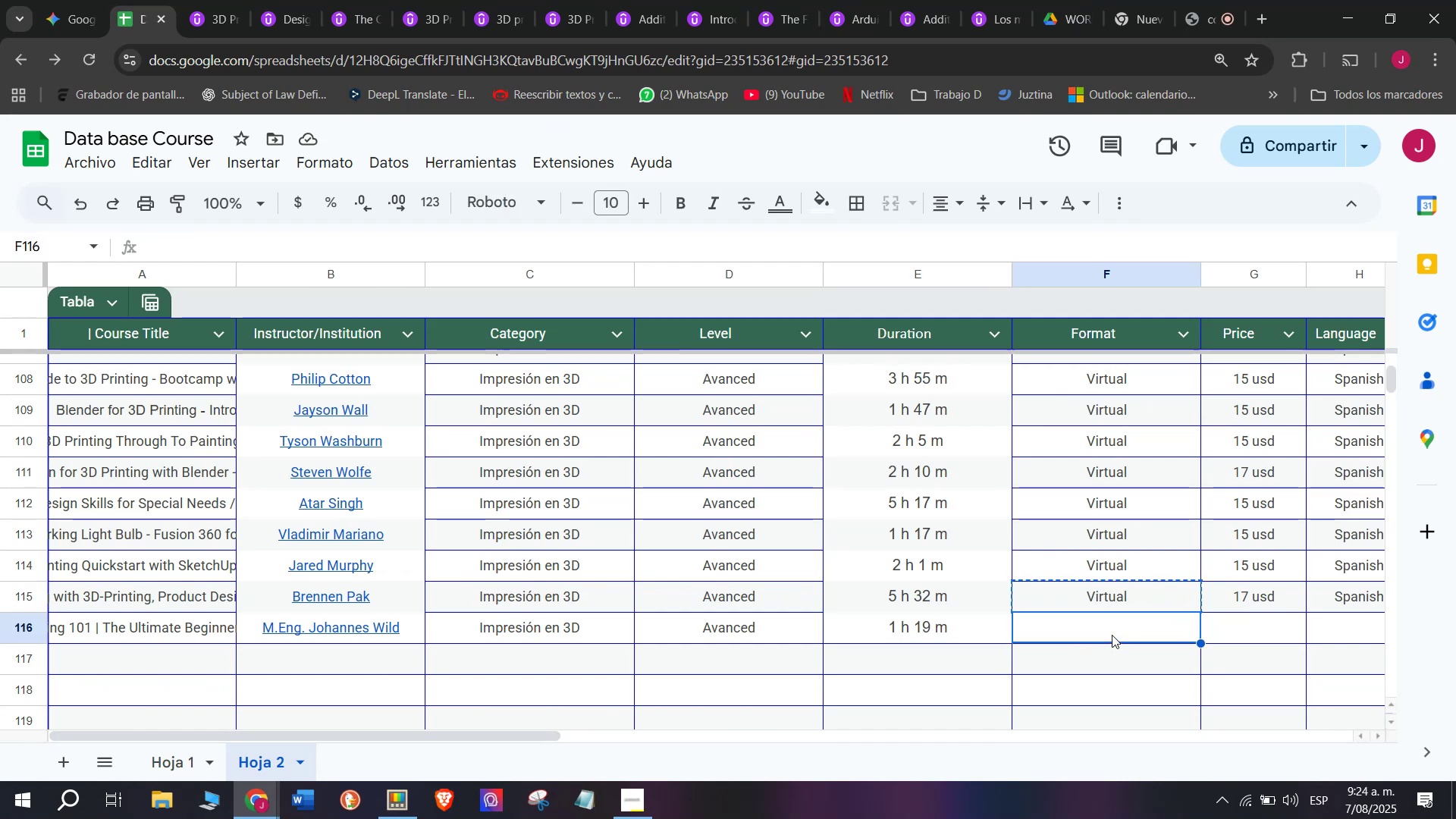 
key(Control+C)
 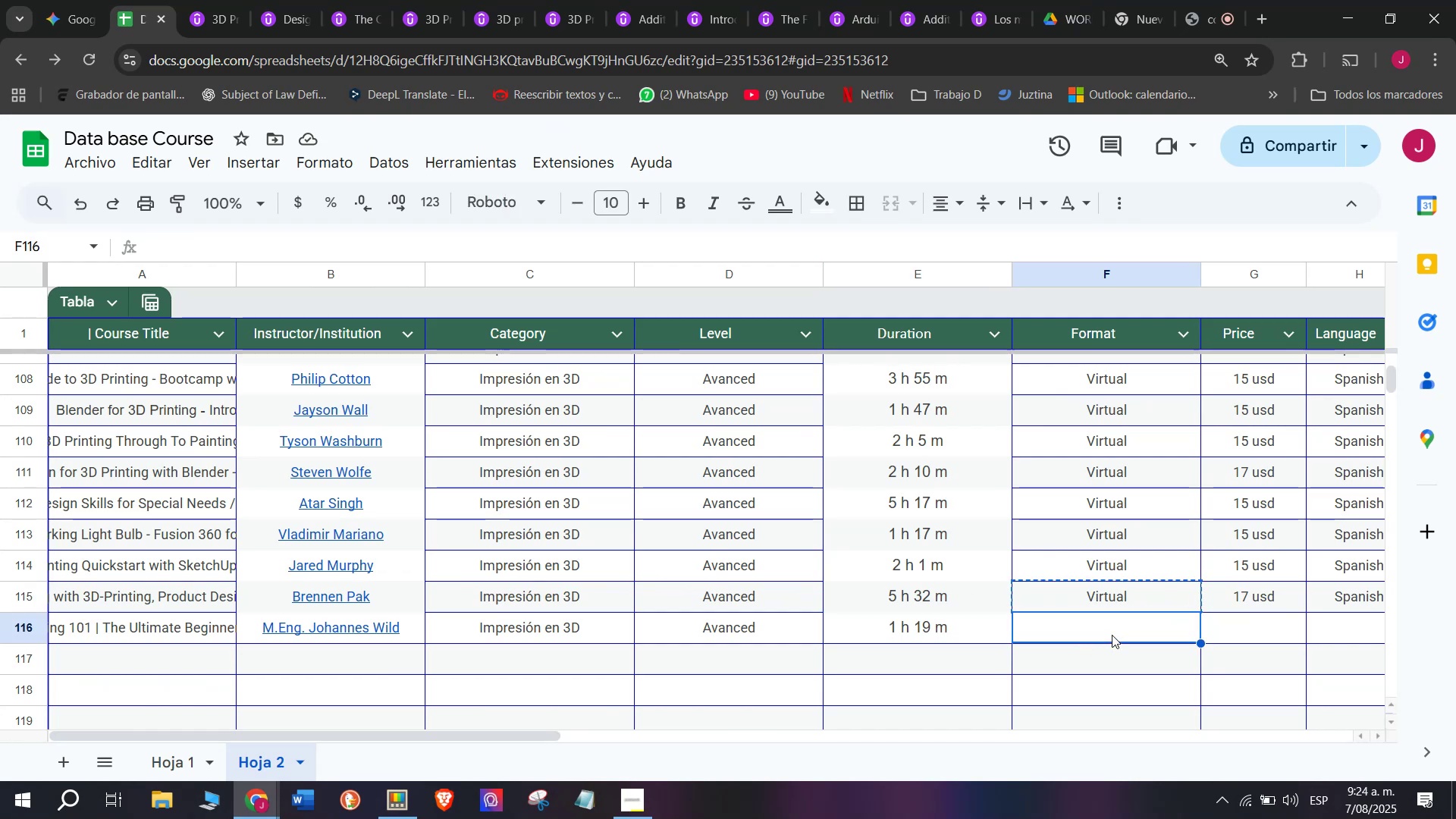 
key(Z)
 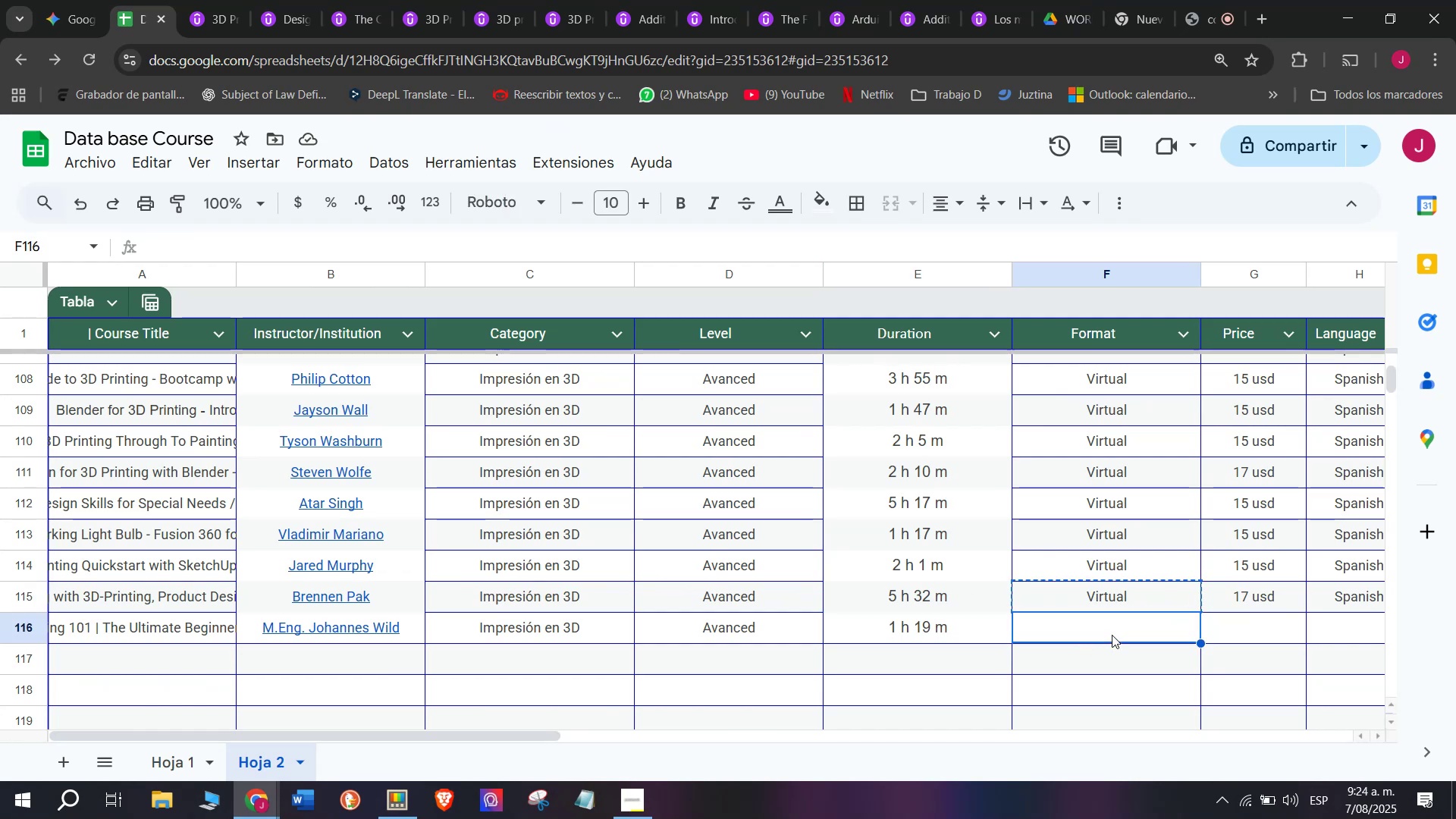 
key(Control+ControlLeft)
 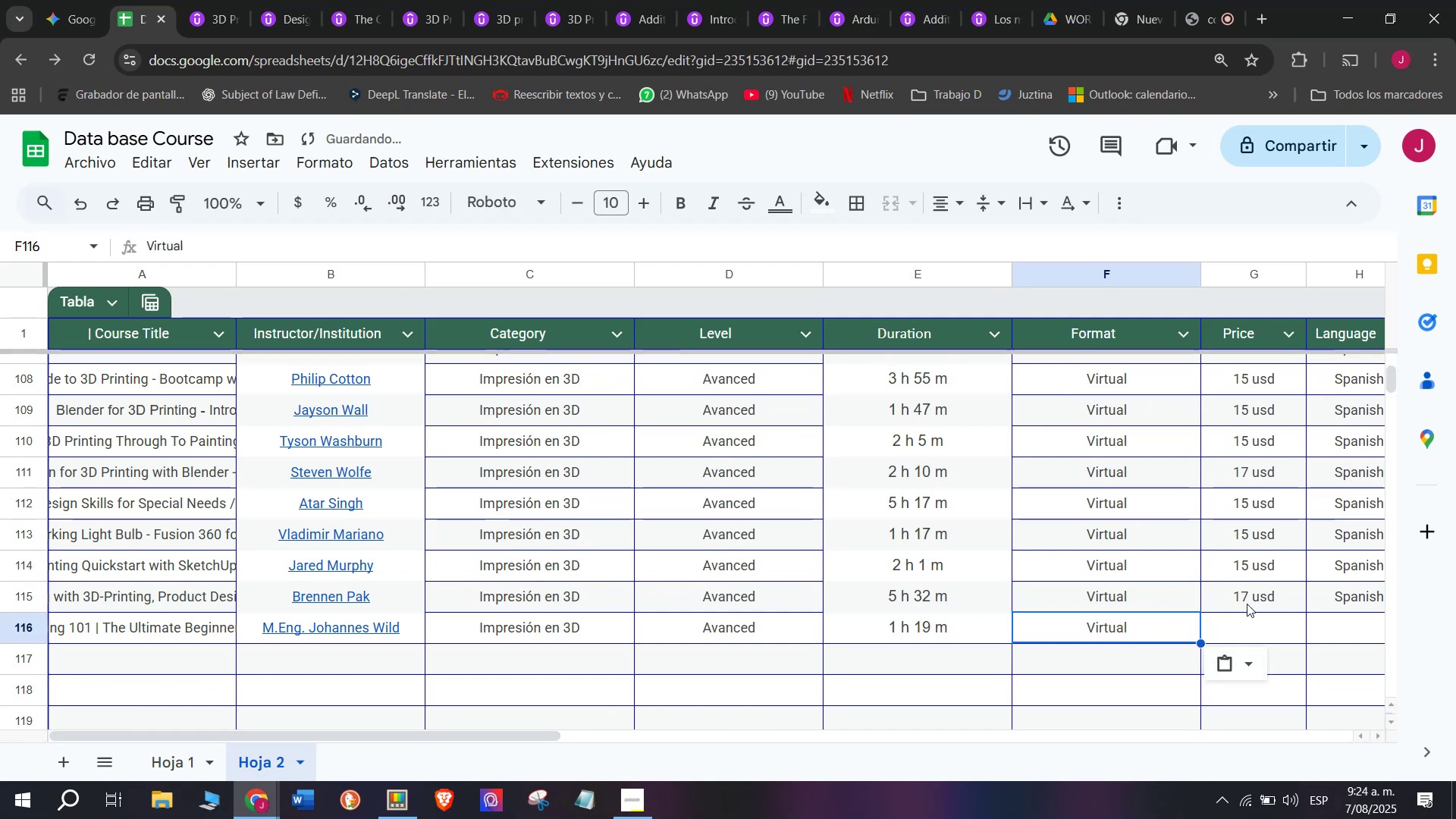 
key(Control+V)
 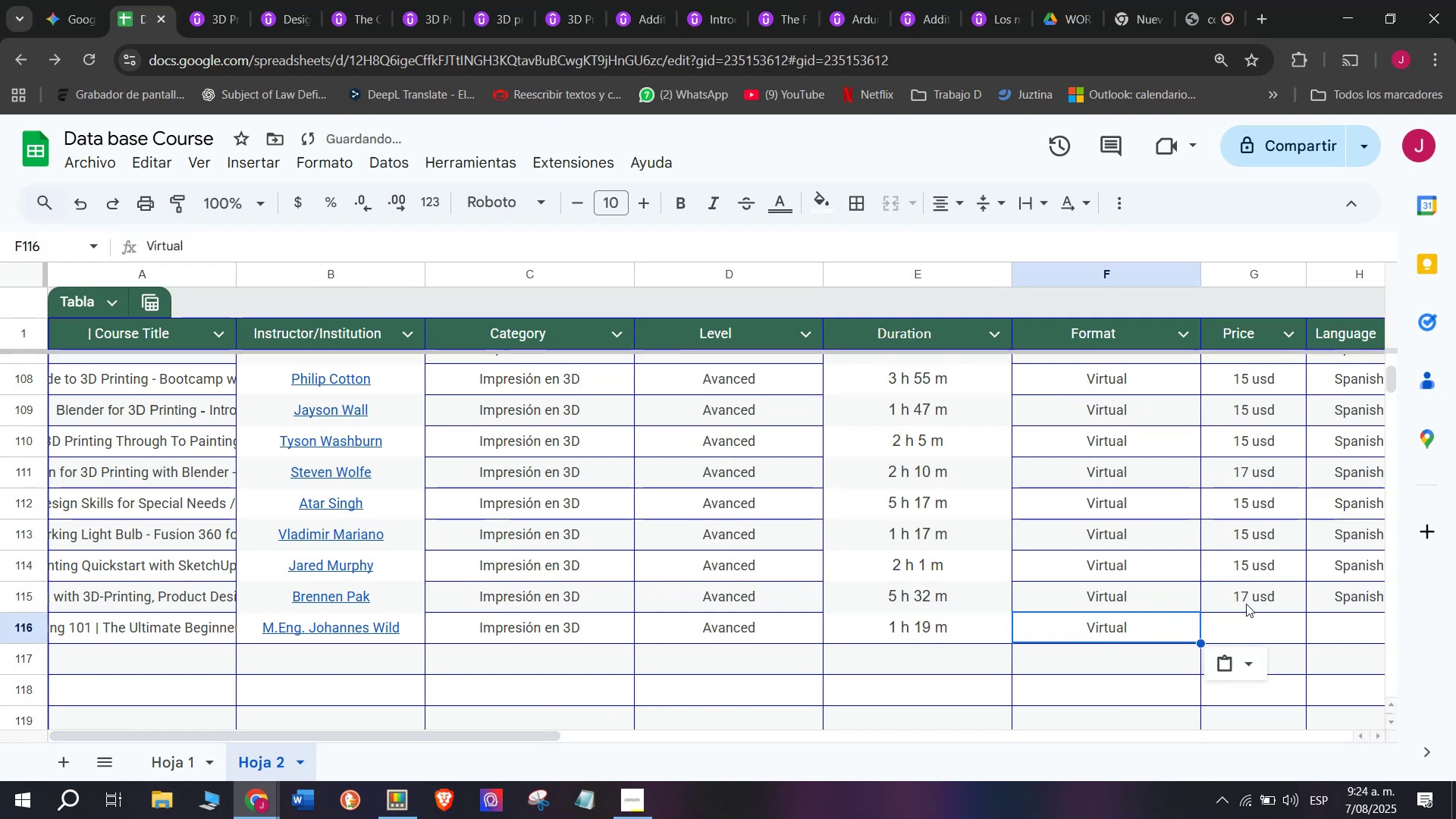 
left_click([1247, 604])
 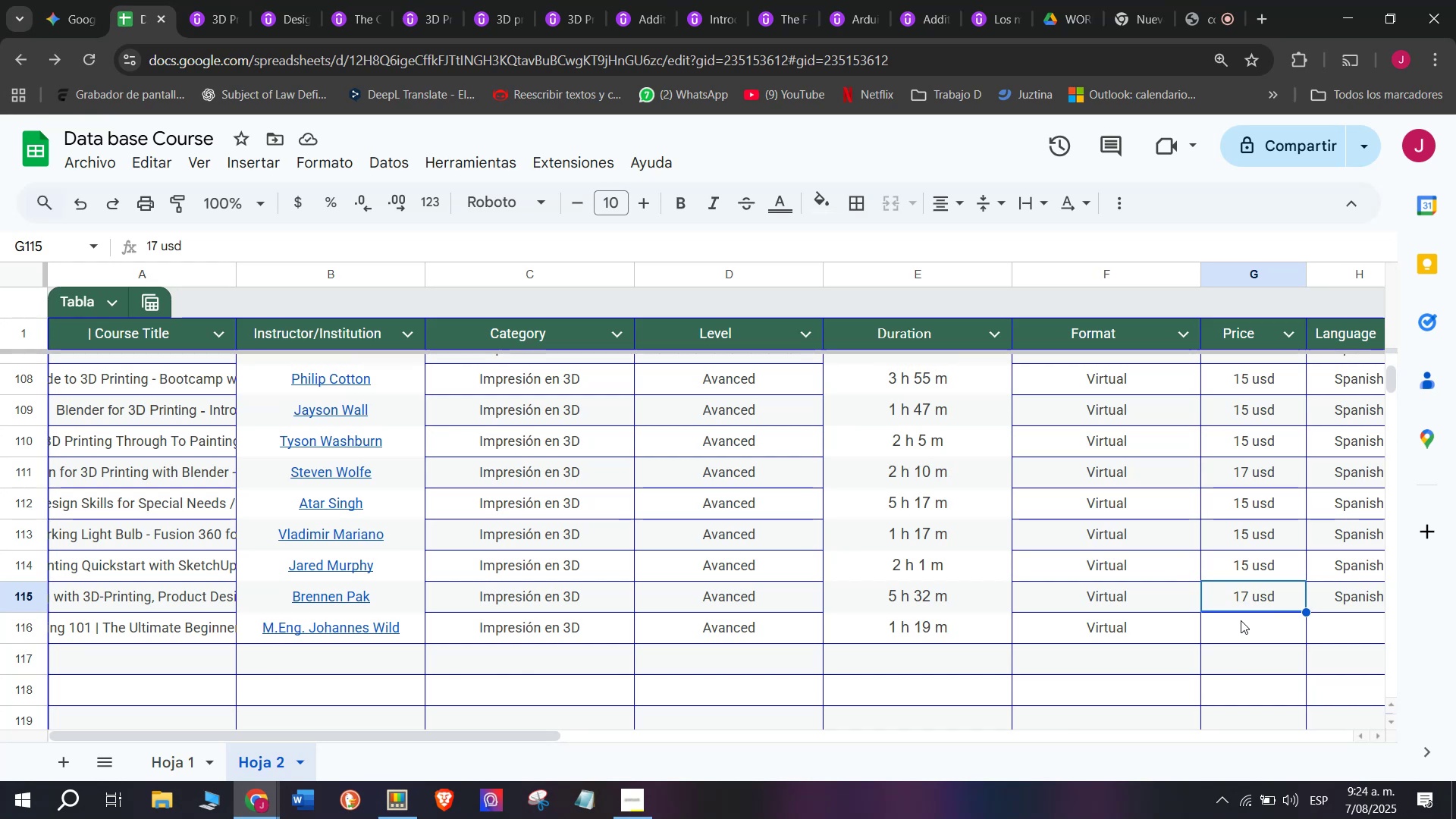 
wait(18.82)
 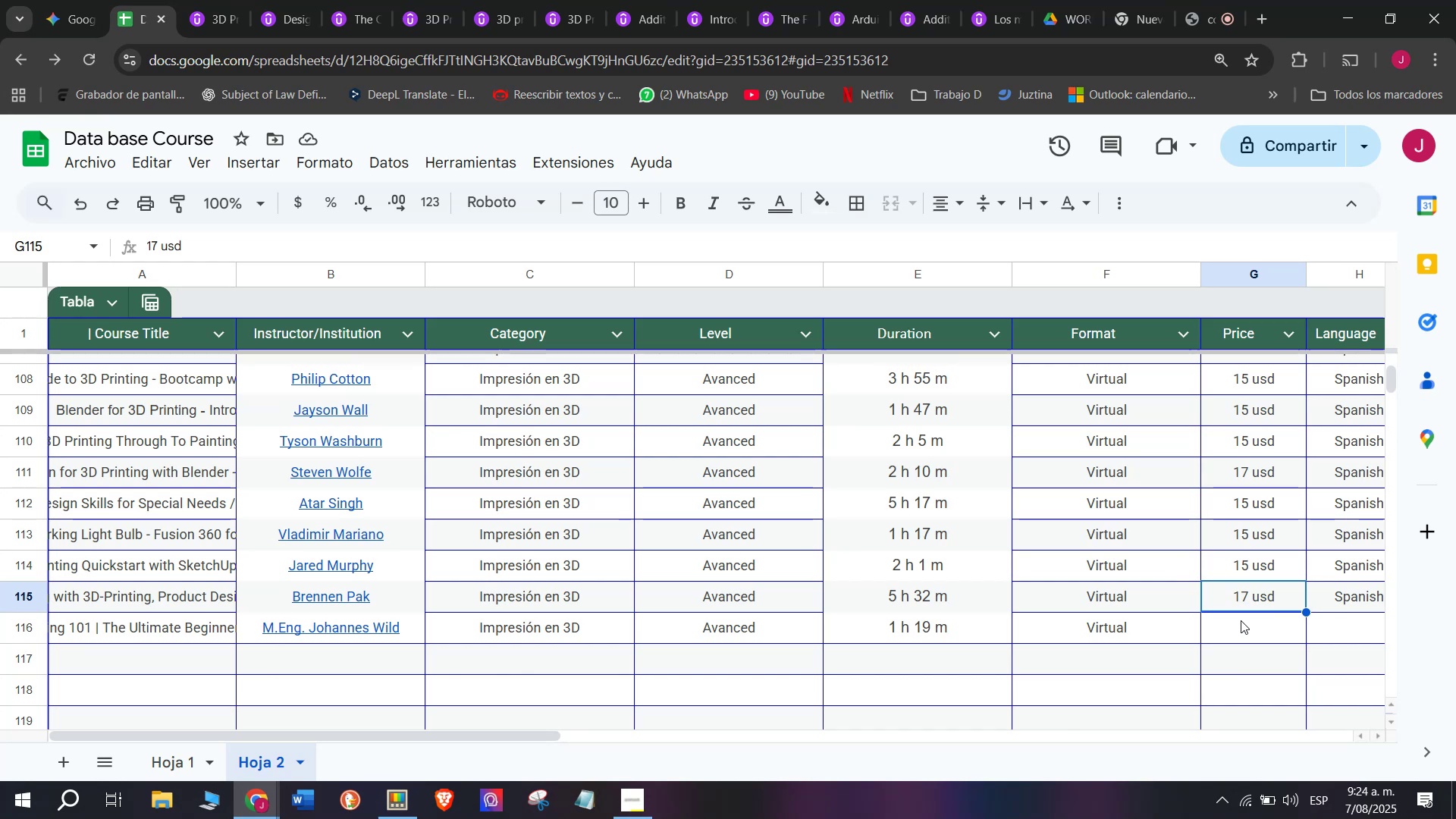 
left_click([1260, 627])
 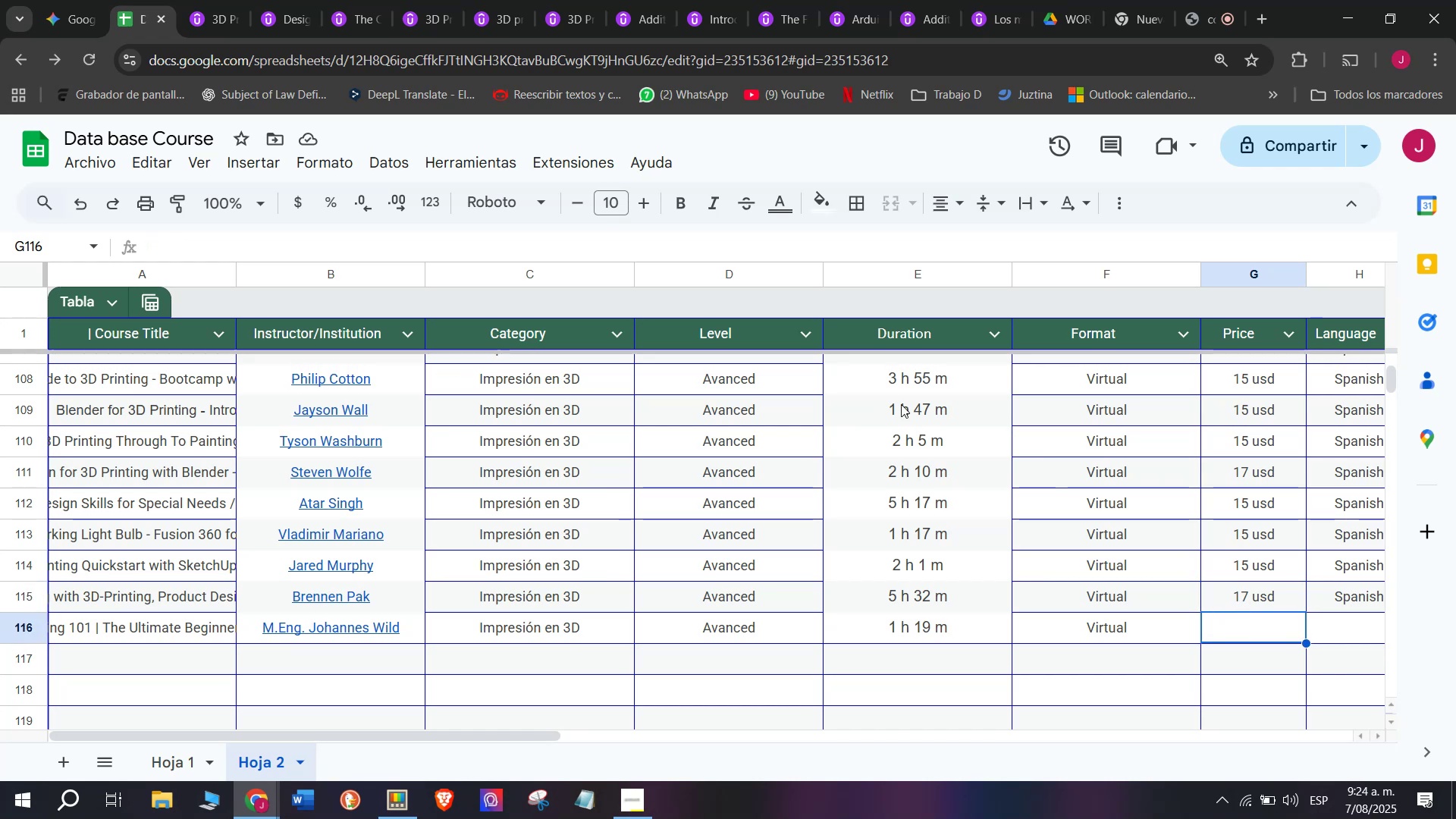 
left_click([223, 0])
 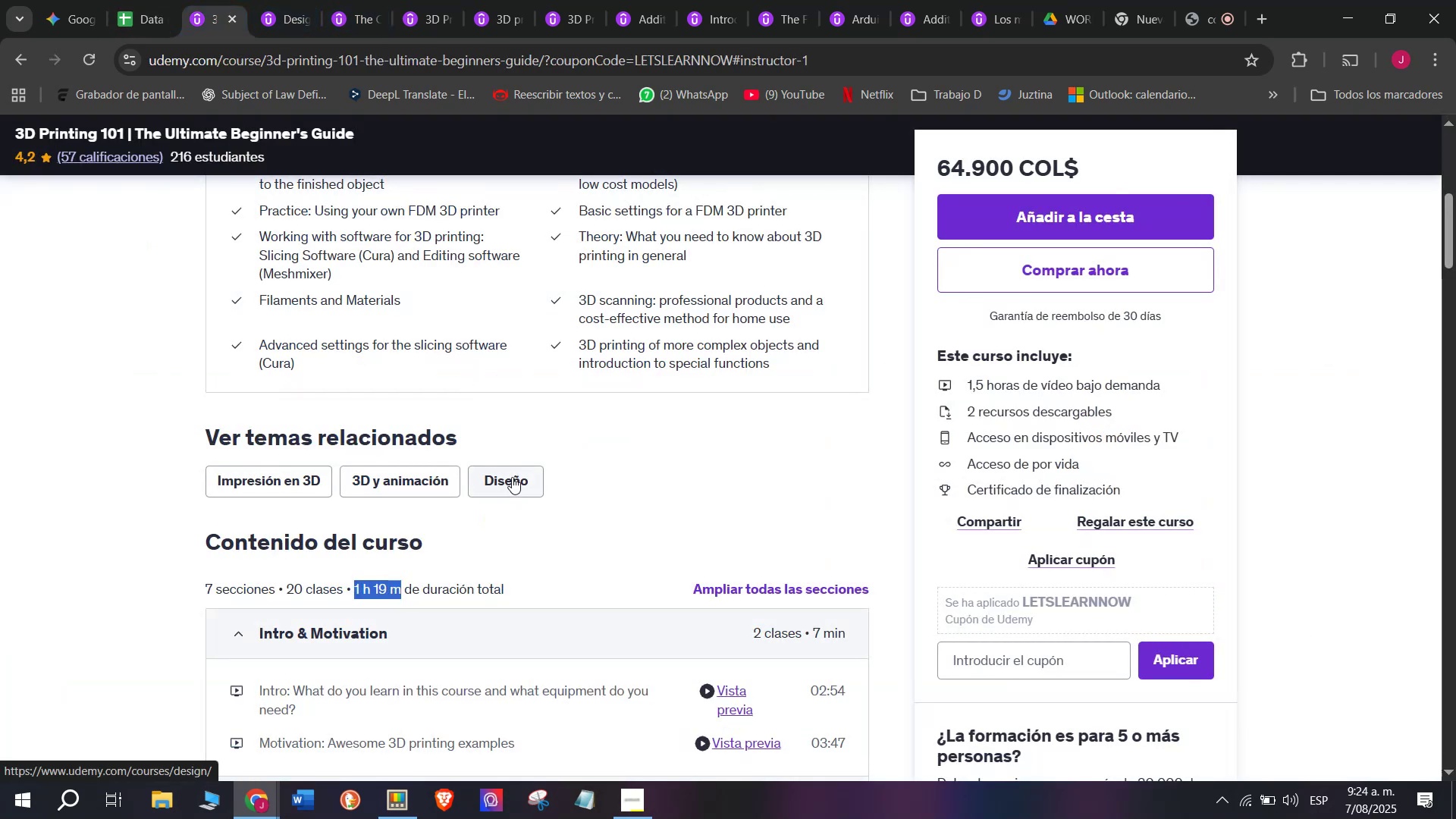 
key(Break)
 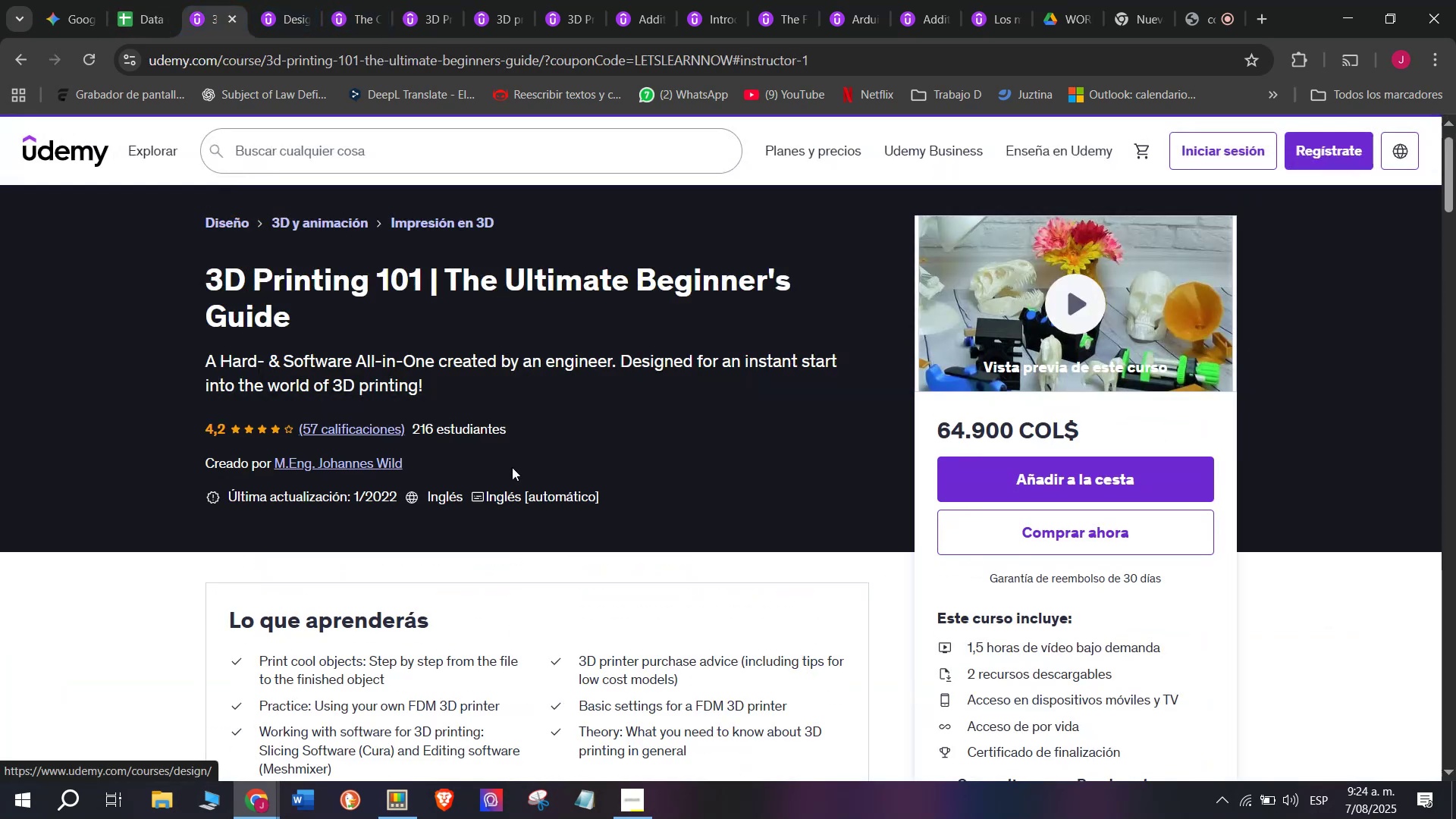 
key(Control+ControlLeft)
 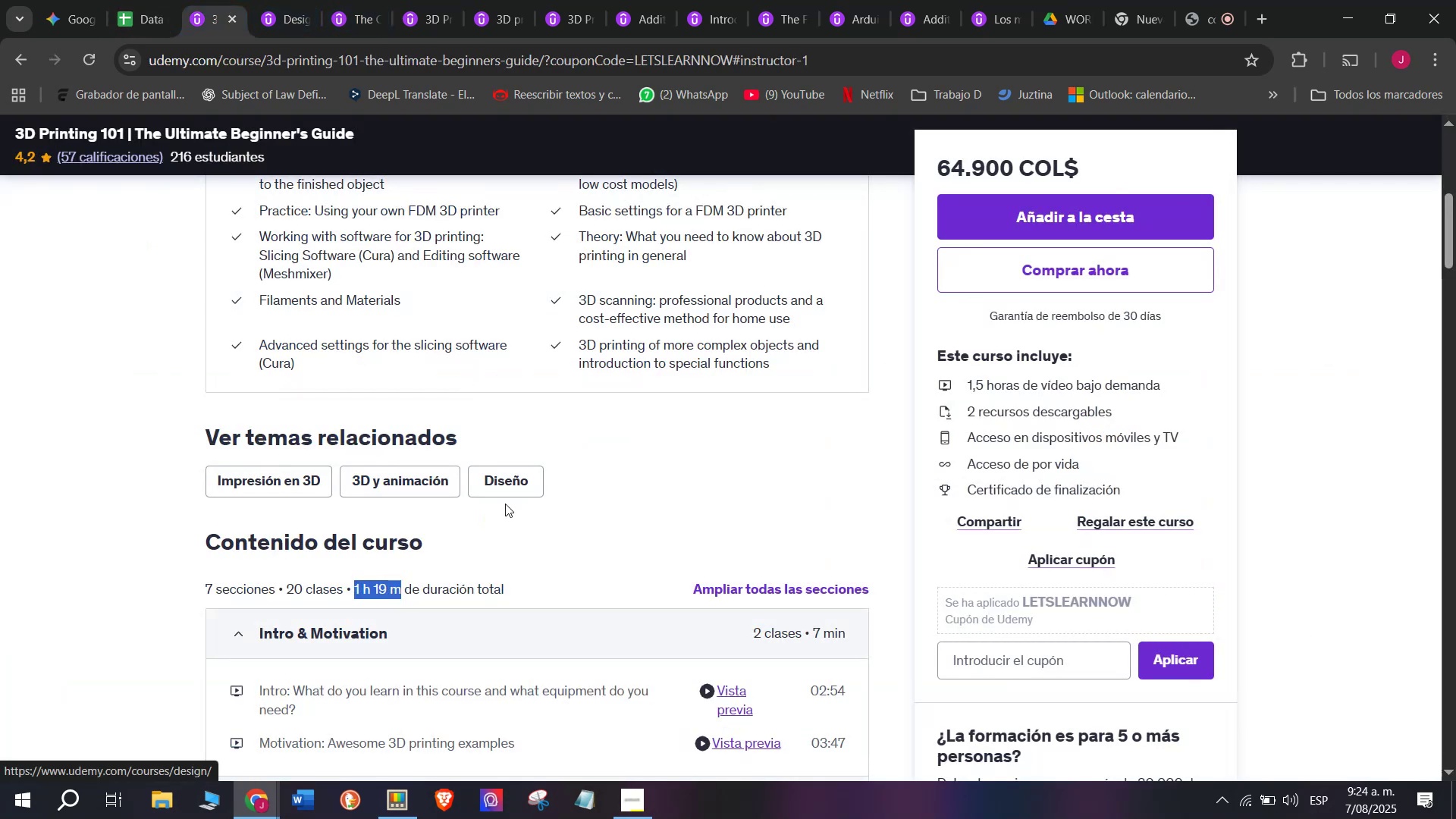 
key(Control+C)
 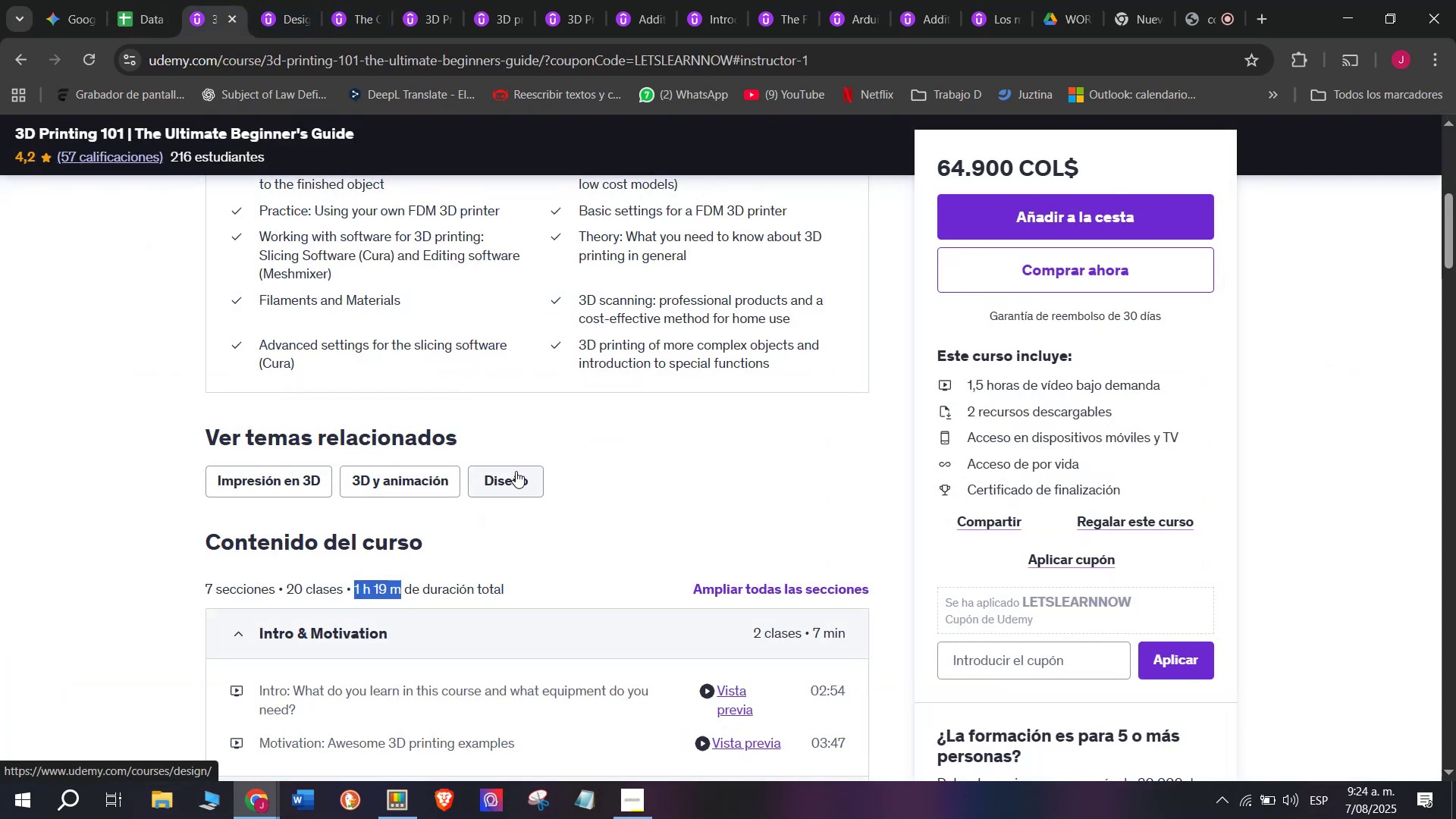 
scroll: coordinate [512, 467], scroll_direction: up, amount: 2.0
 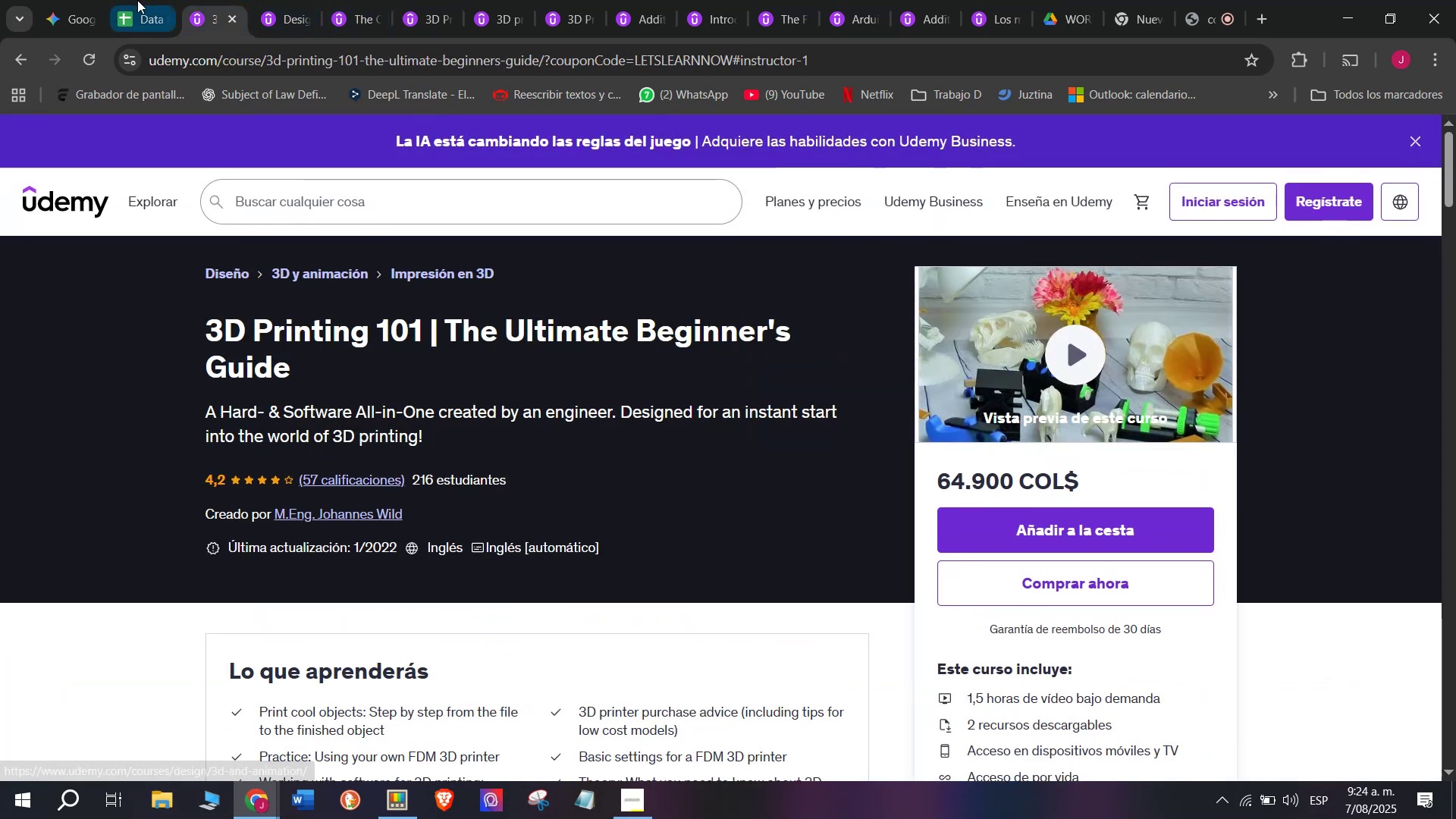 
left_click([137, 0])
 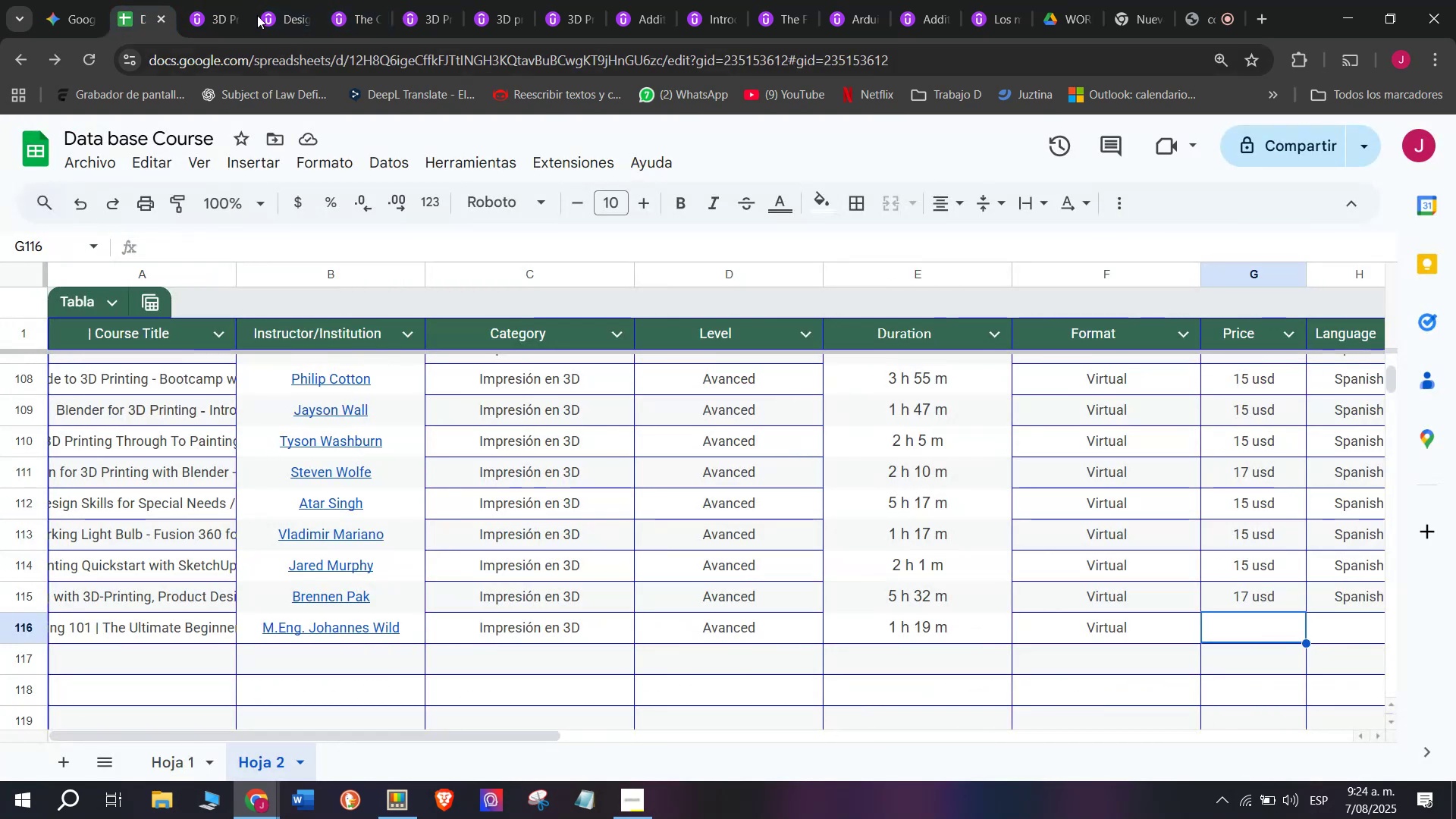 
left_click([246, 0])
 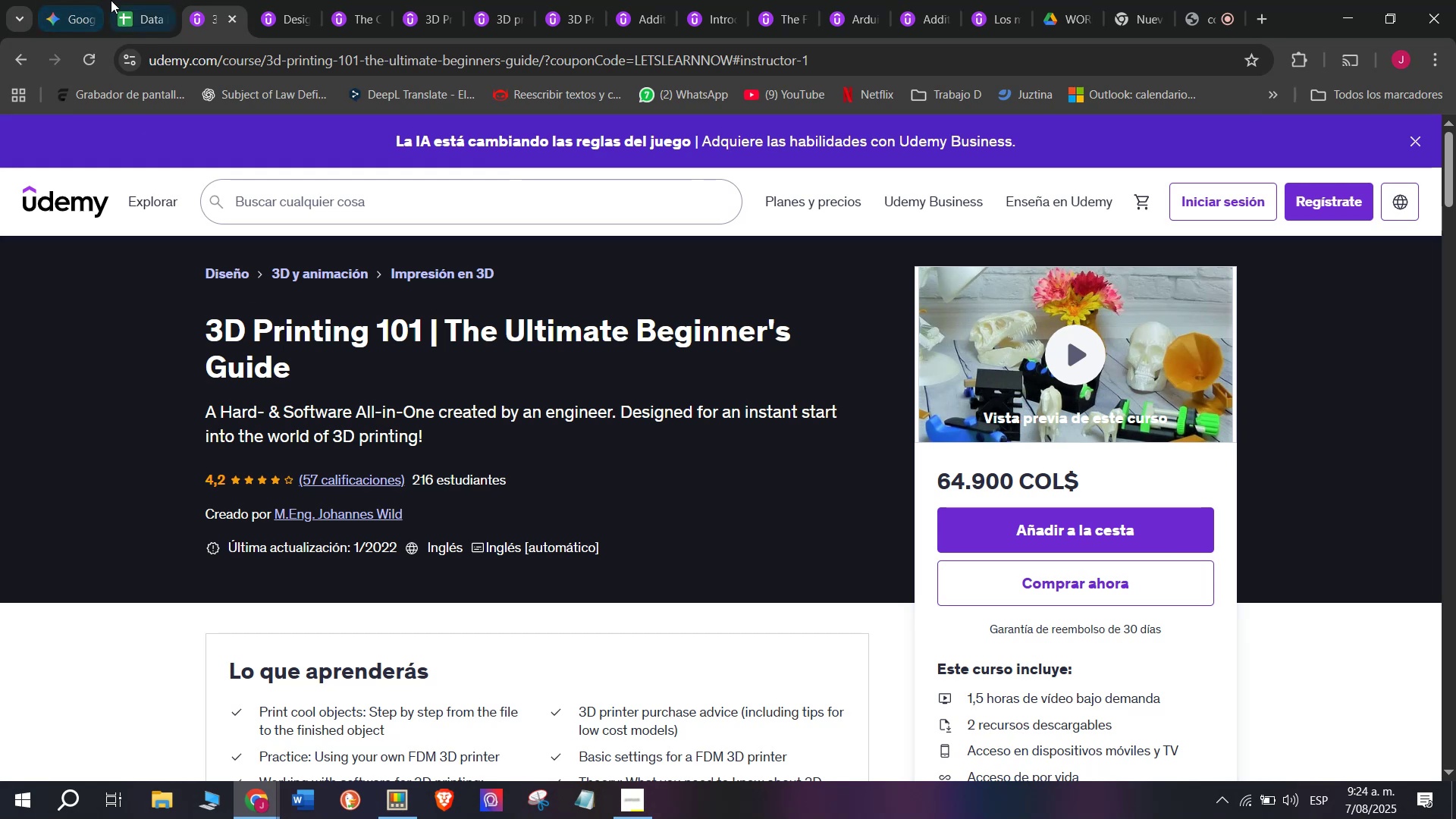 
left_click([113, 0])
 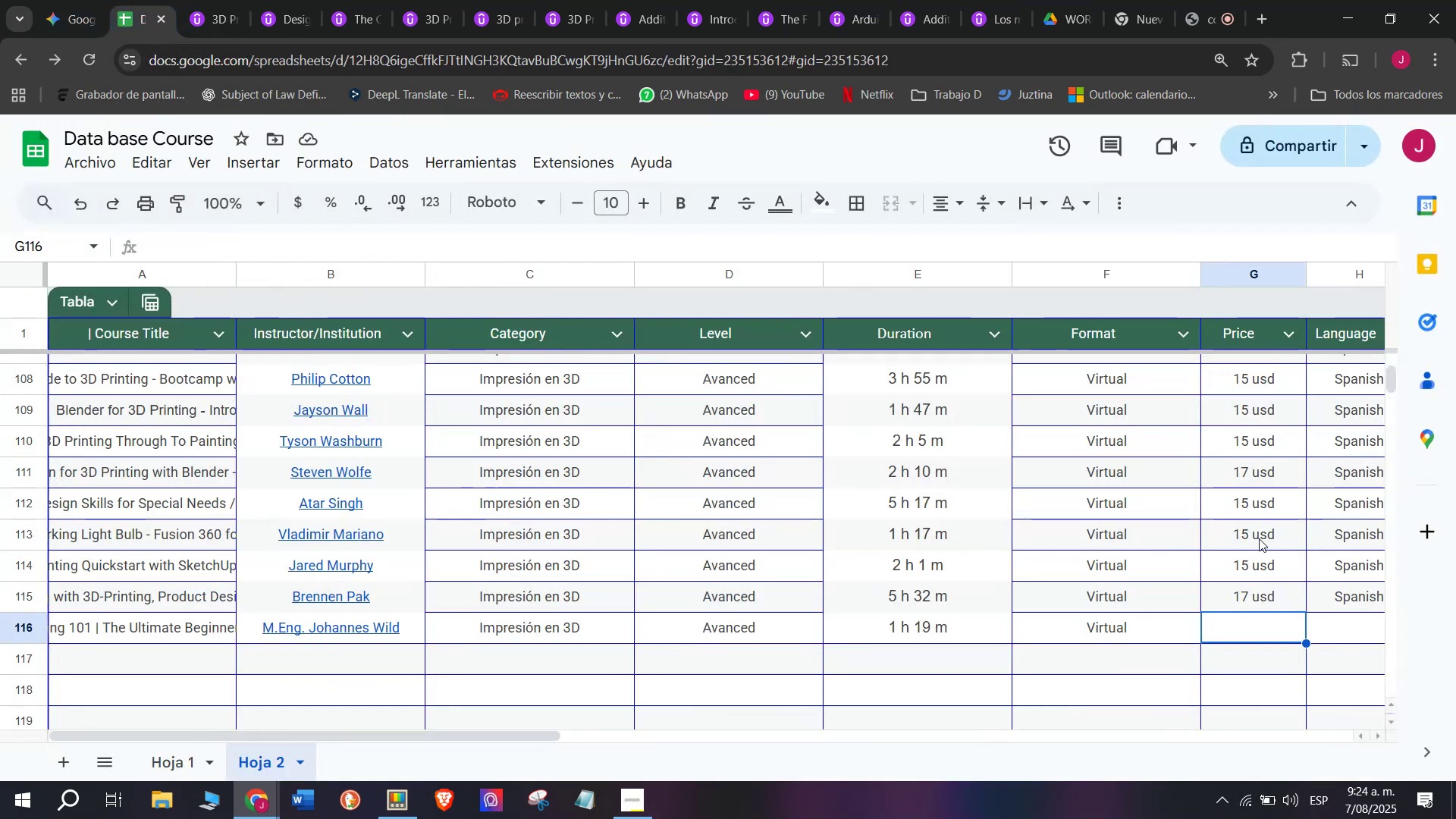 
left_click([1260, 550])
 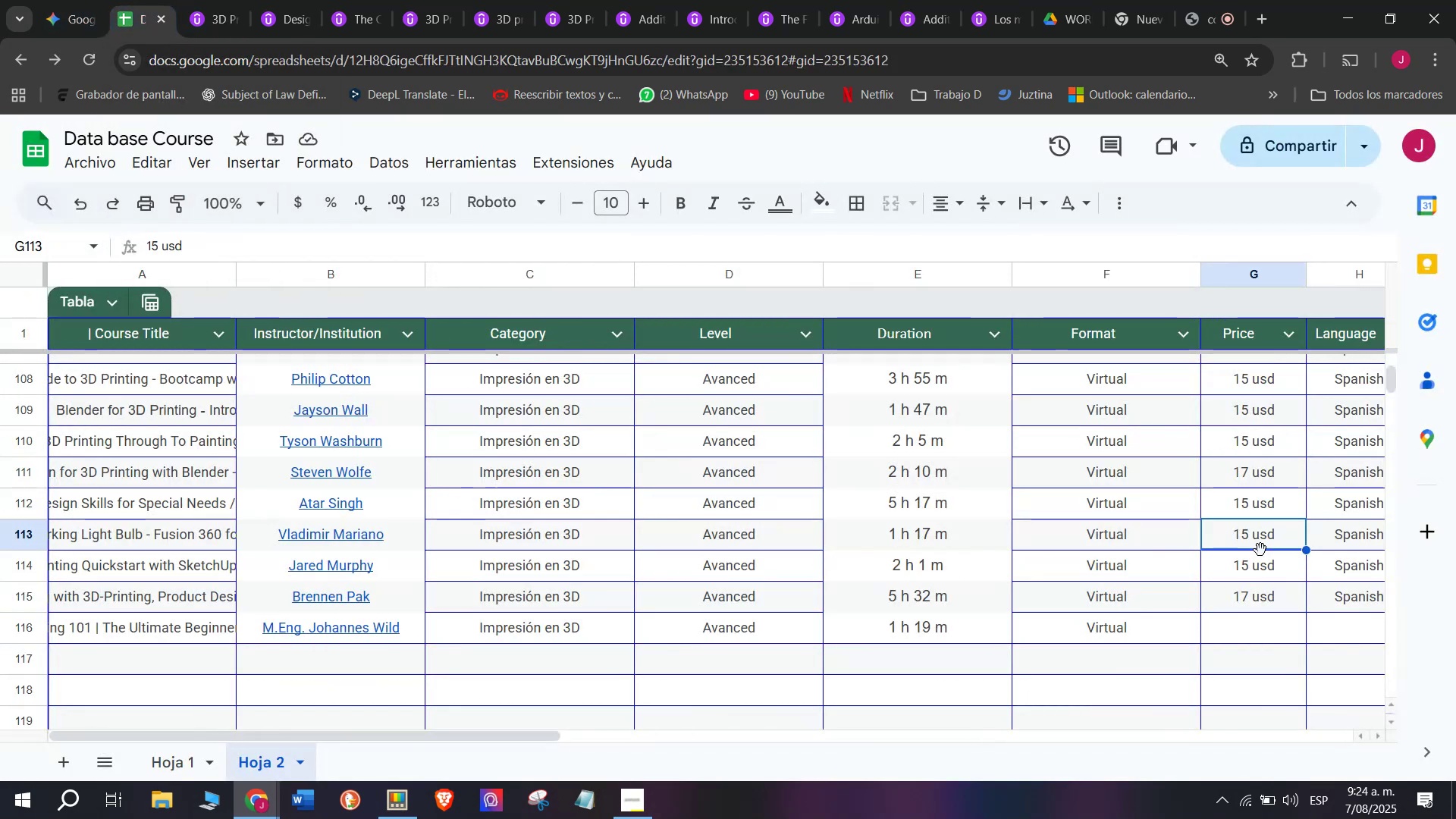 
key(Break)
 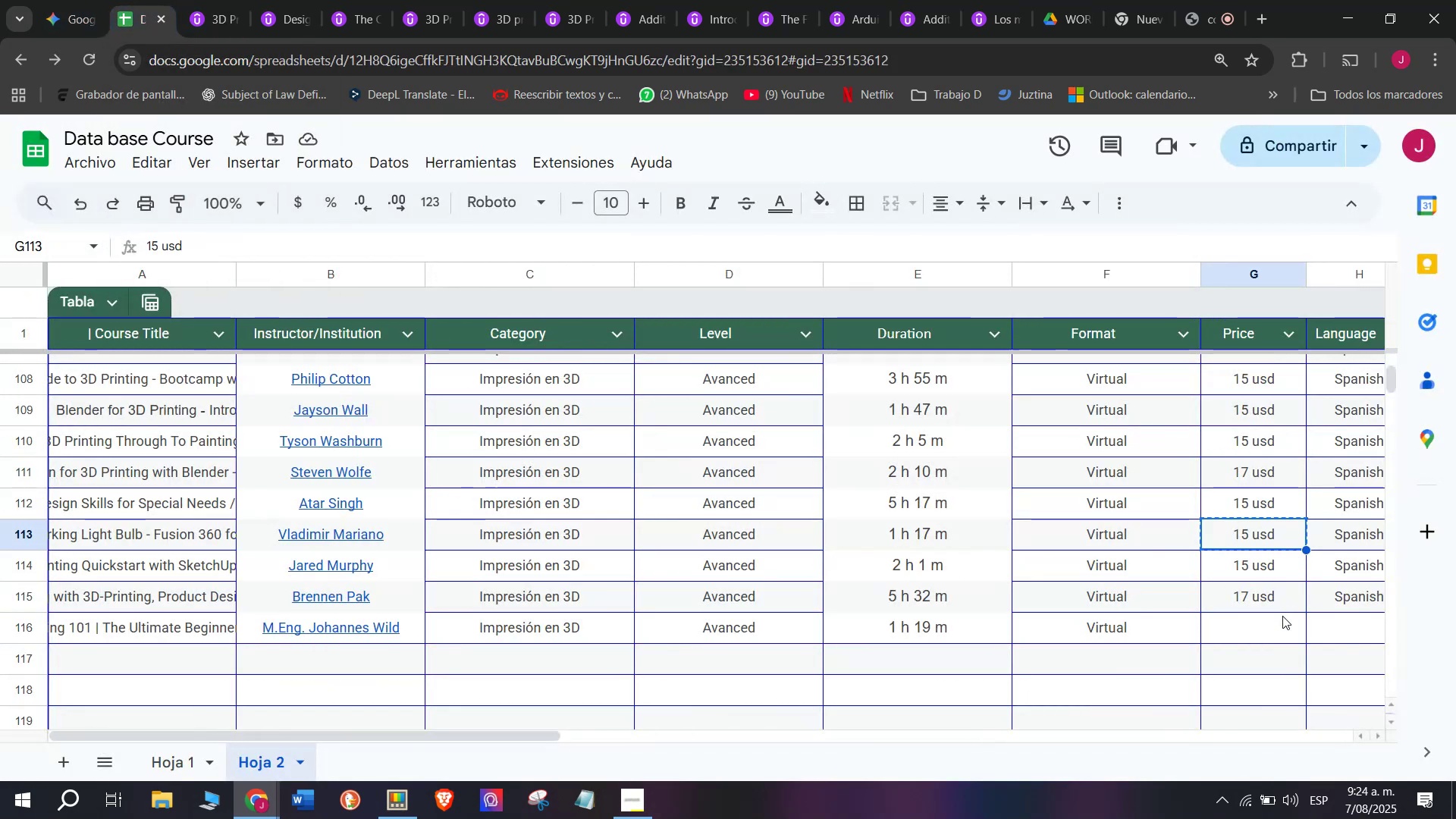 
key(Control+C)
 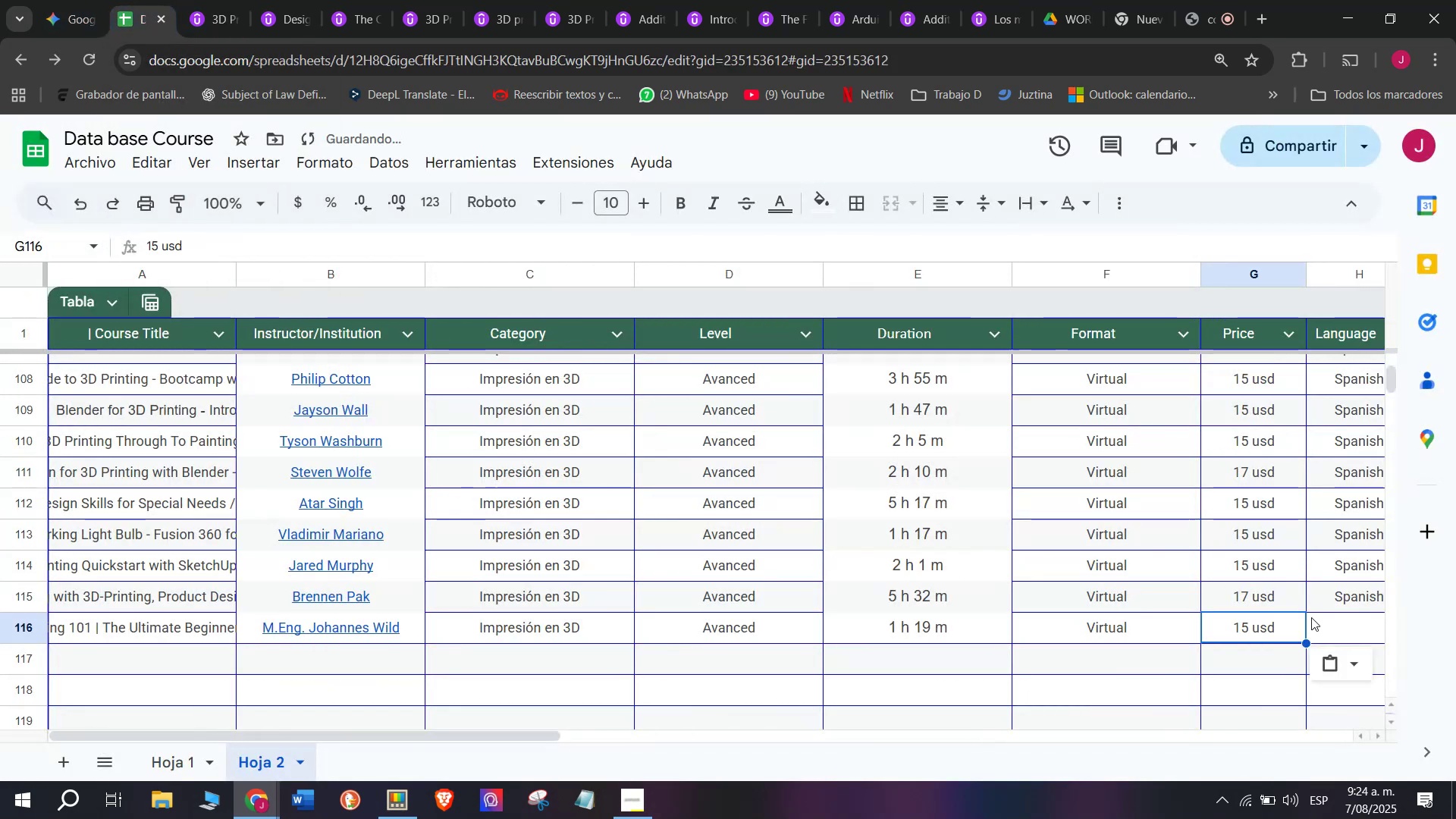 
key(Control+ControlLeft)
 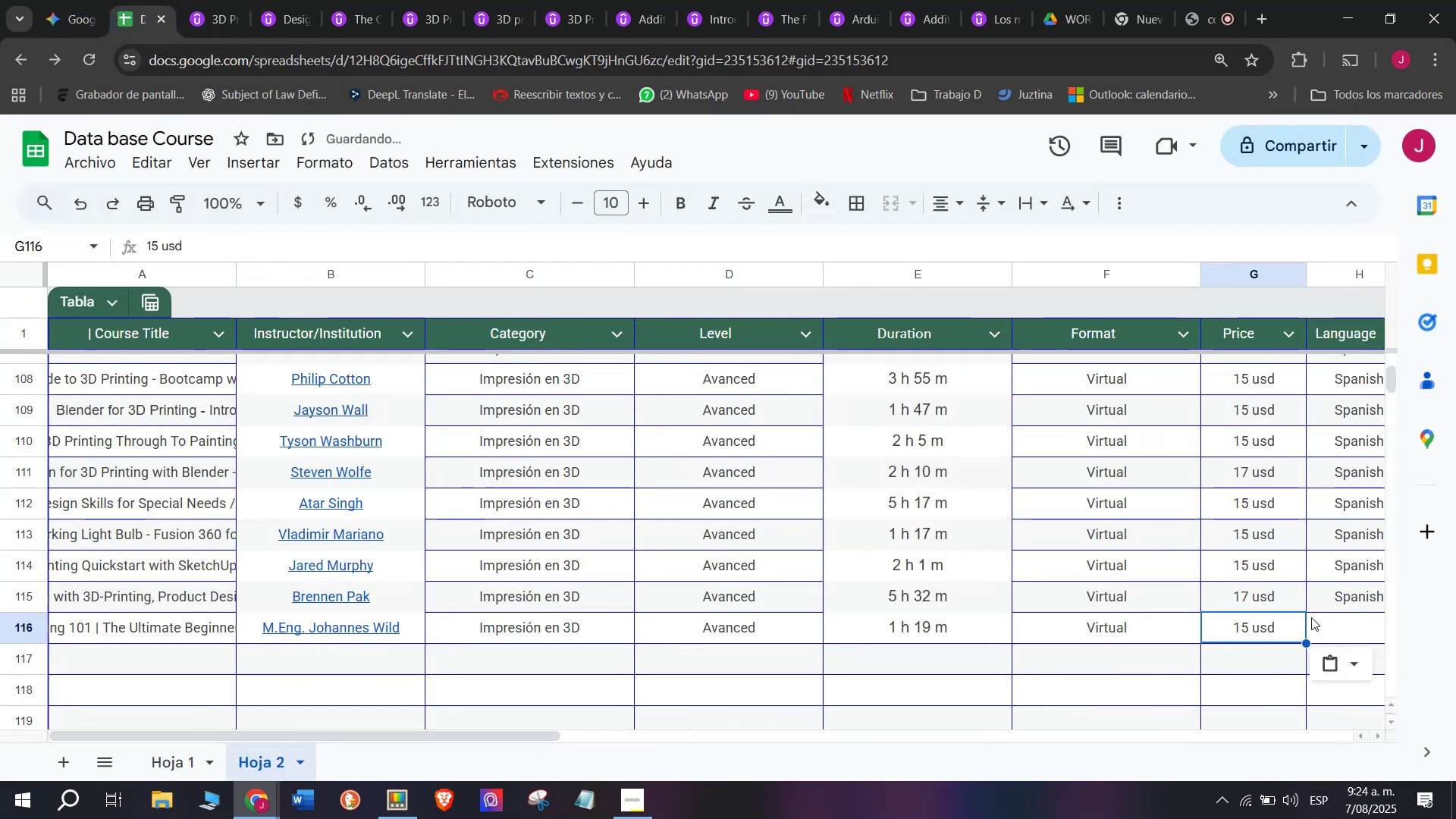 
left_click([1282, 616])
 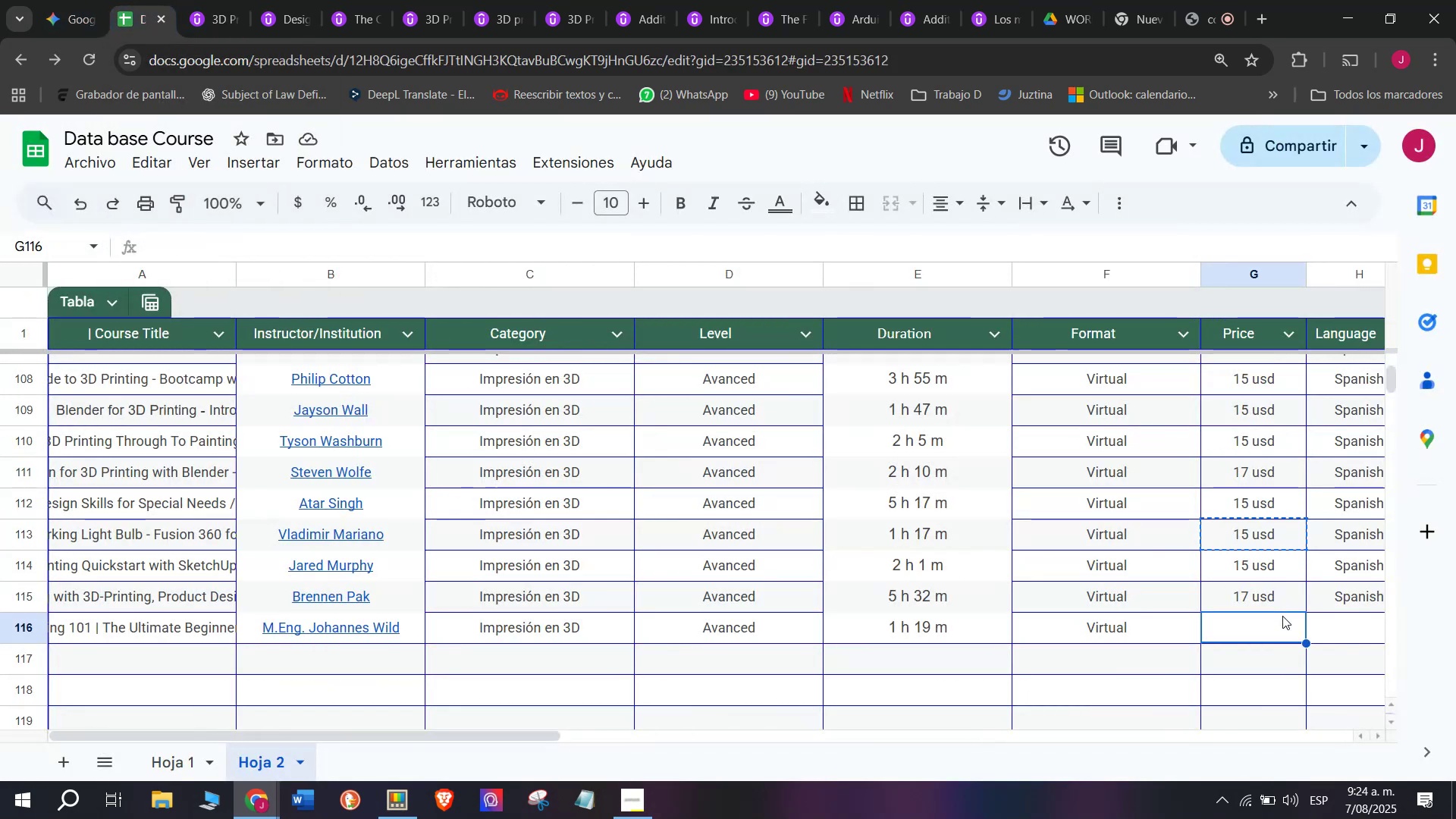 
key(Z)
 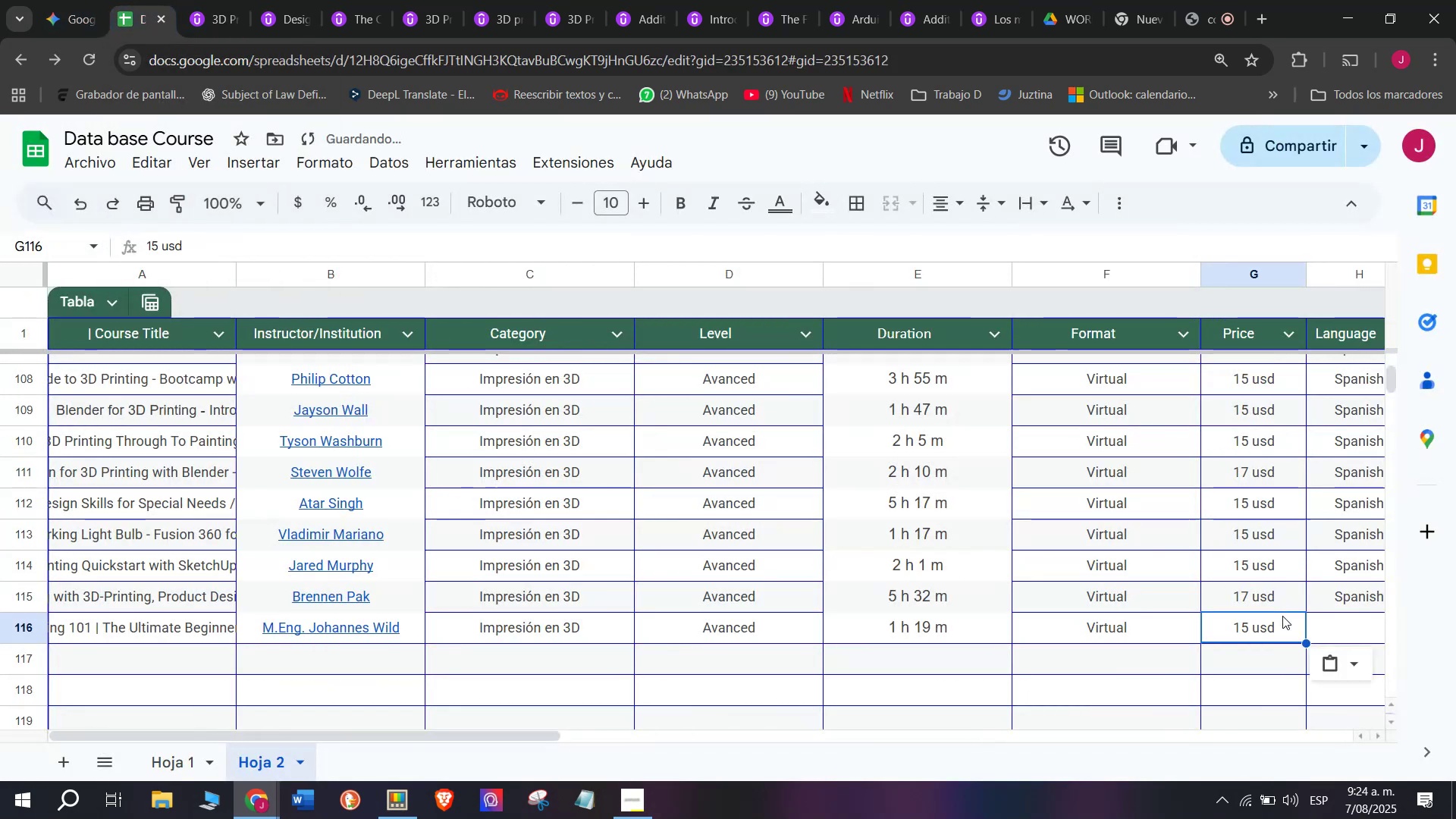 
key(Control+ControlLeft)
 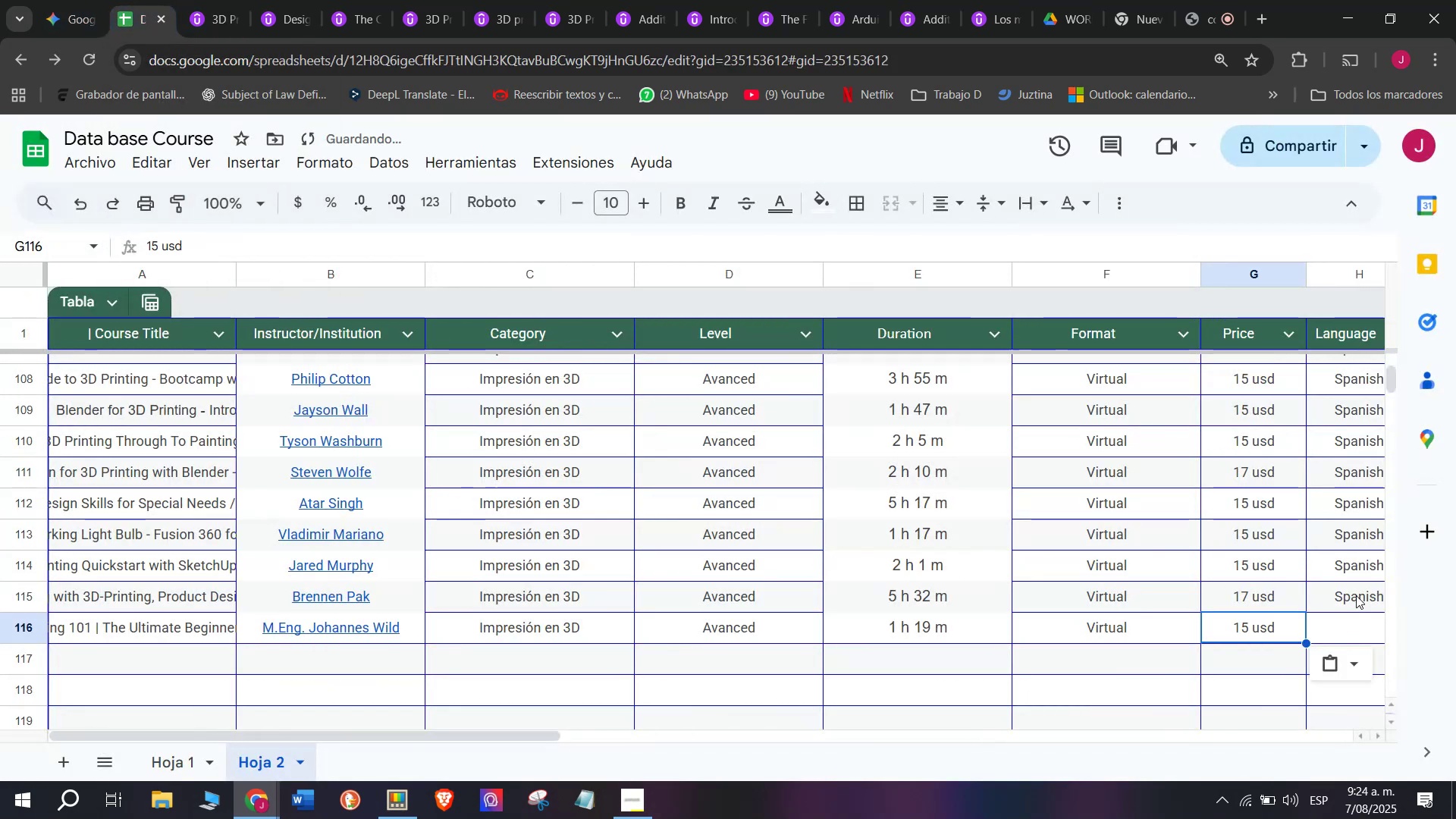 
key(Control+V)
 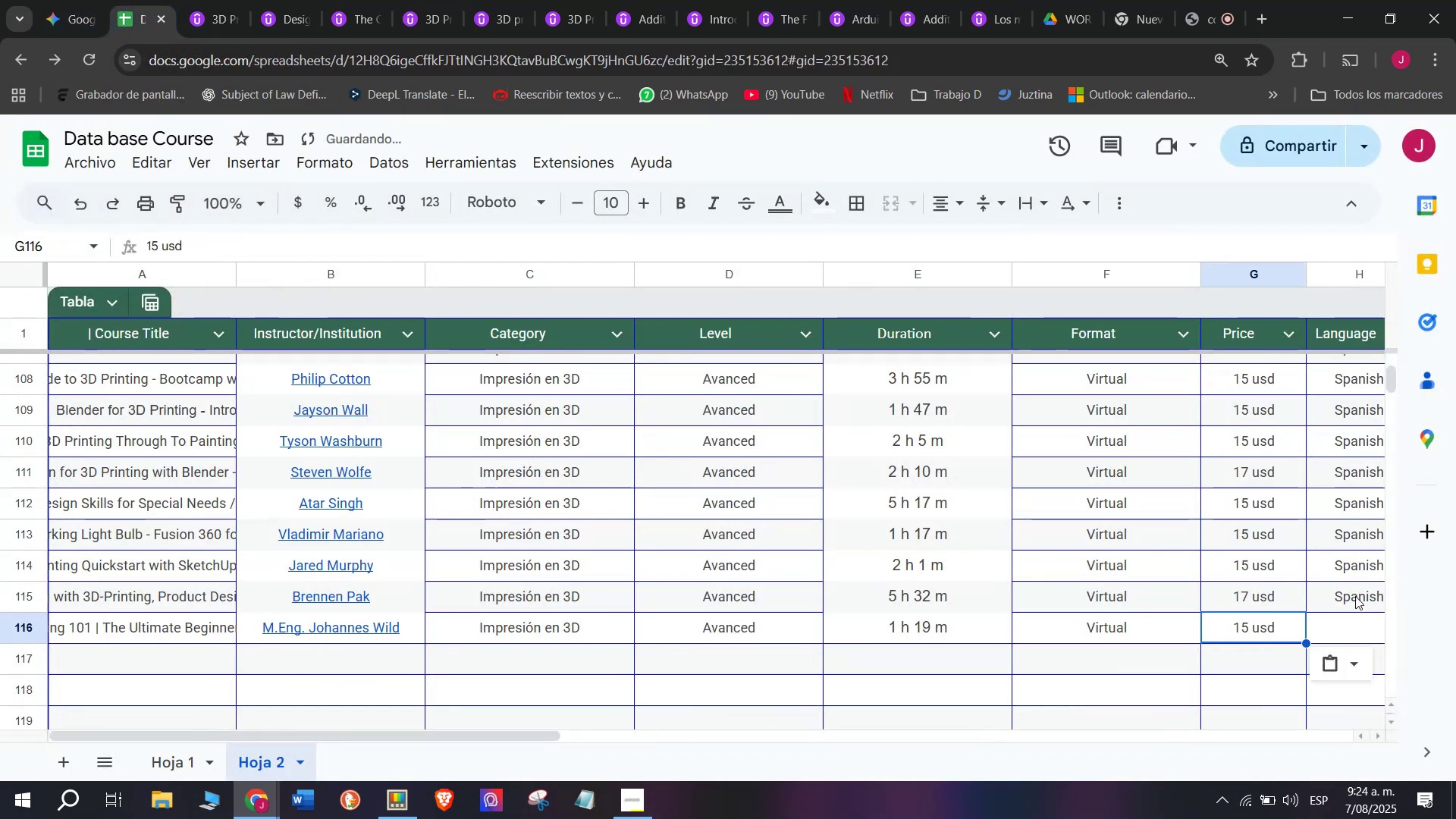 
left_click([1356, 595])
 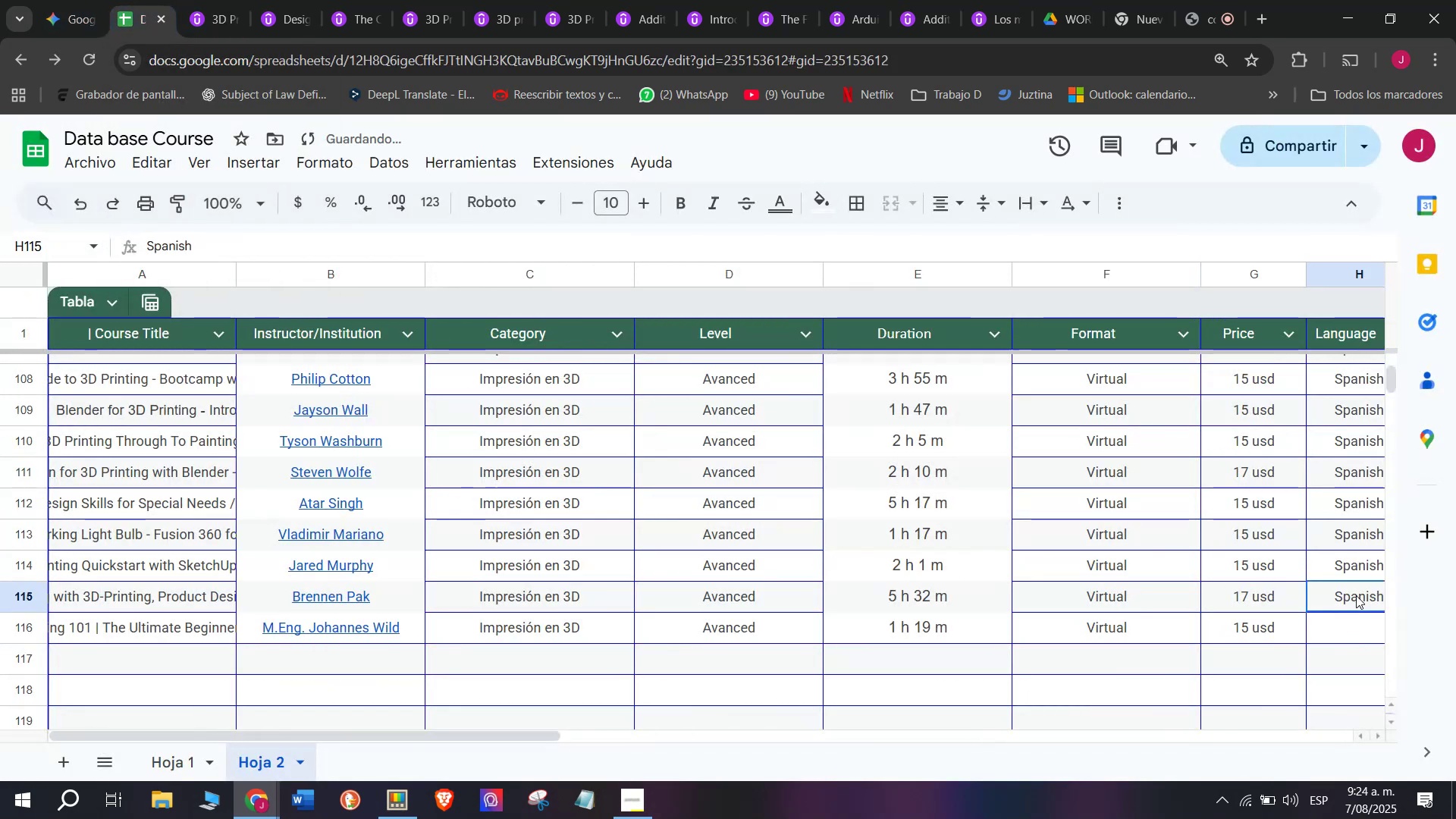 
key(Control+ControlLeft)
 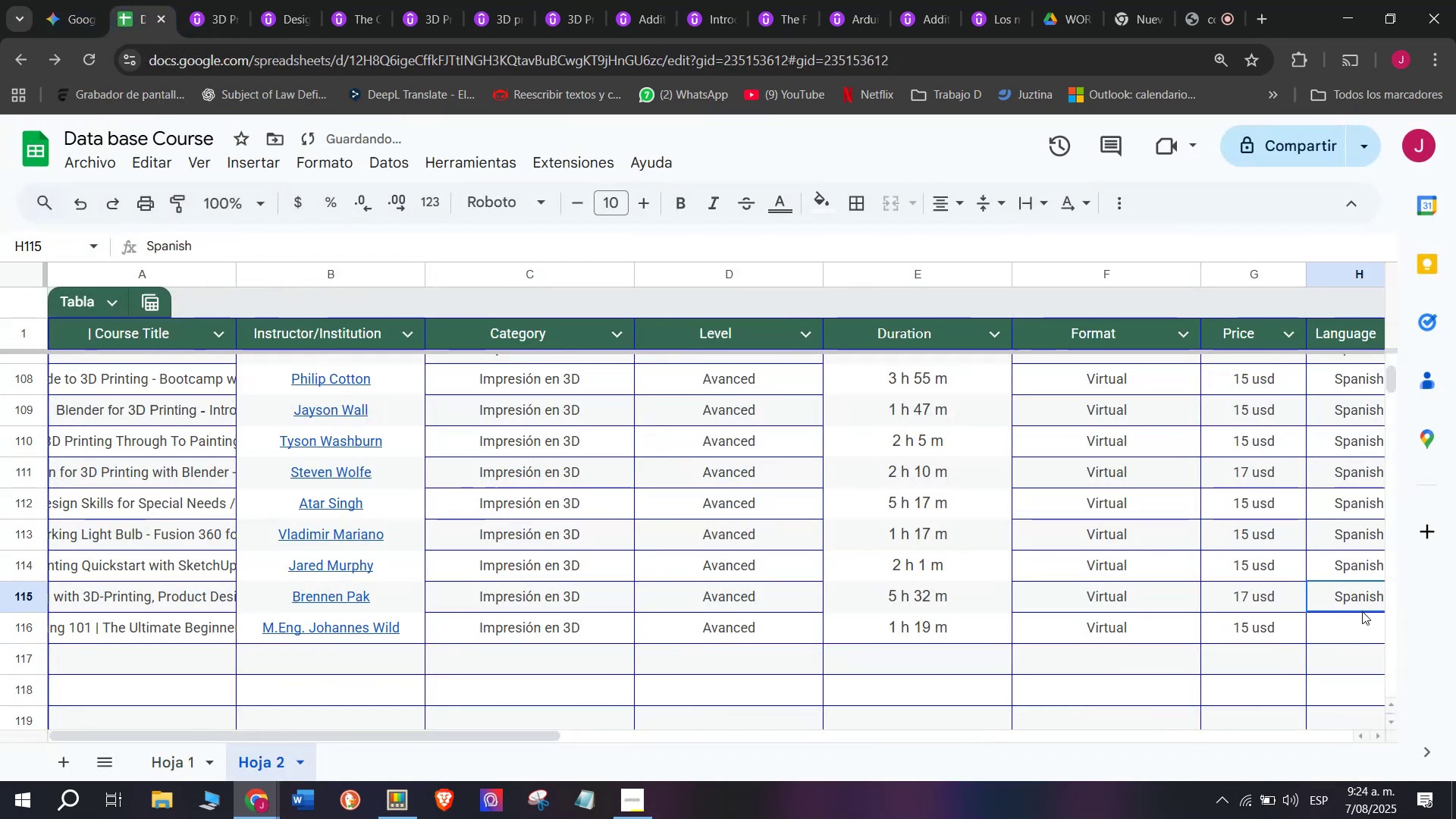 
key(Break)
 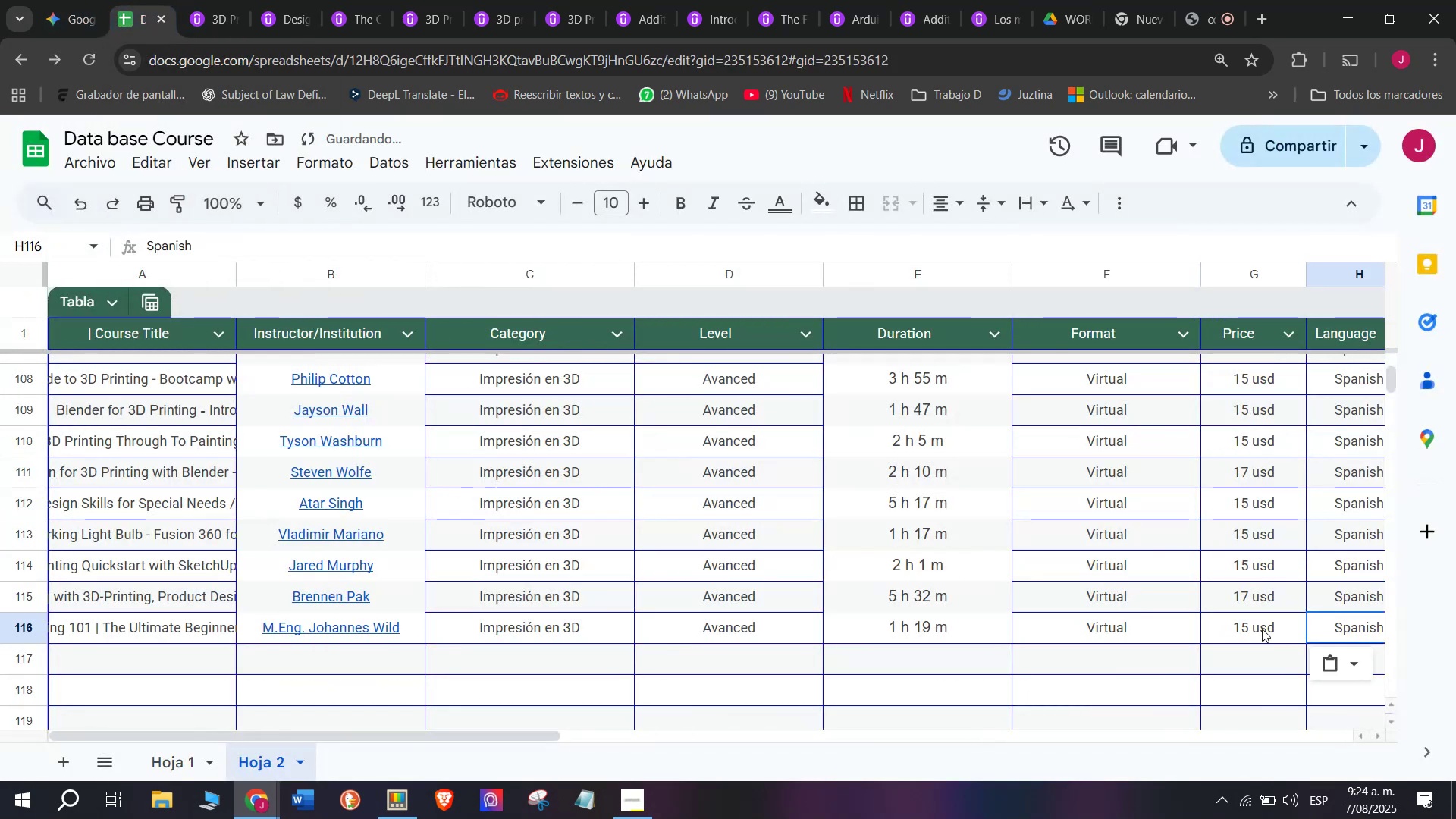 
key(Control+C)
 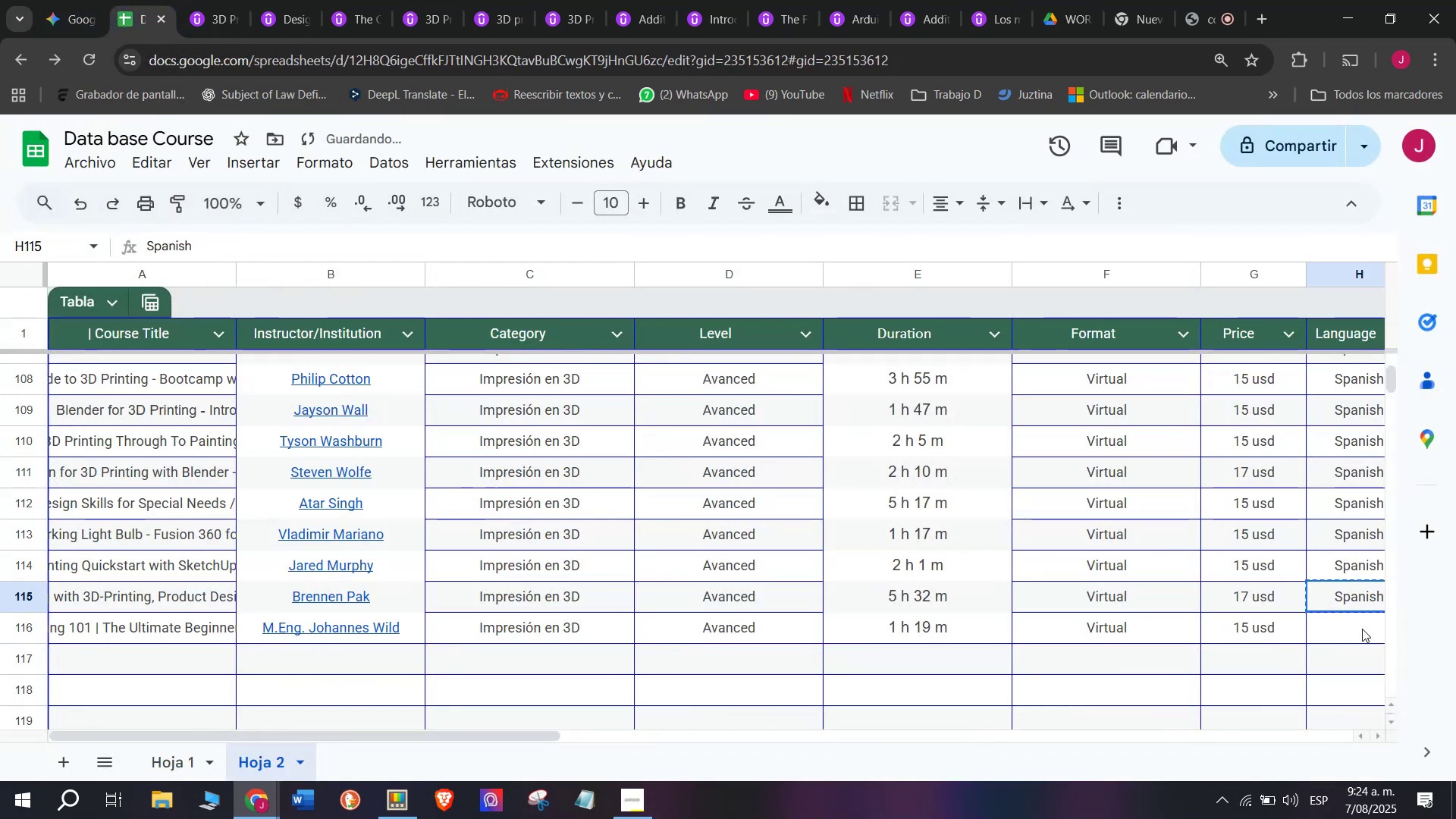 
key(Z)
 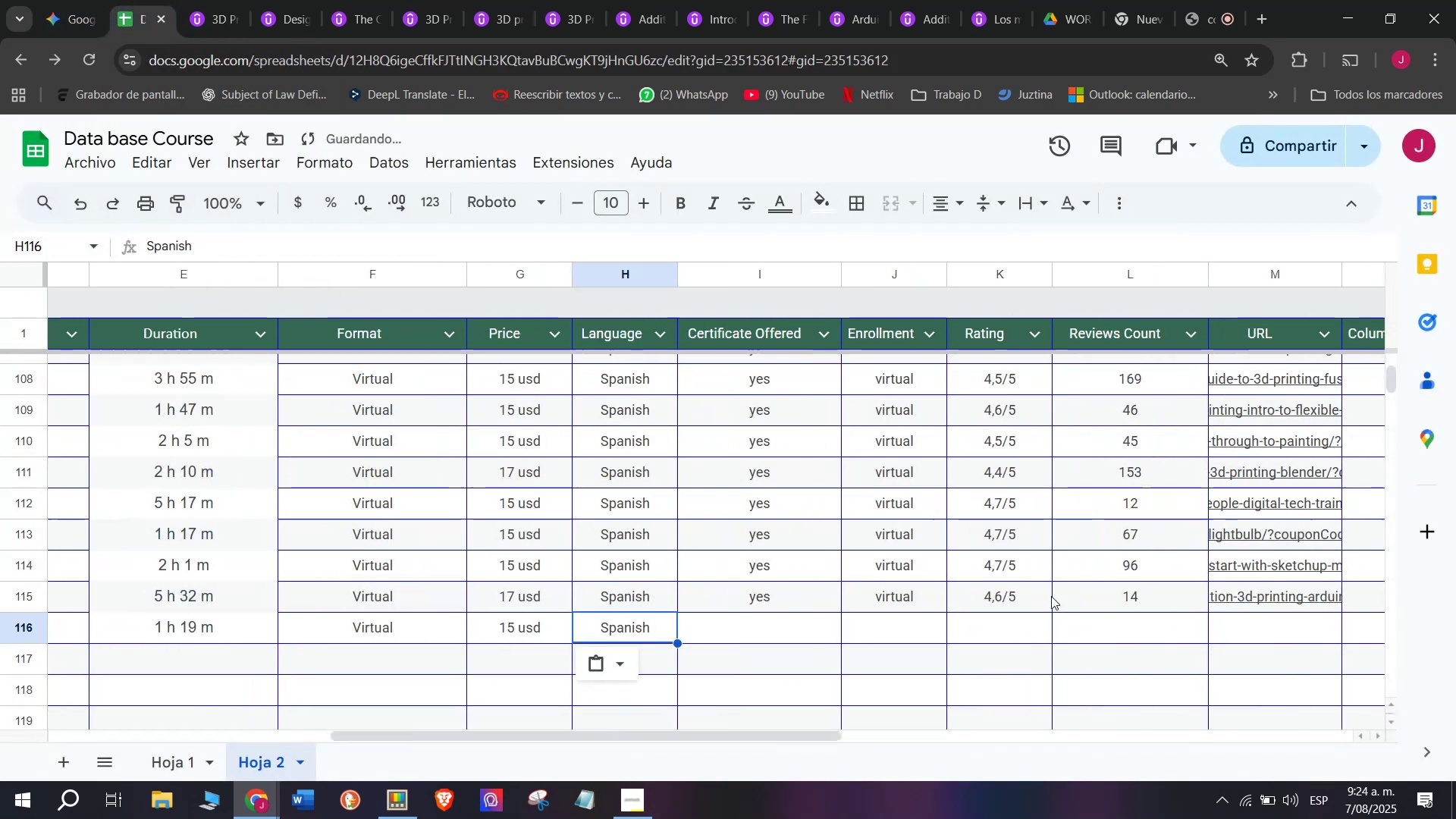 
key(Control+ControlLeft)
 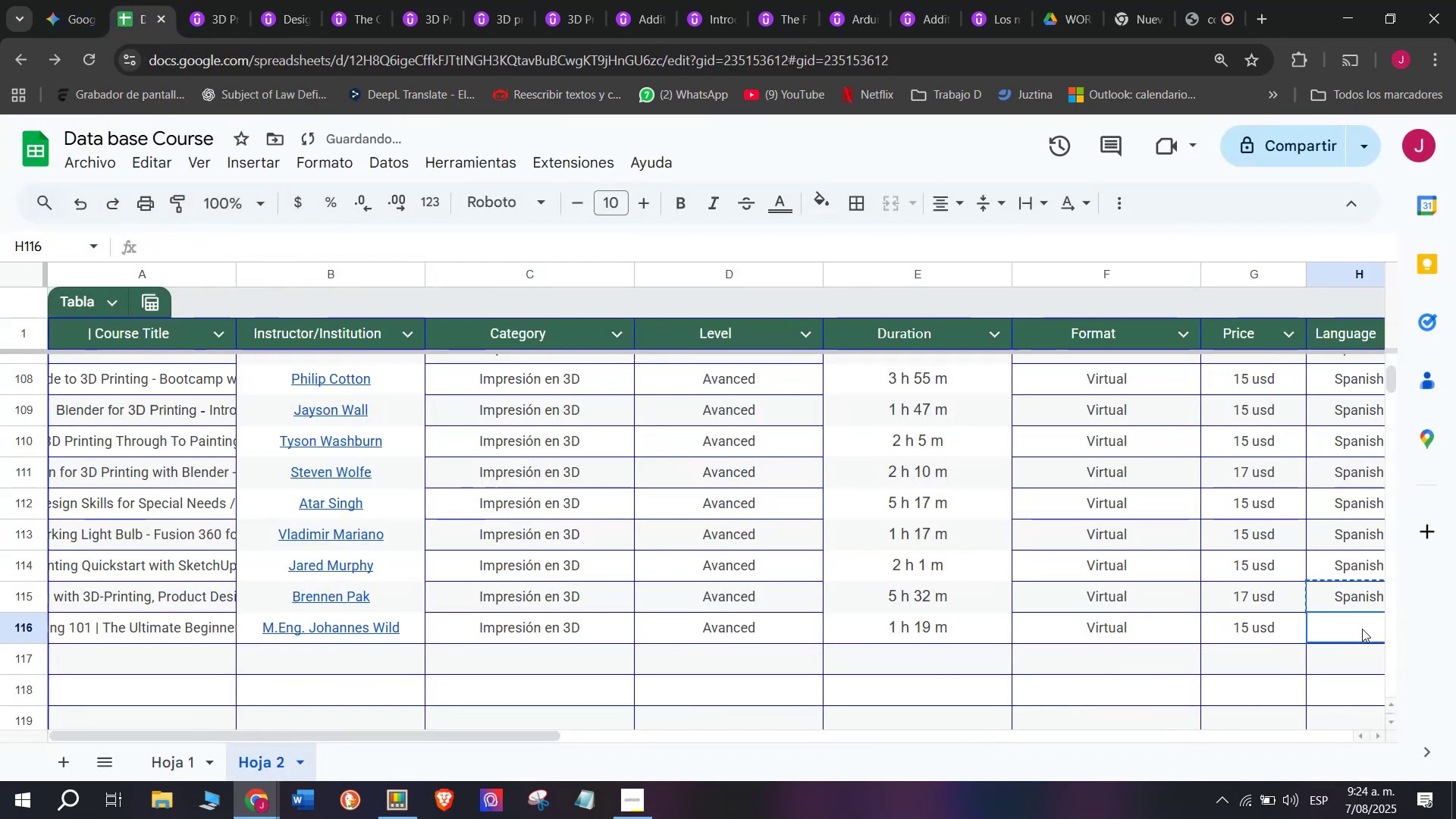 
key(Control+V)
 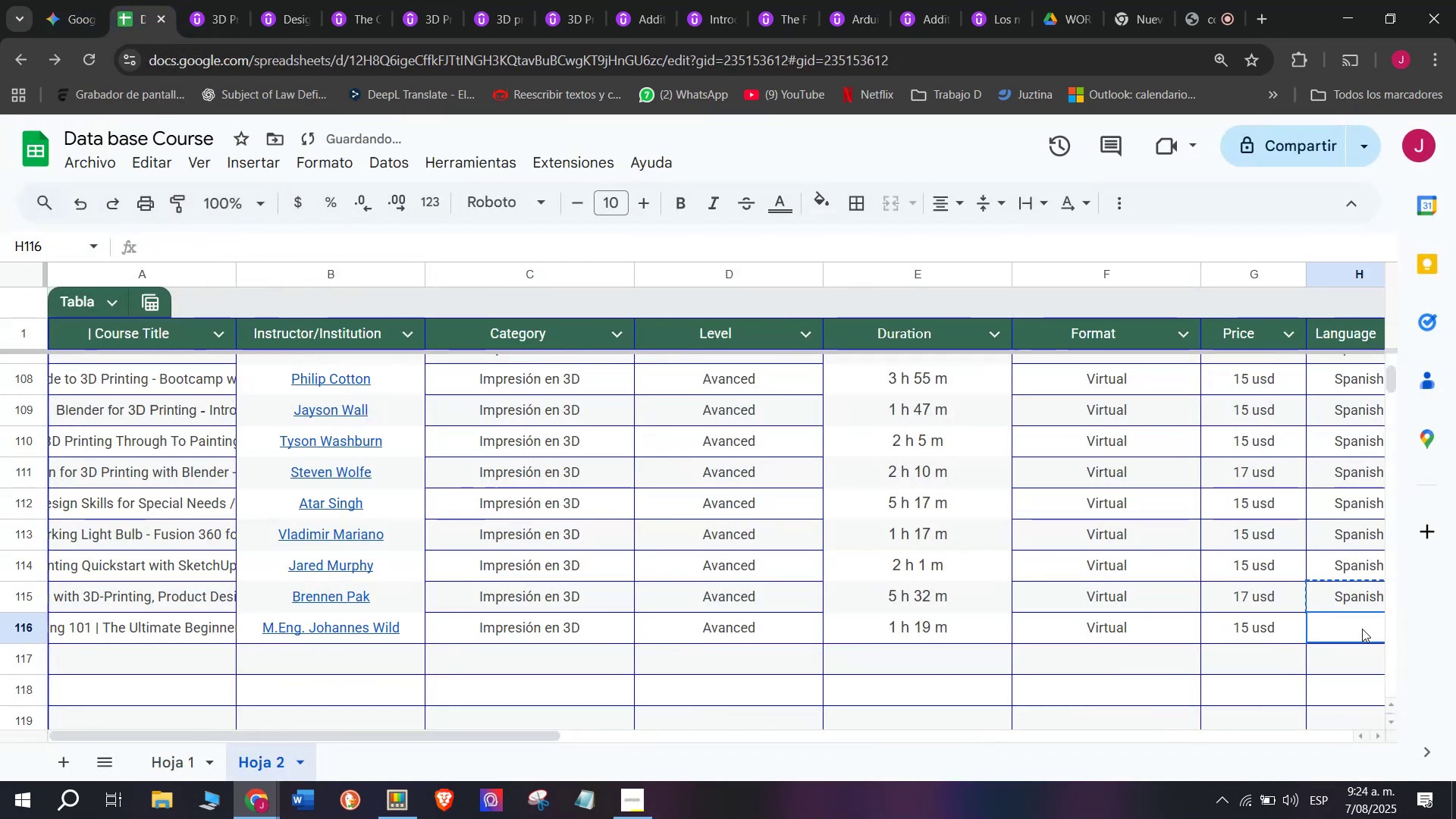 
double_click([1362, 629])
 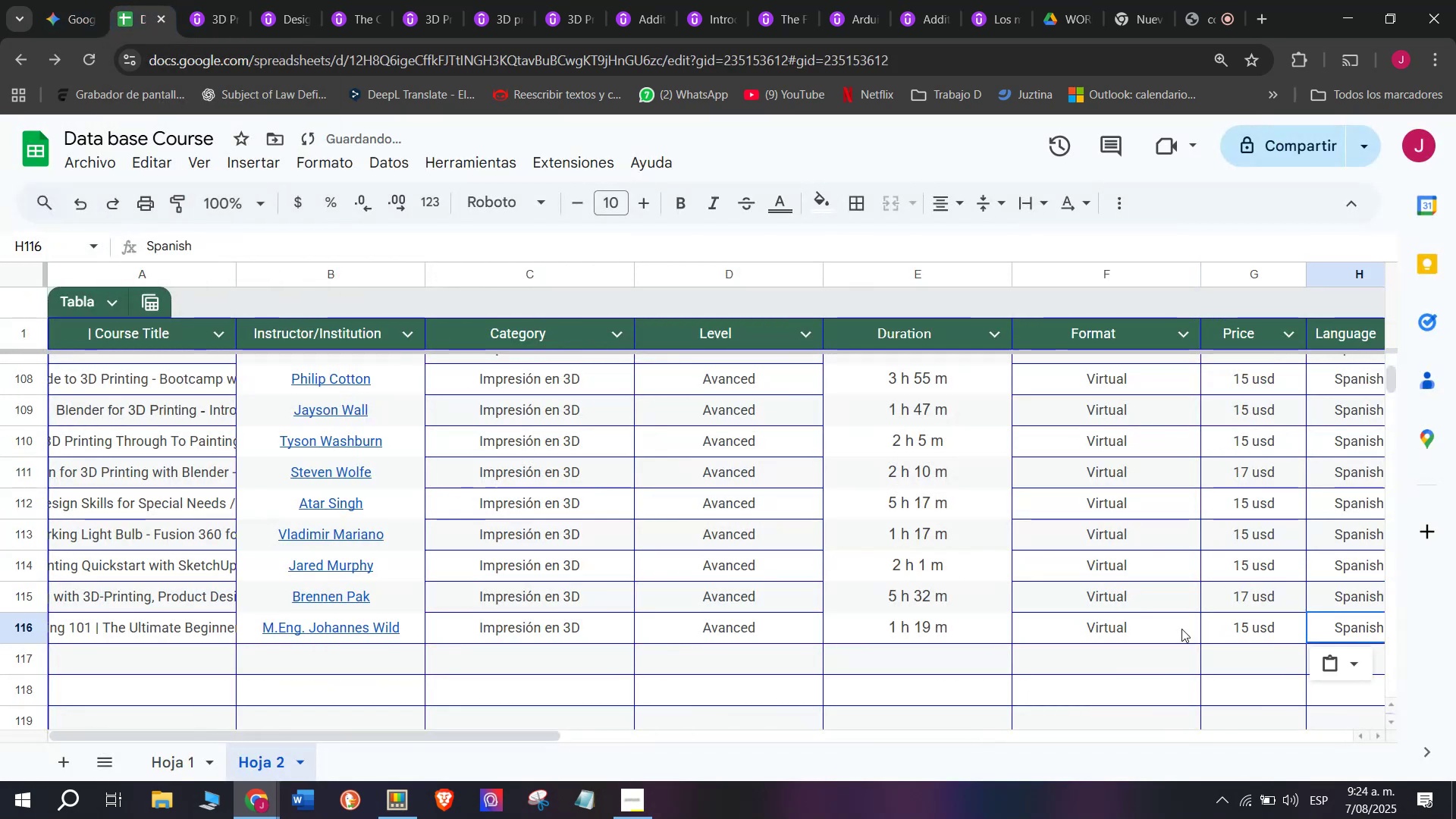 
scroll: coordinate [356, 561], scroll_direction: down, amount: 3.0
 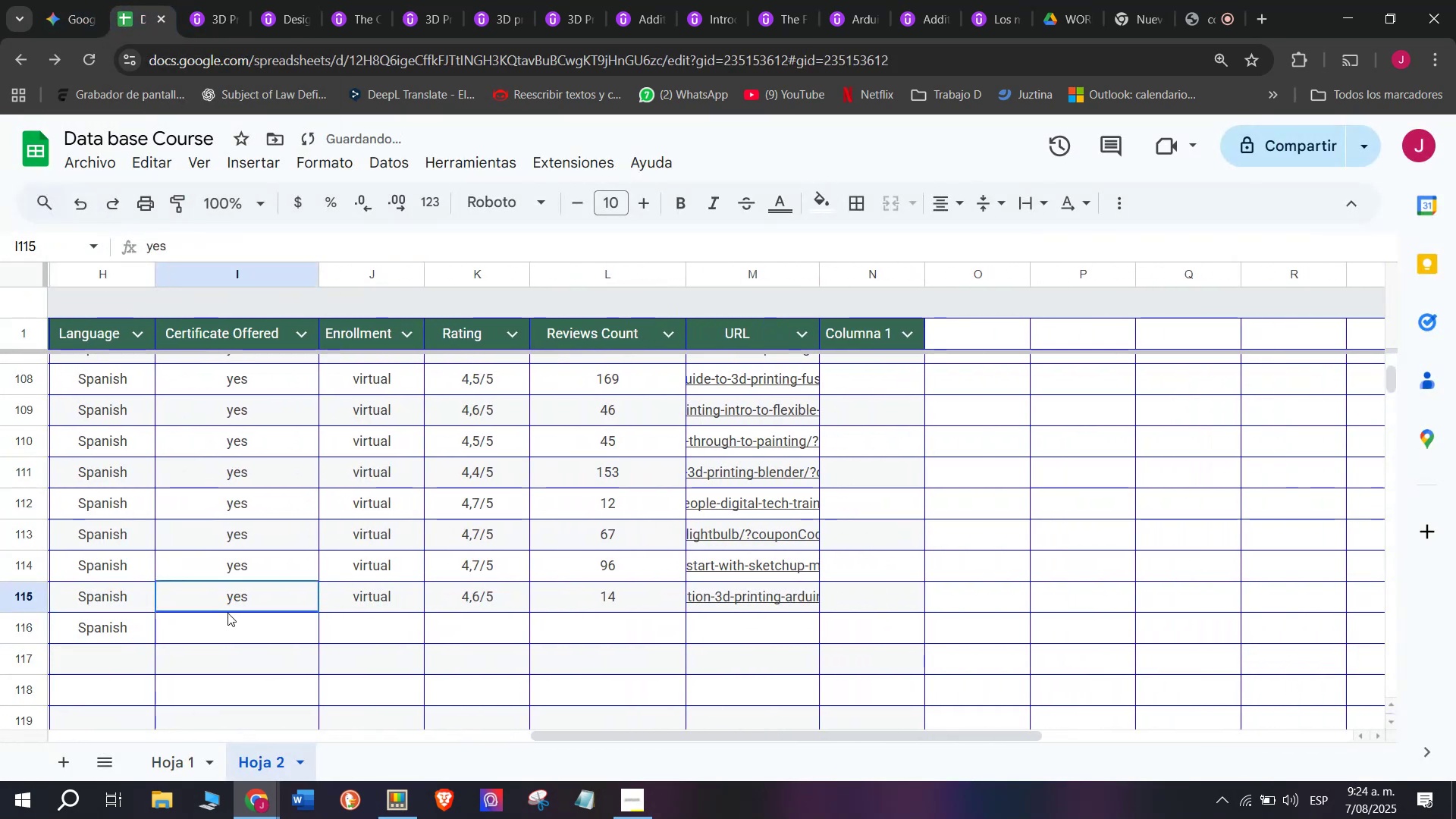 
key(Control+ControlLeft)
 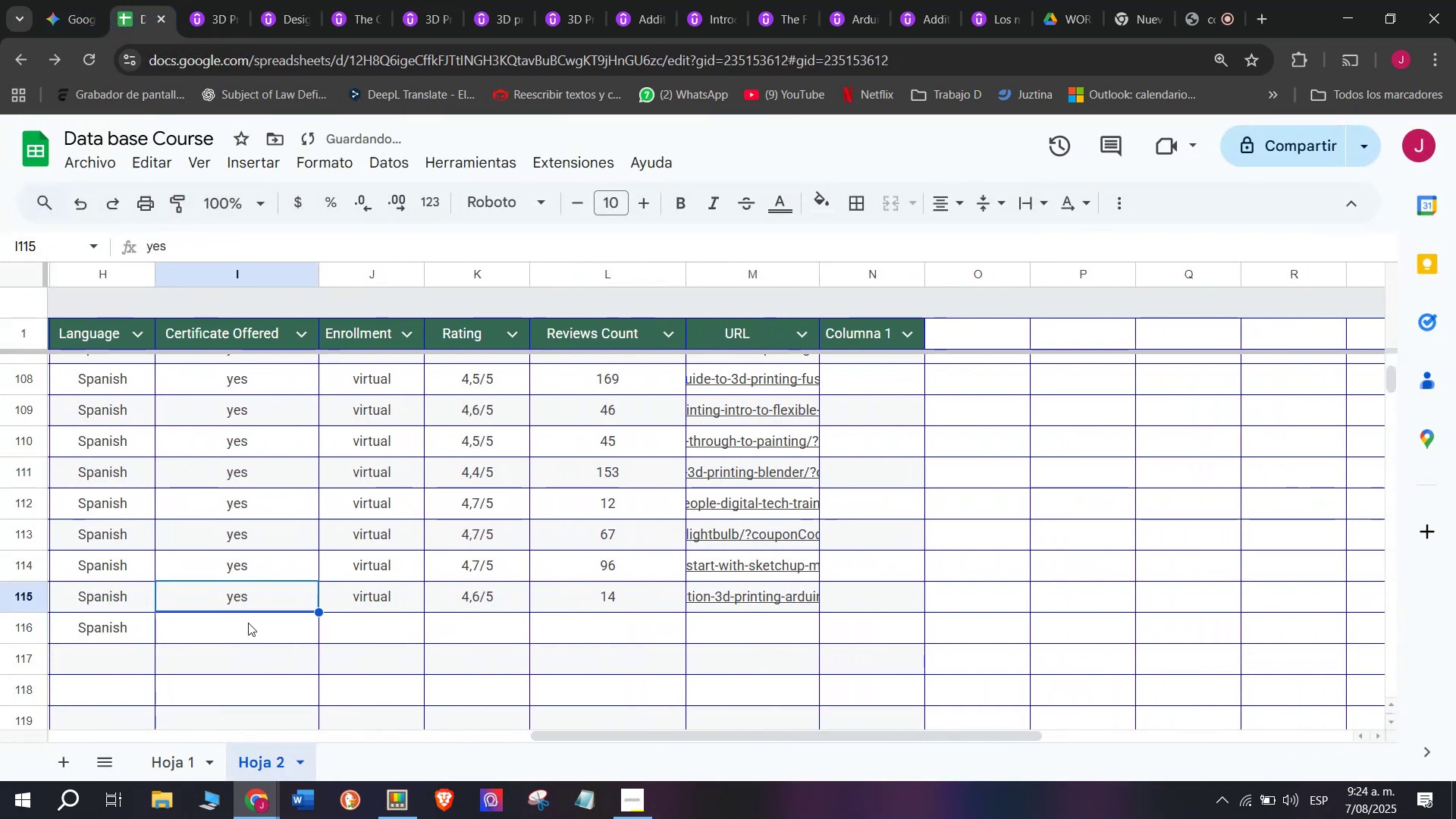 
key(Break)
 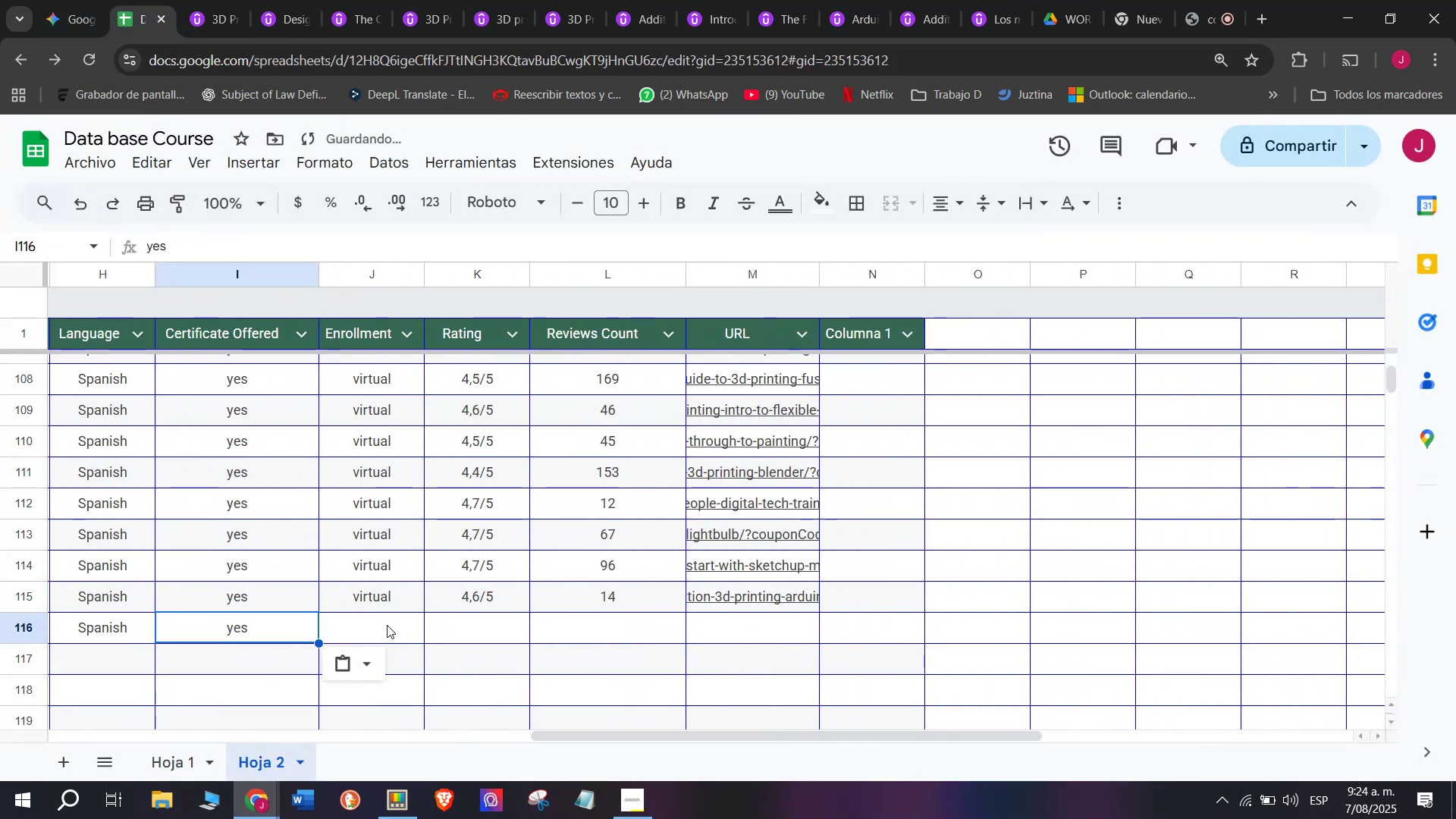 
key(Control+C)
 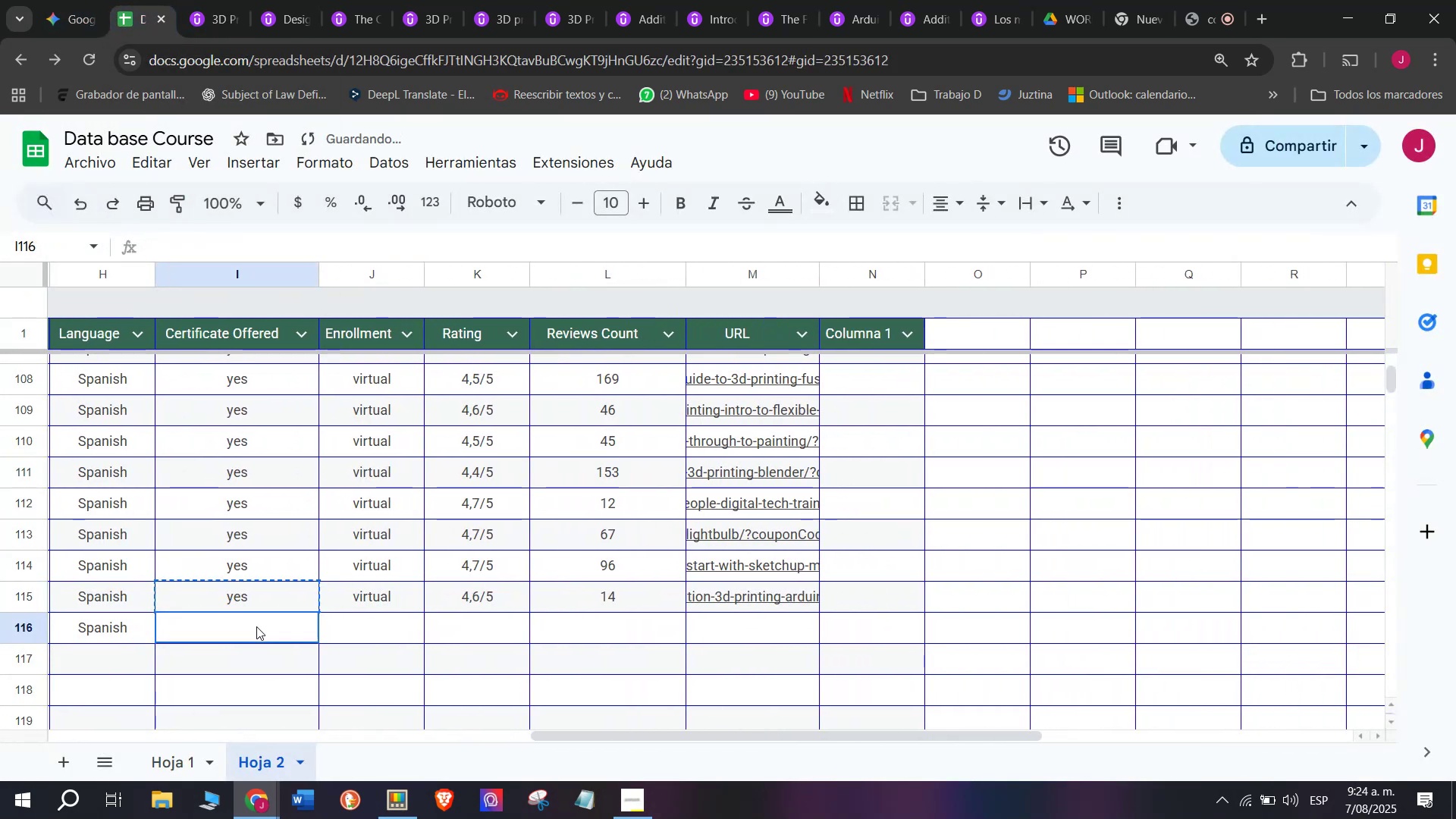 
key(Z)
 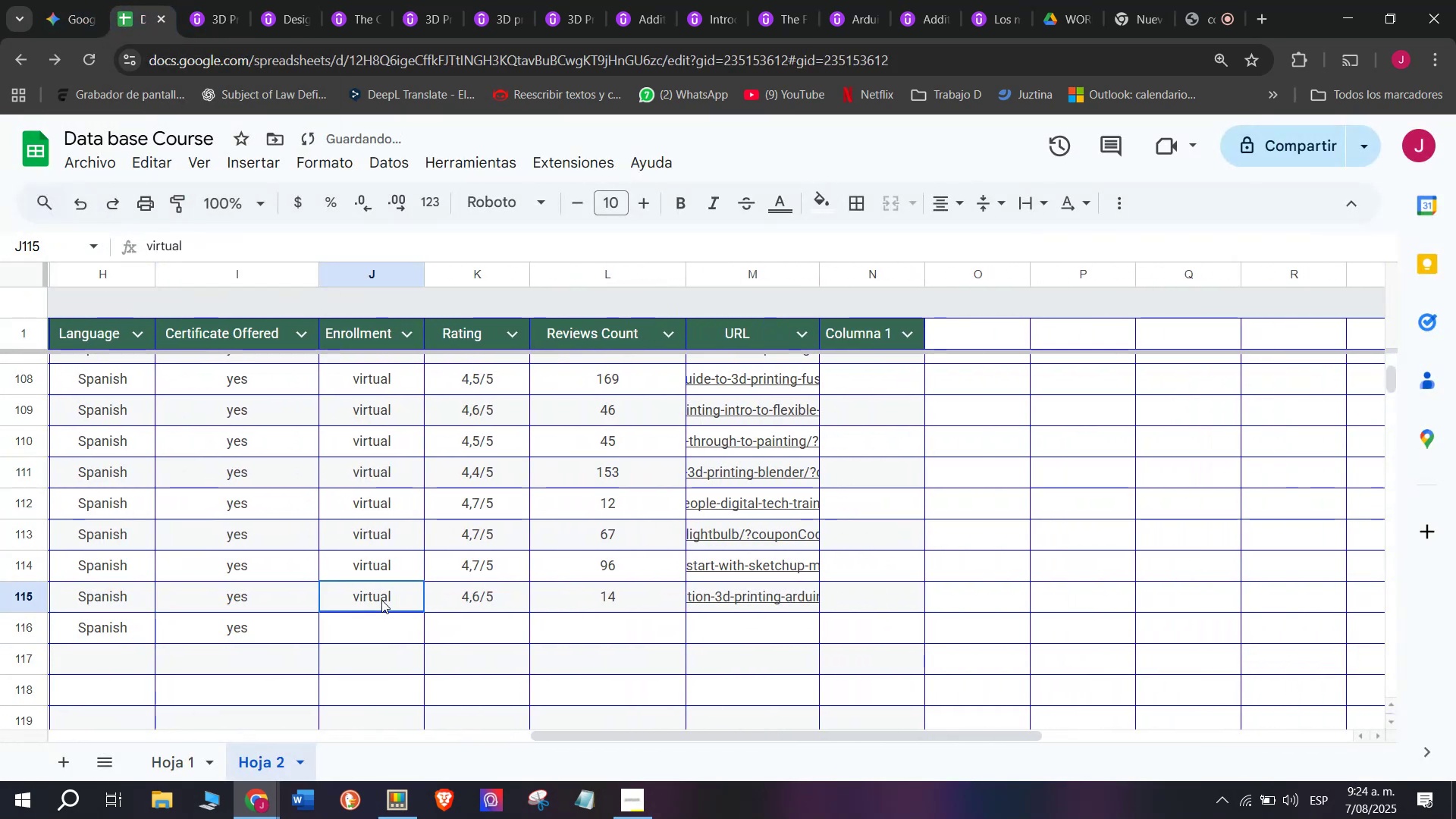 
key(Control+ControlLeft)
 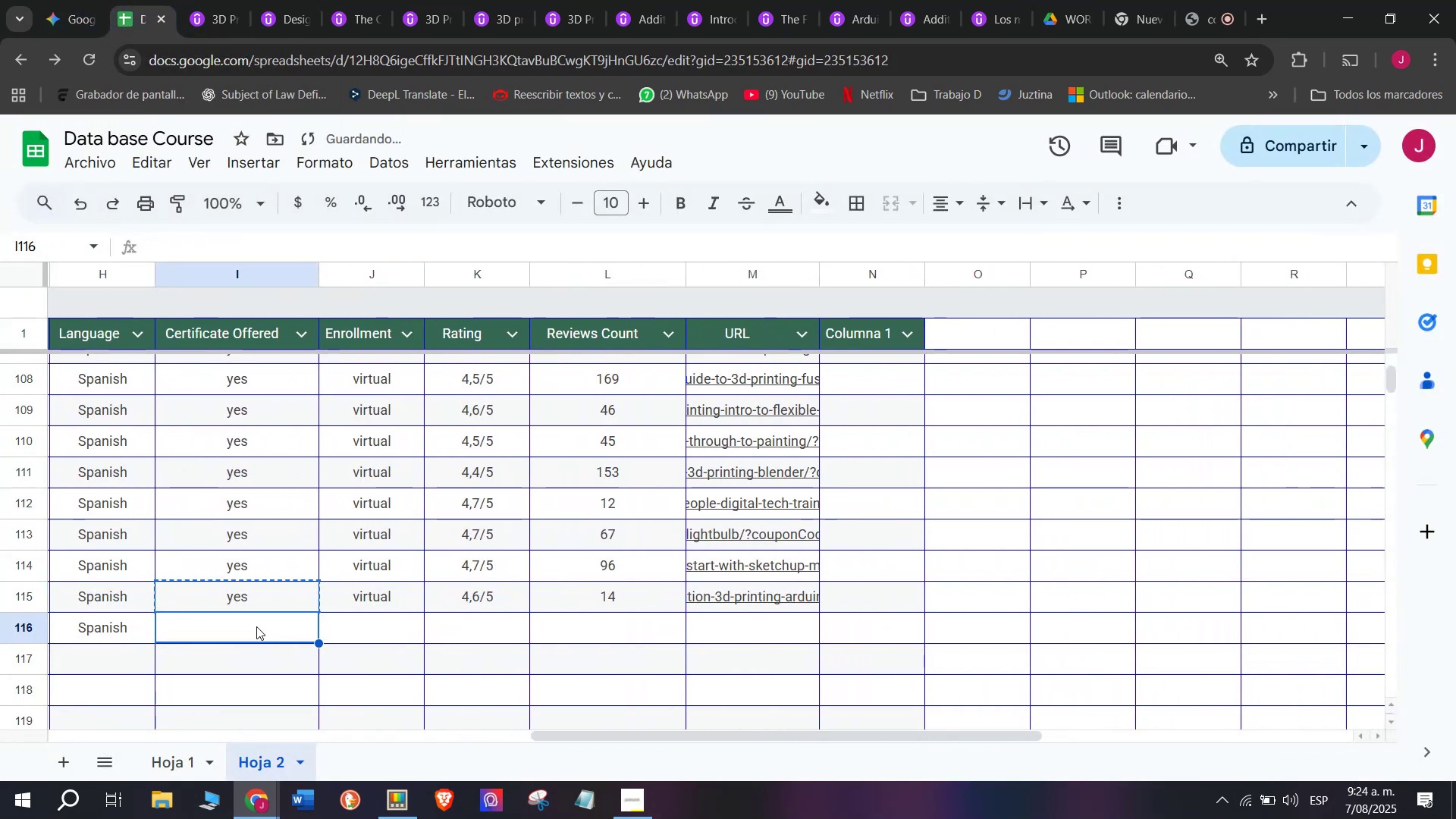 
key(Control+V)
 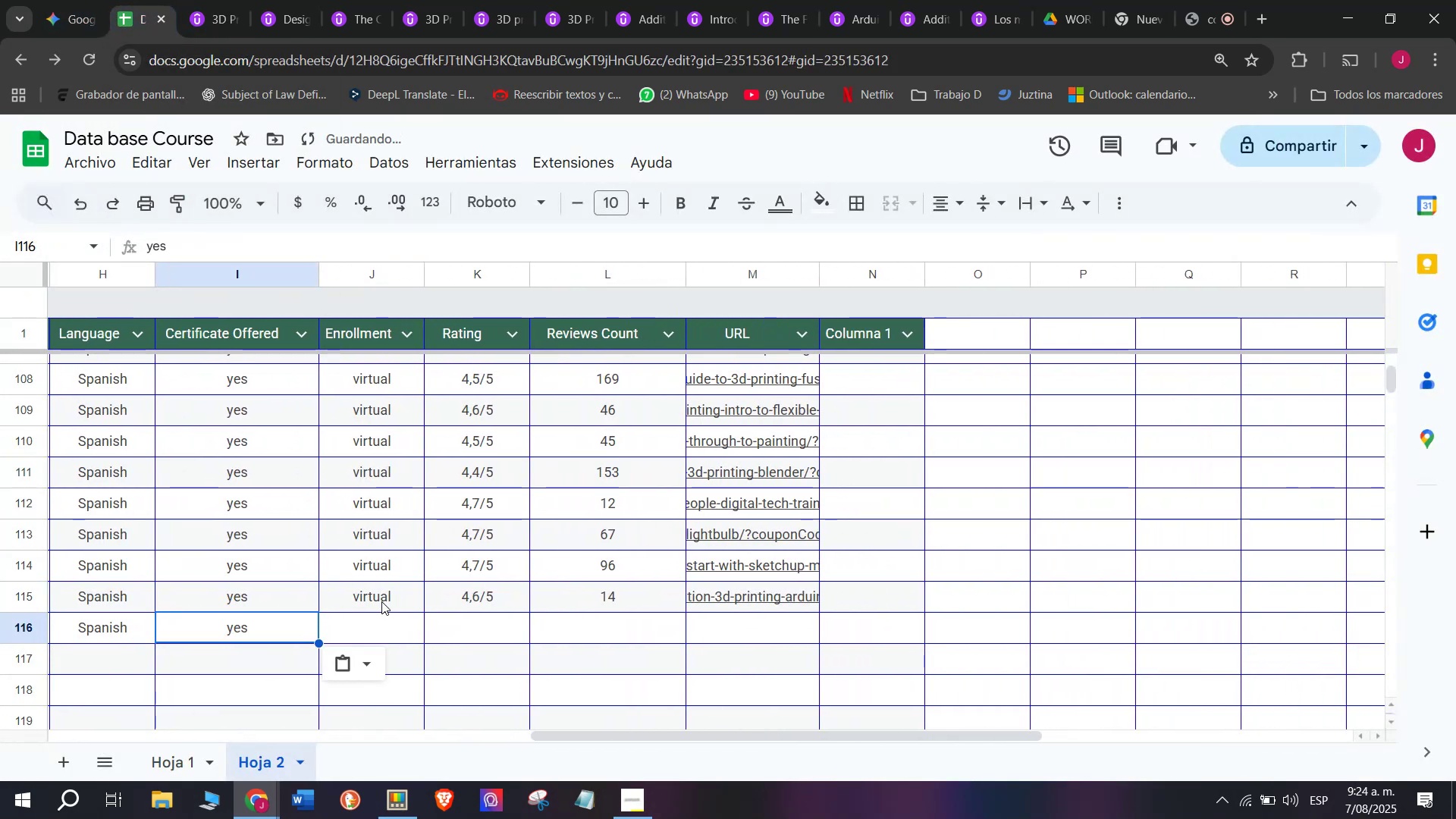 
key(Control+ControlLeft)
 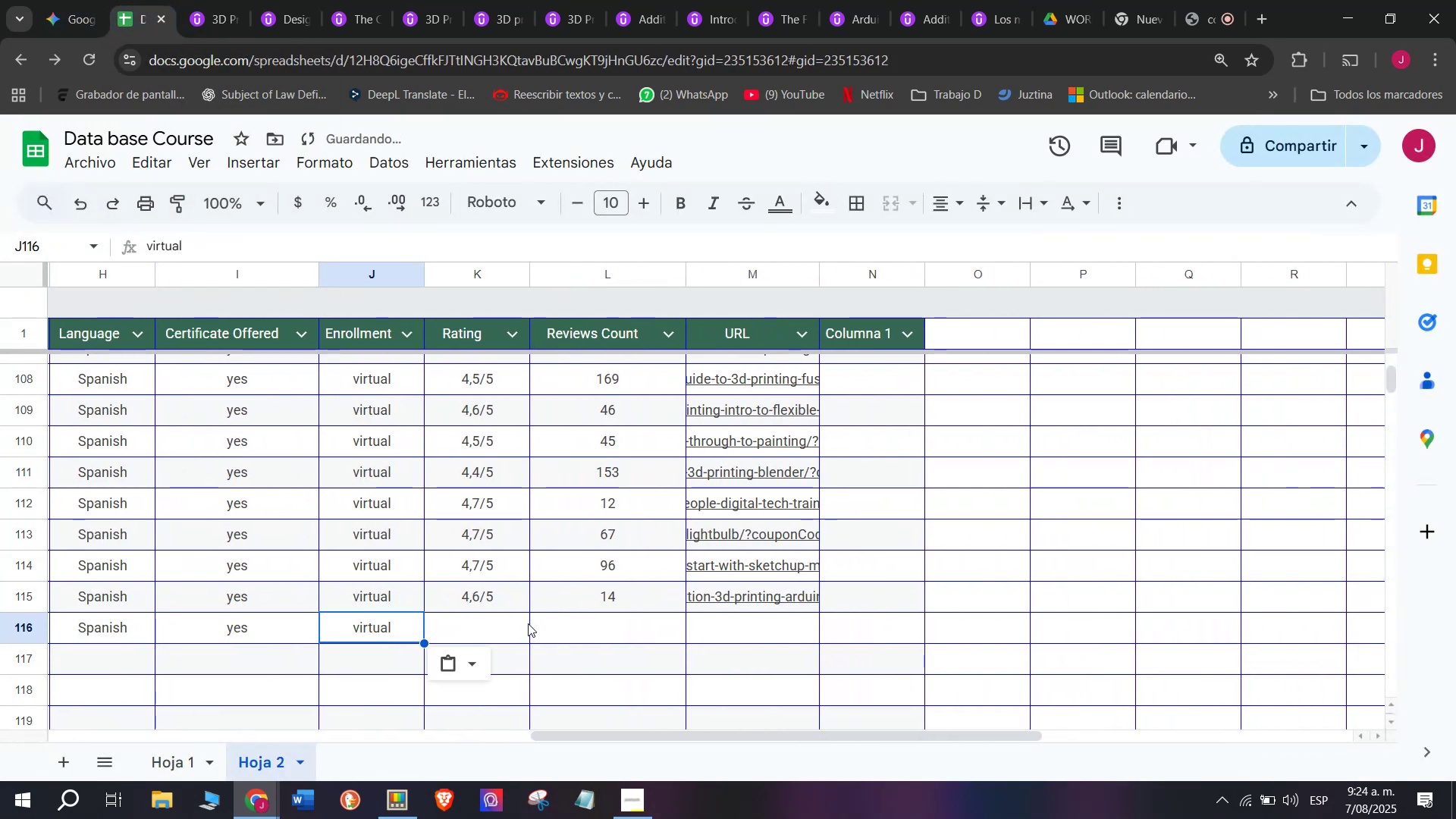 
key(Break)
 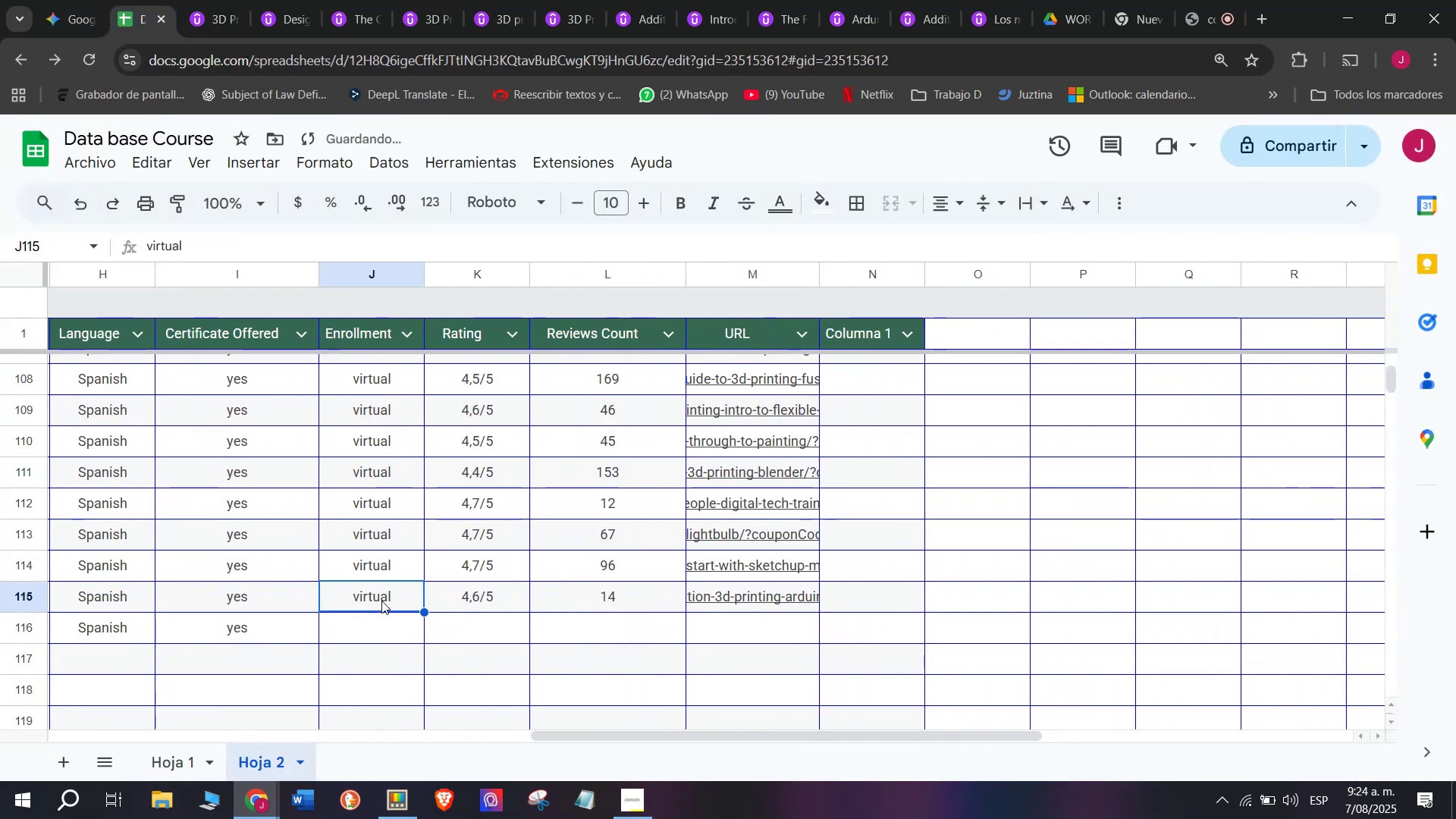 
key(Control+C)
 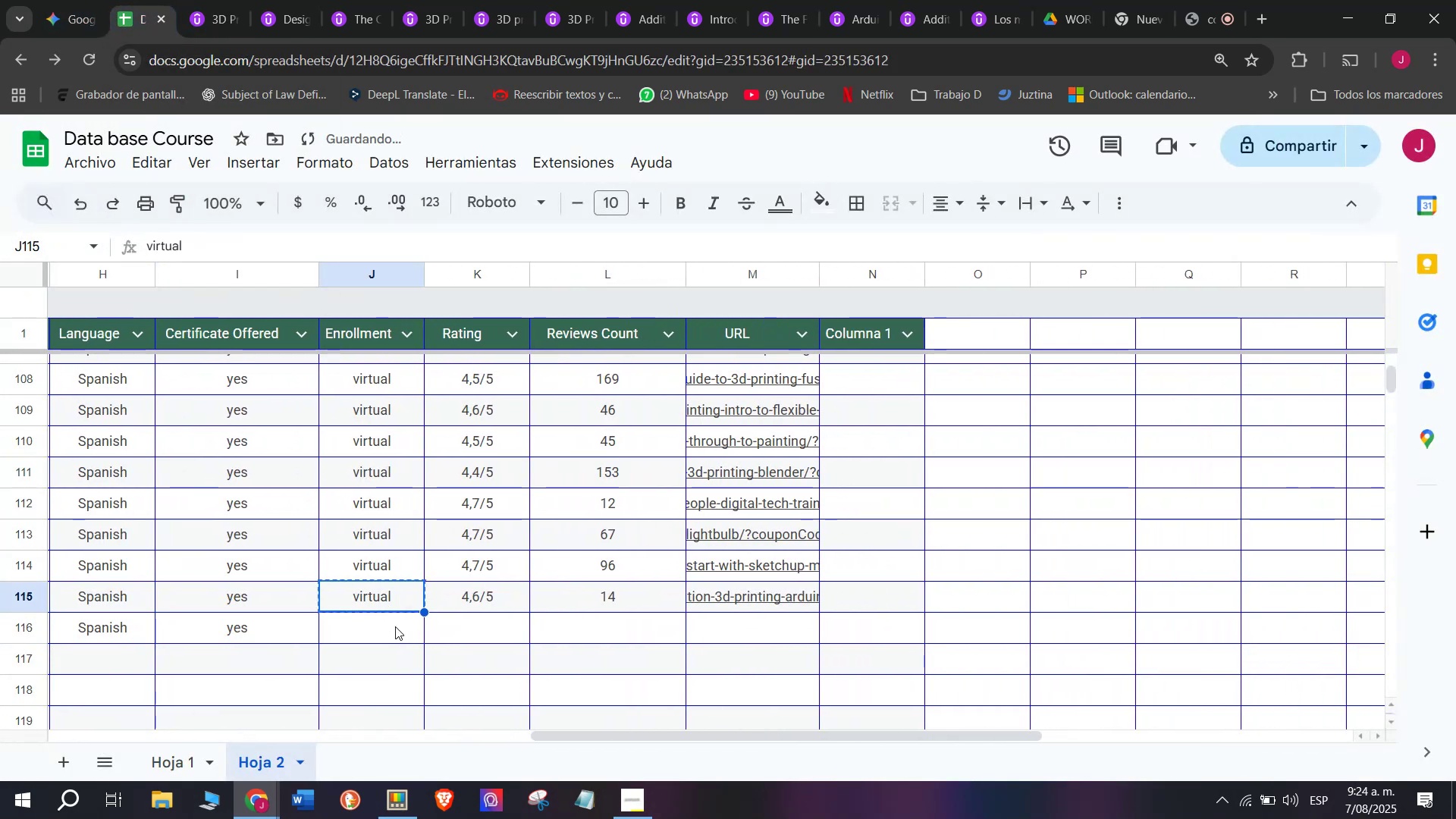 
key(Control+V)
 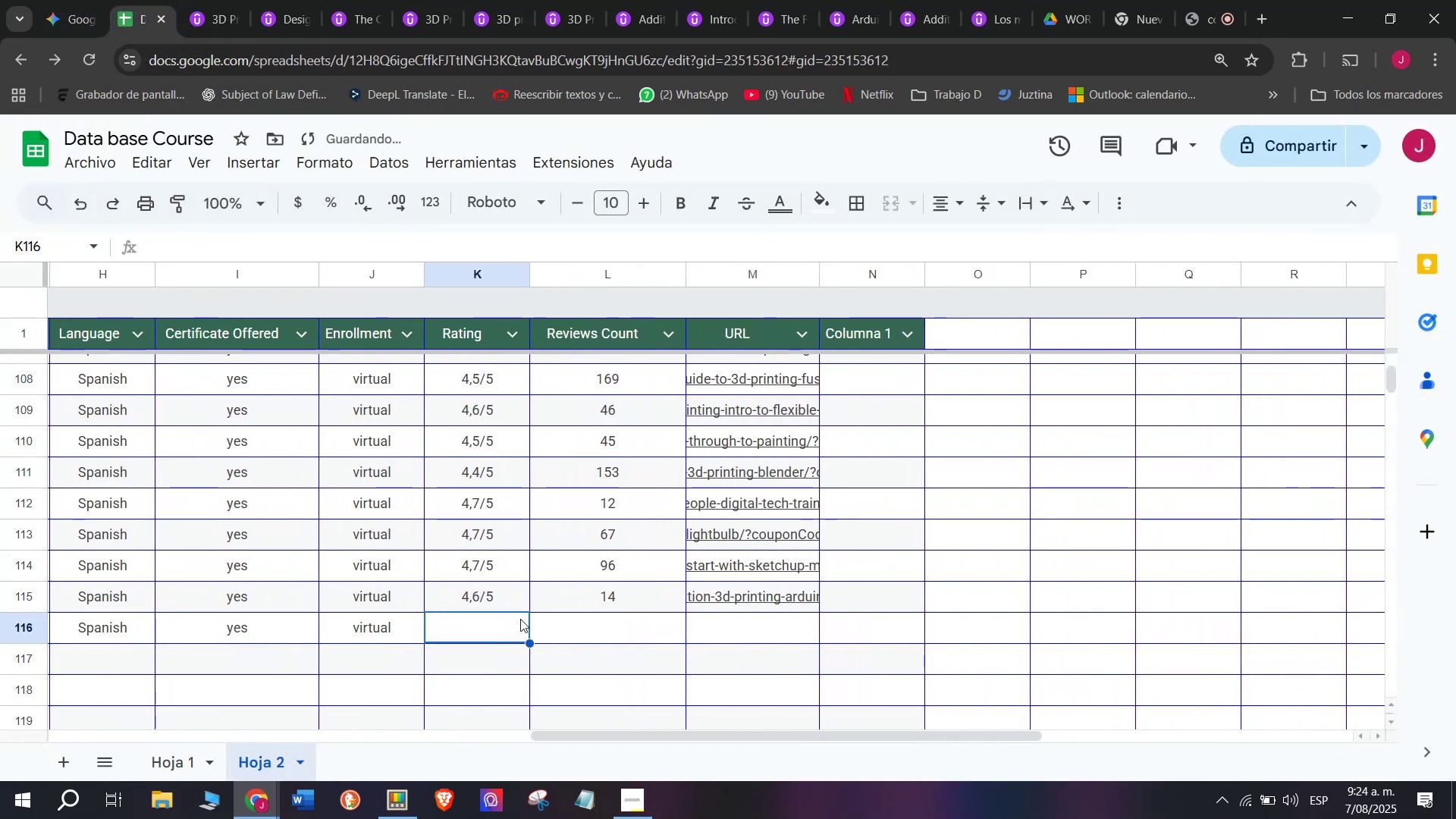 
key(Z)
 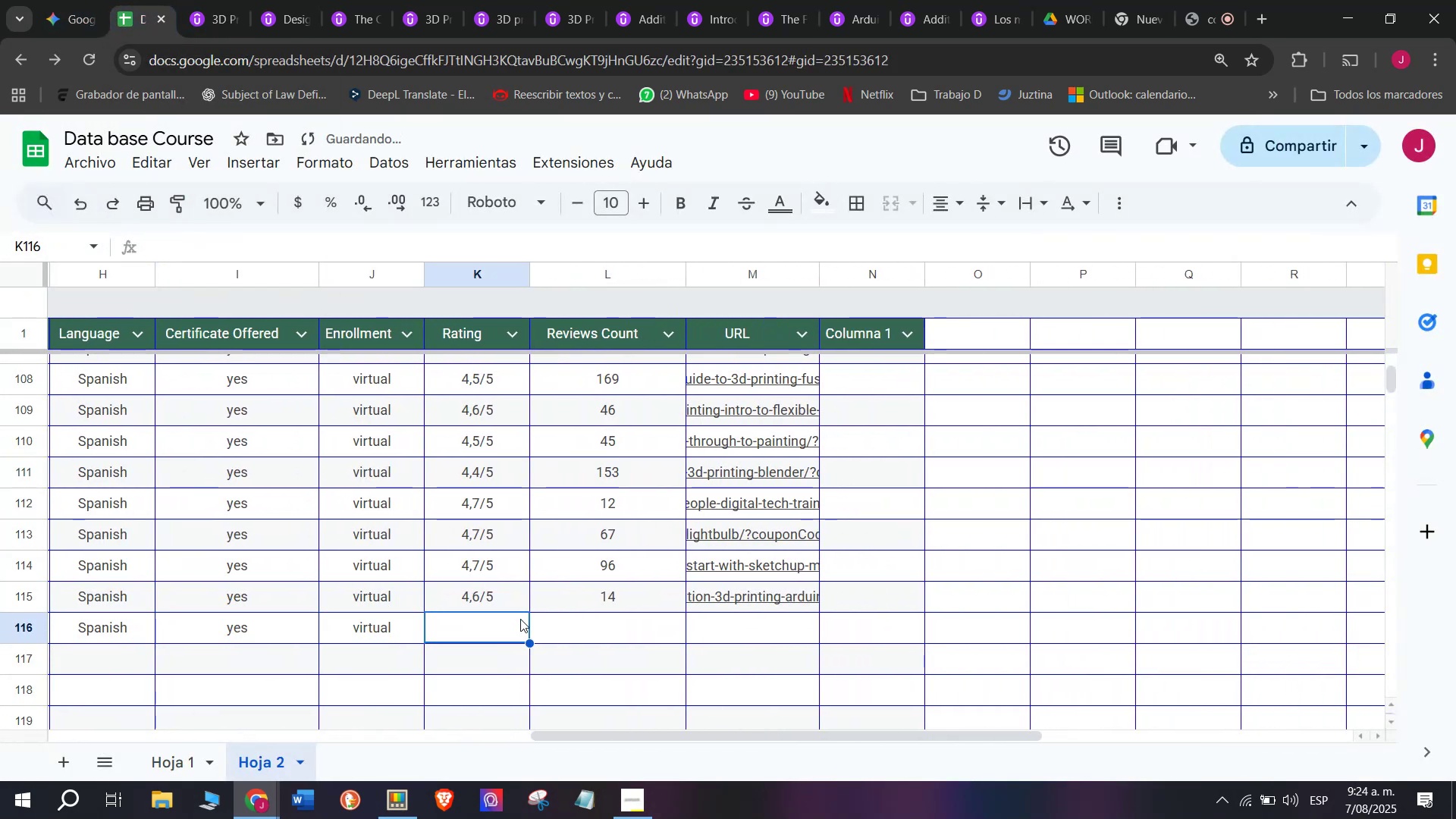 
key(Control+ControlLeft)
 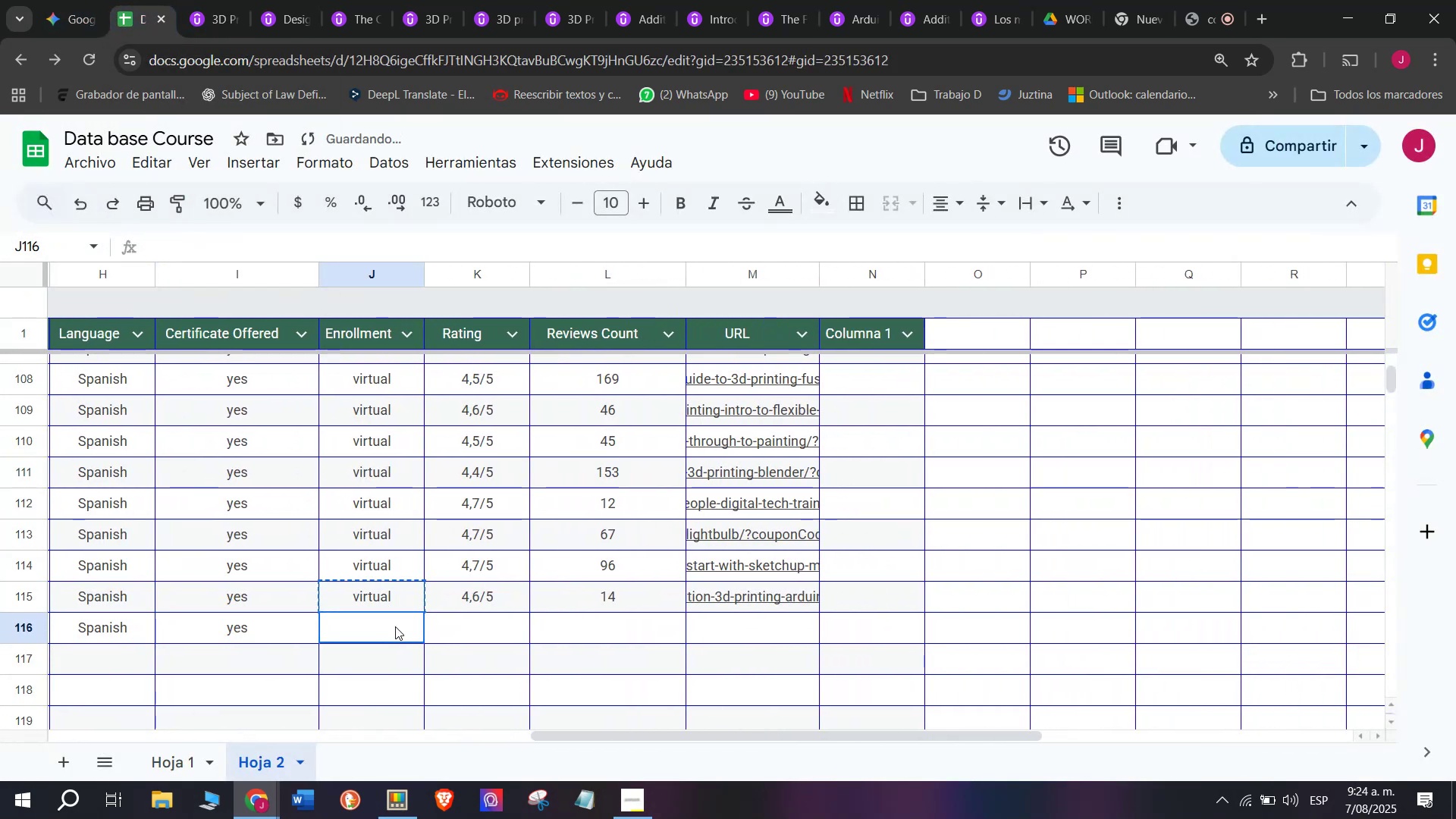 
double_click([395, 626])
 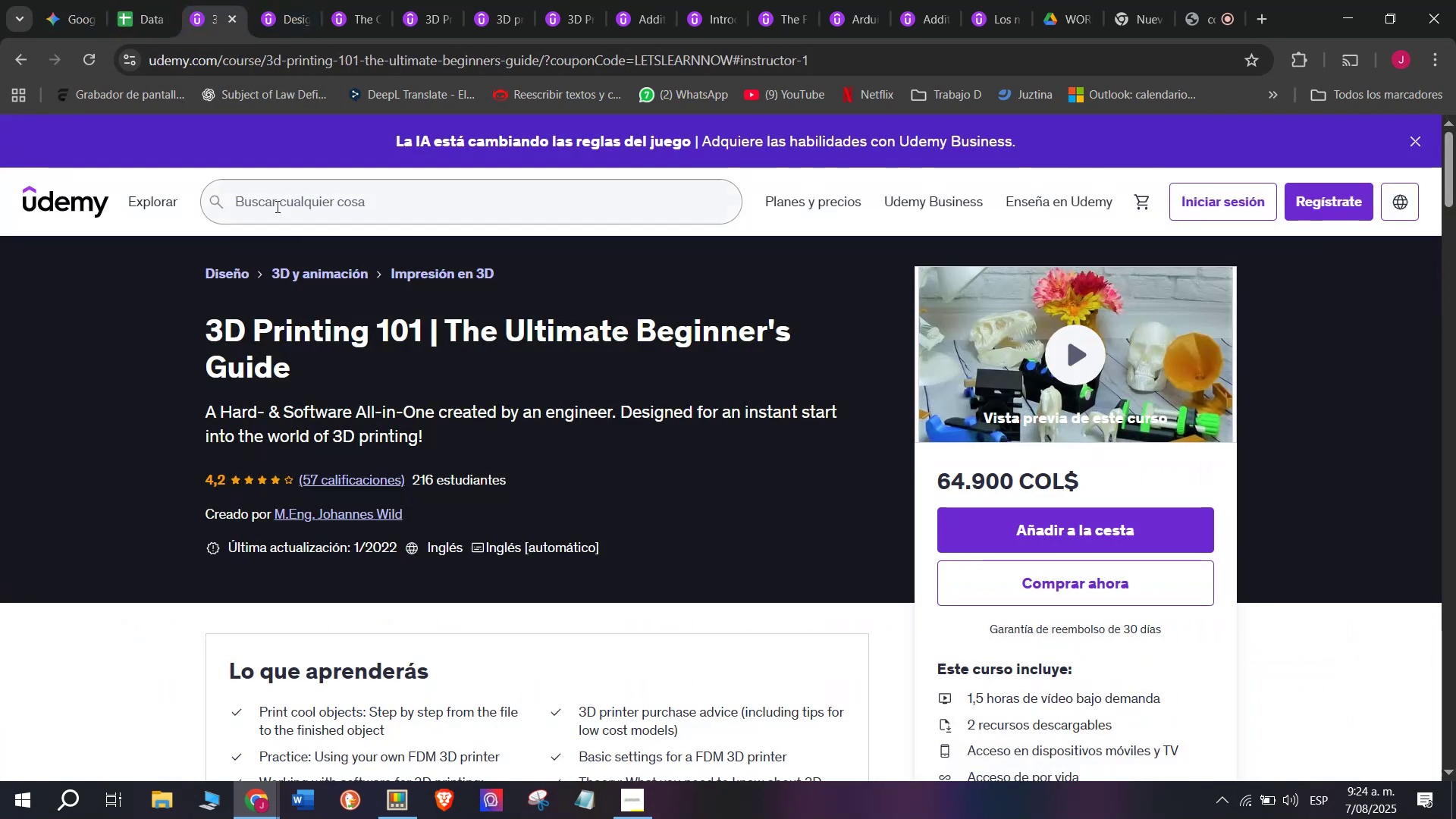 
left_click([113, 0])
 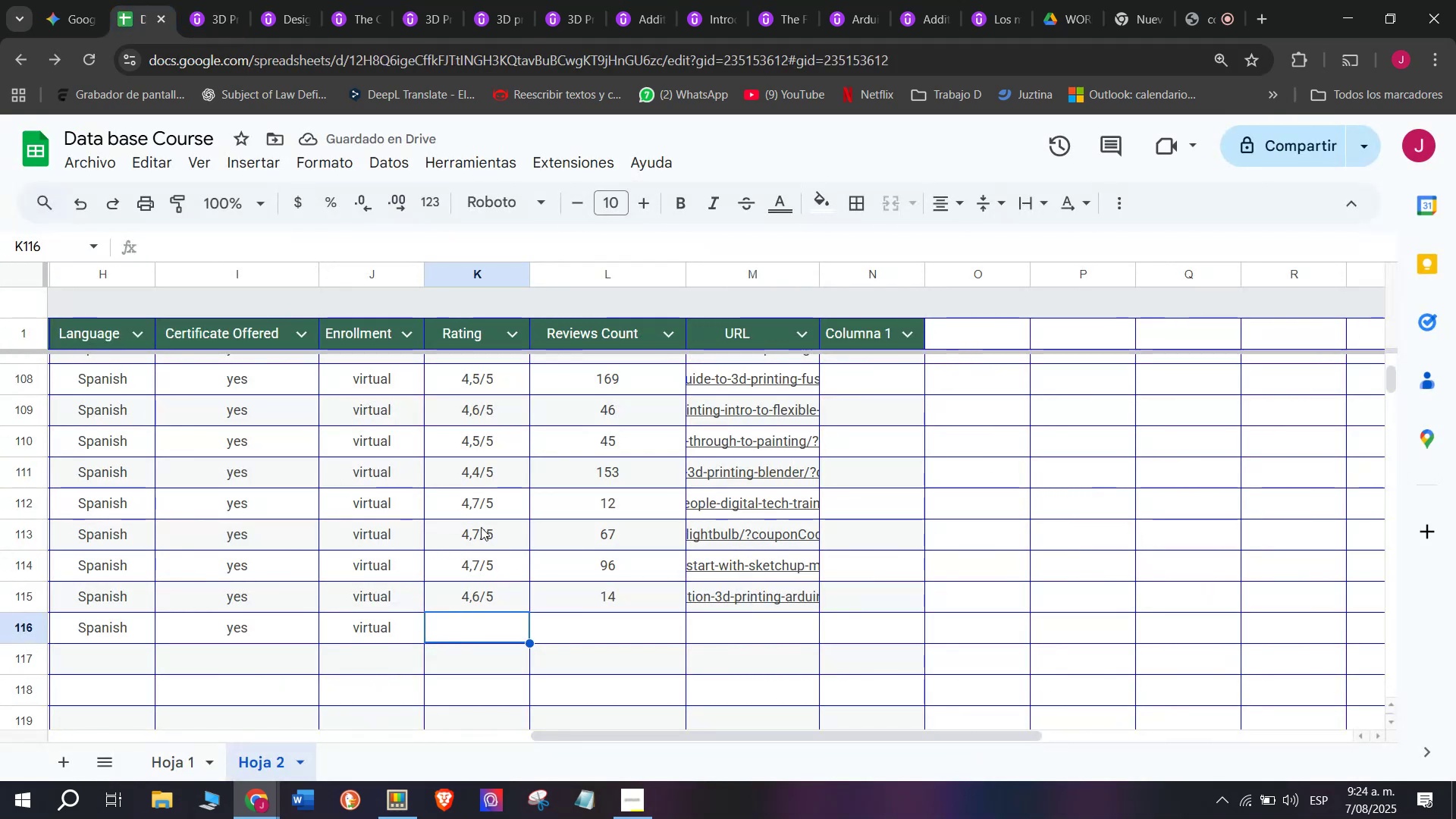 
left_click([480, 507])
 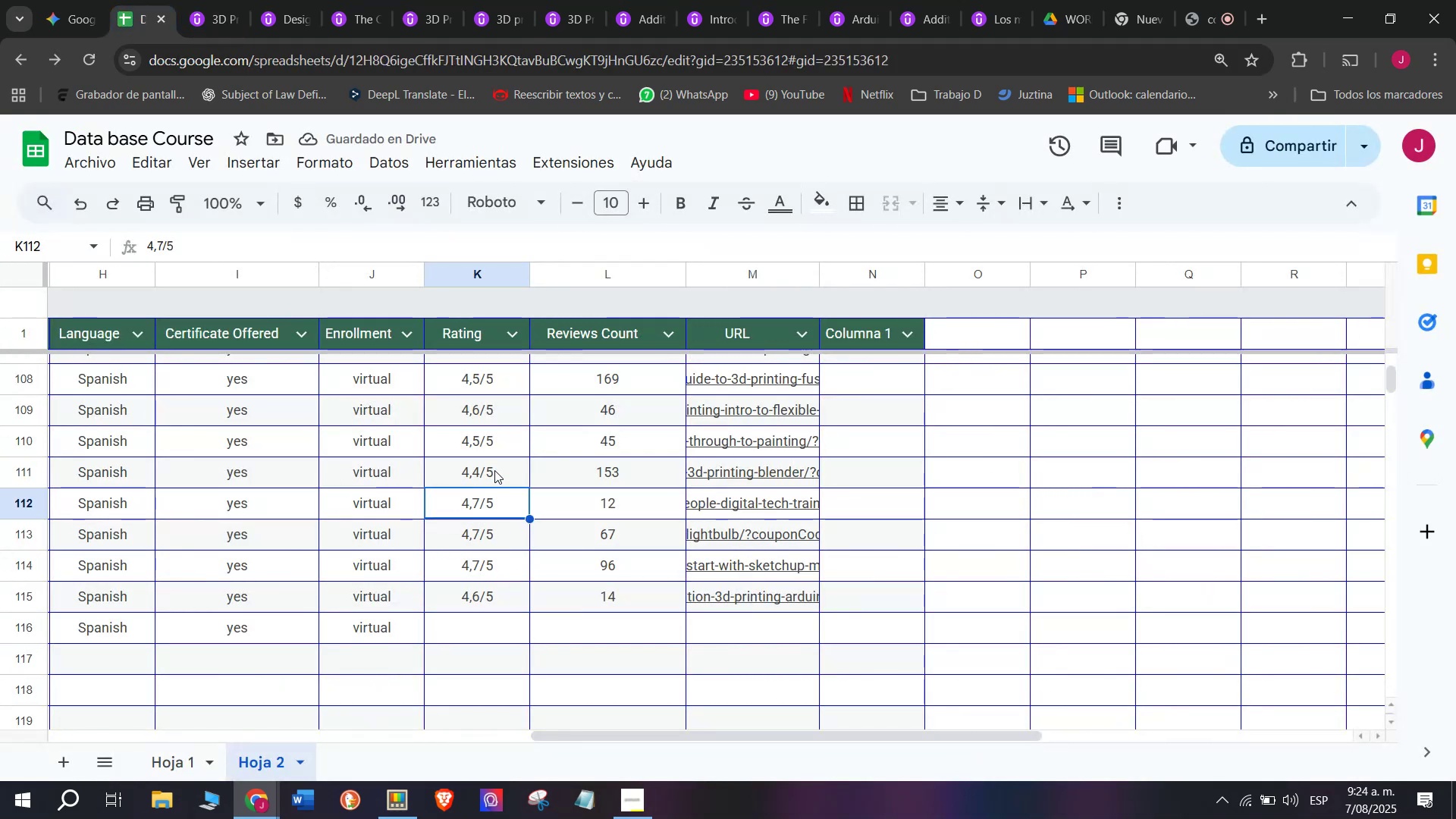 
left_click([494, 470])
 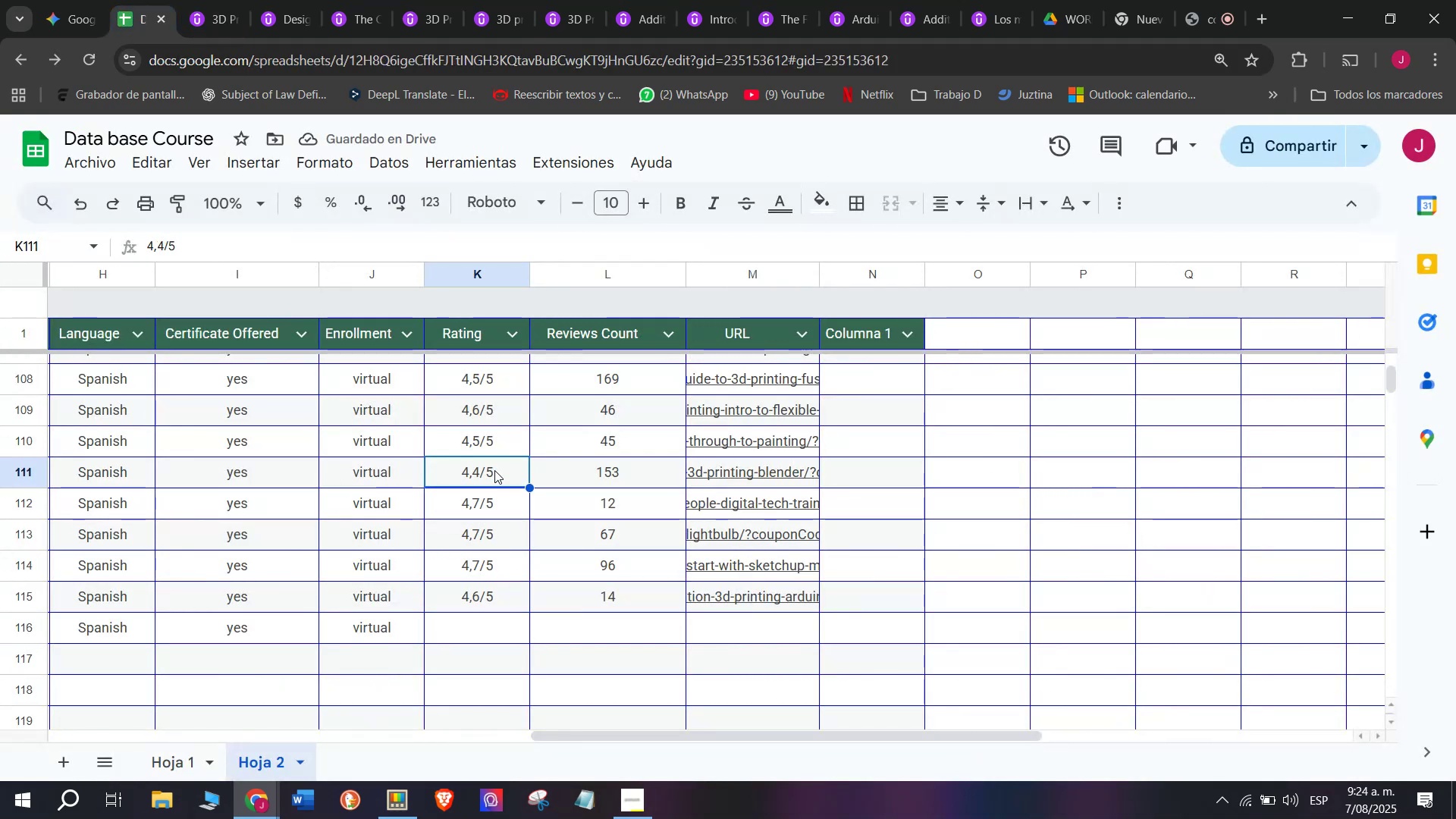 
key(Break)
 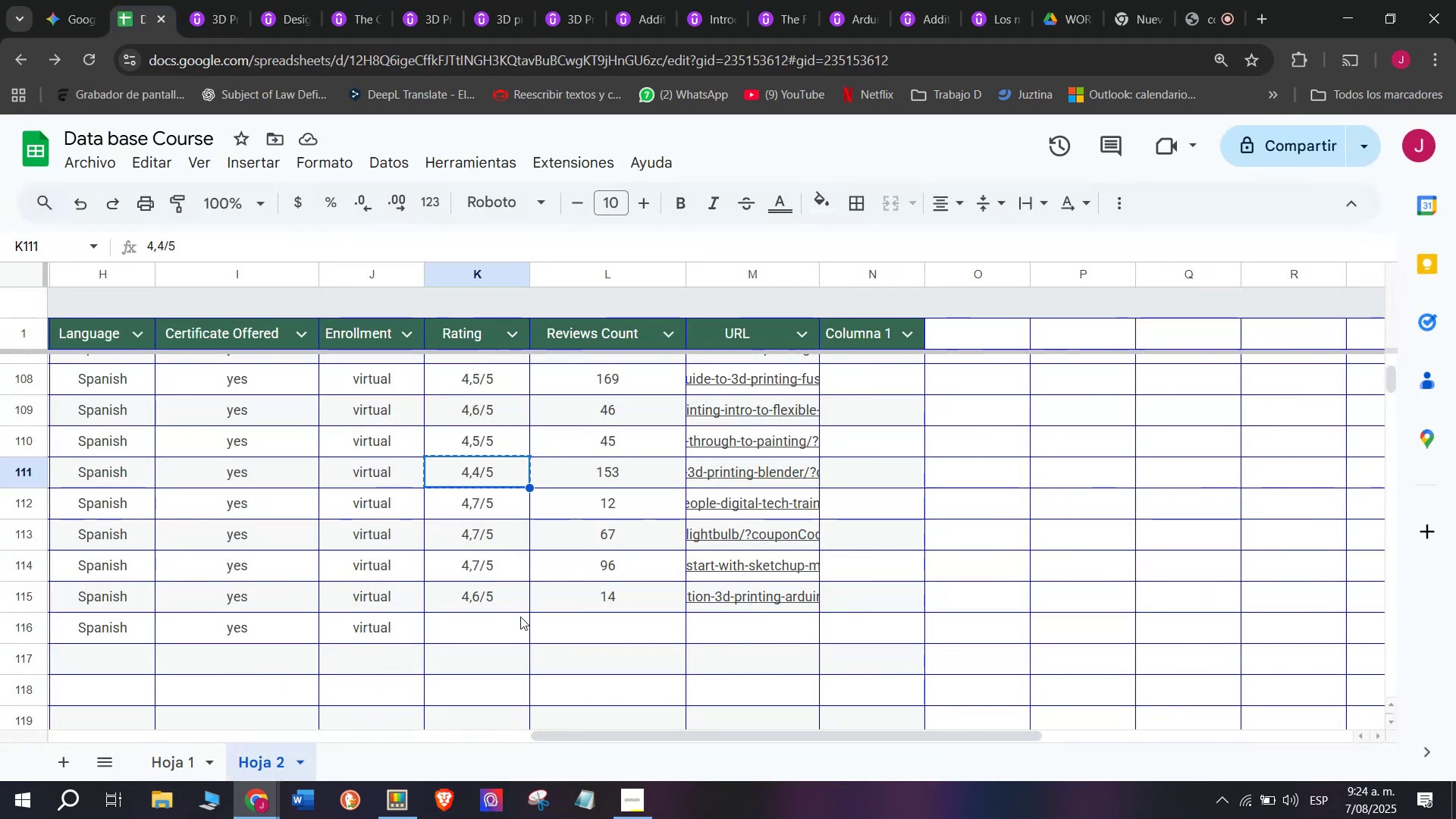 
key(Control+ControlLeft)
 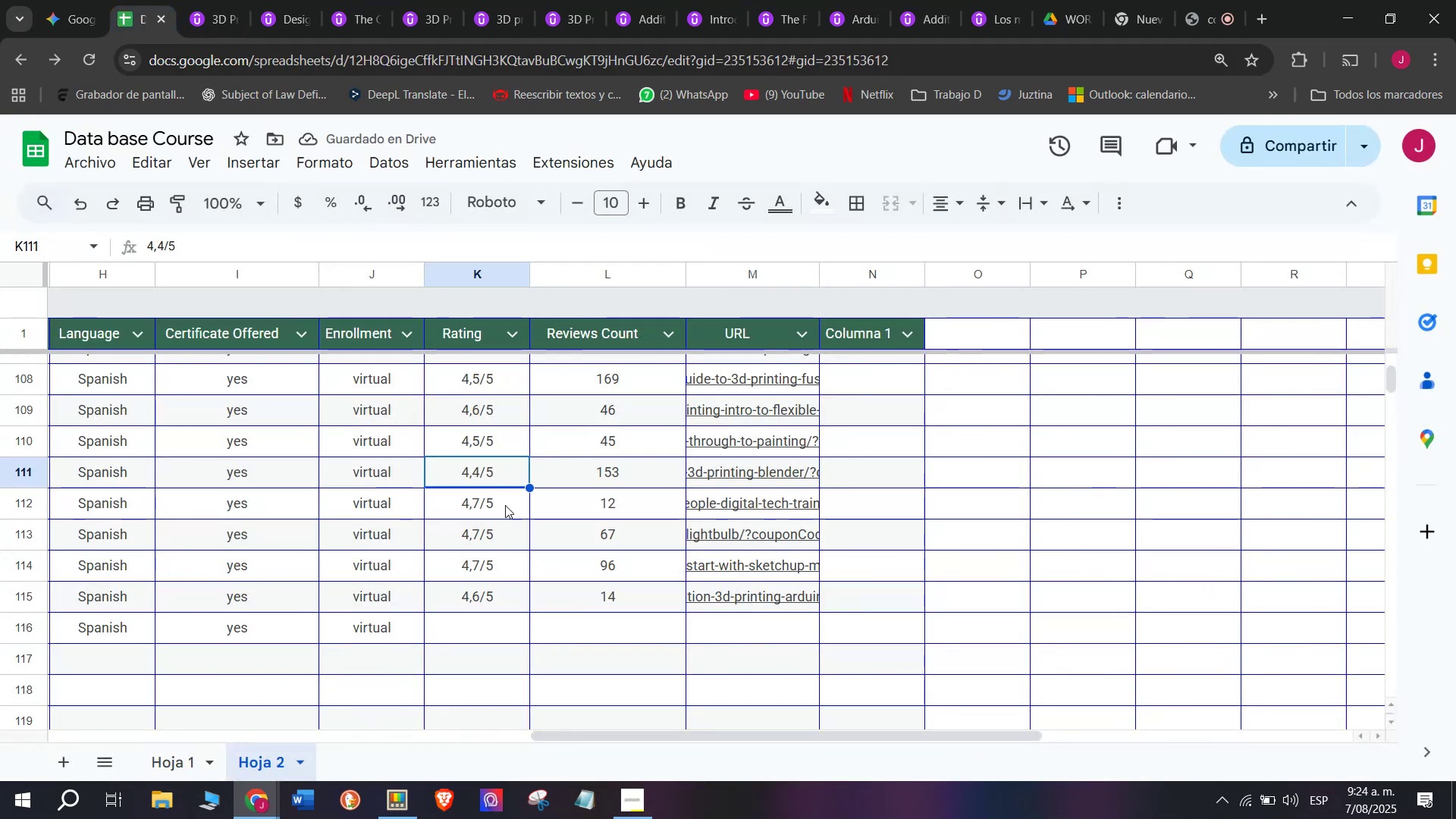 
key(Control+C)
 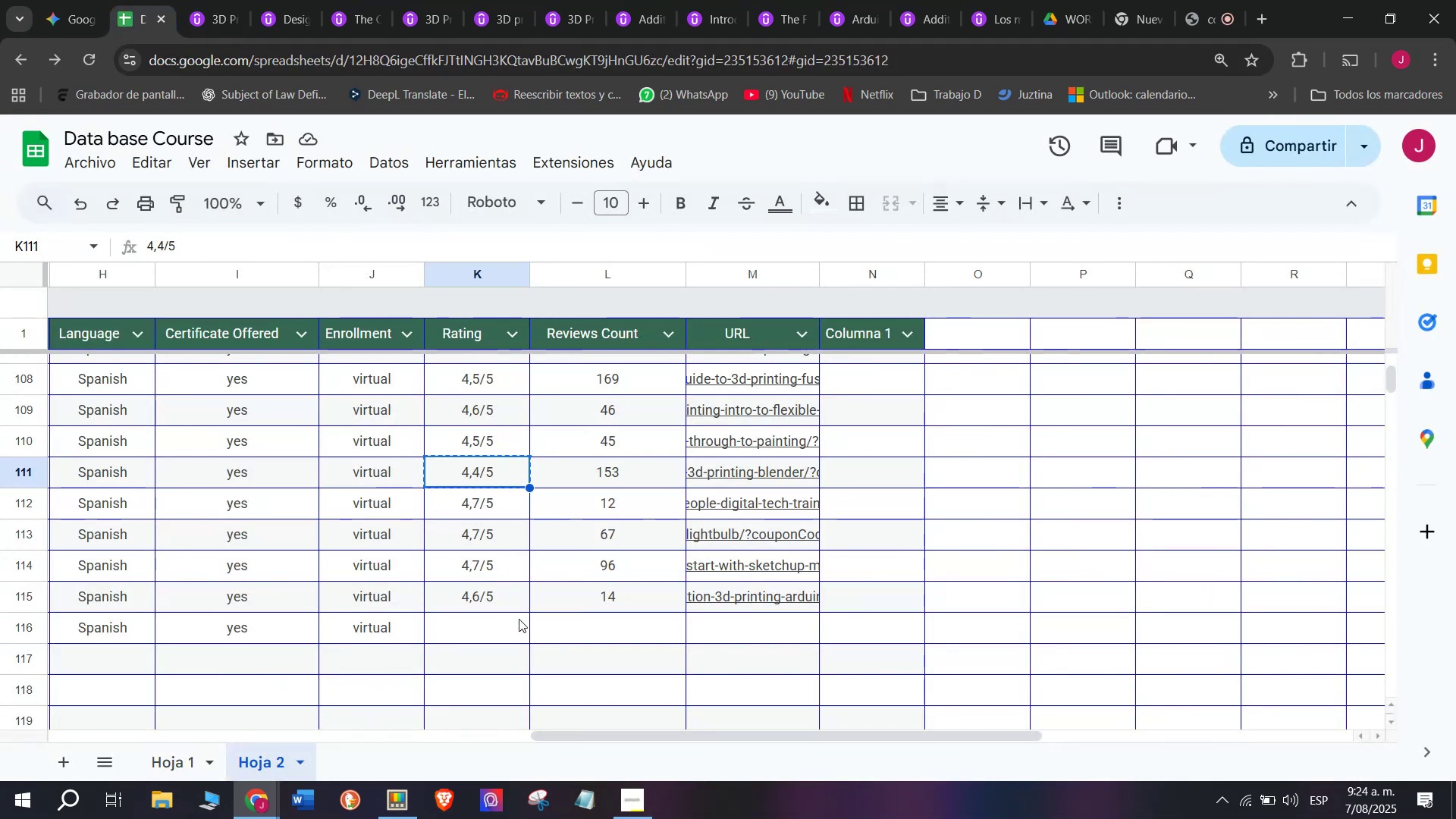 
left_click([518, 626])
 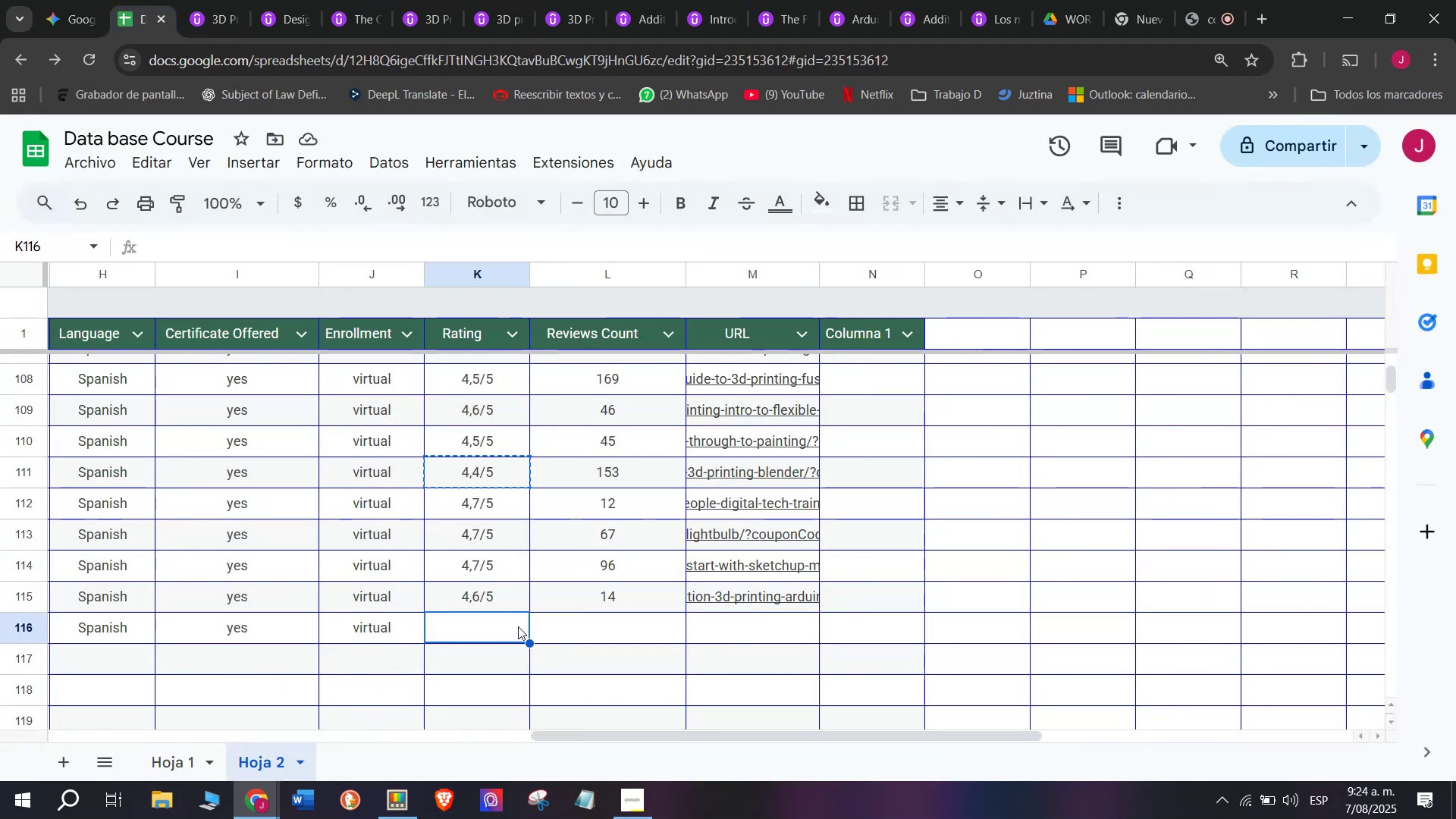 
key(Control+ControlLeft)
 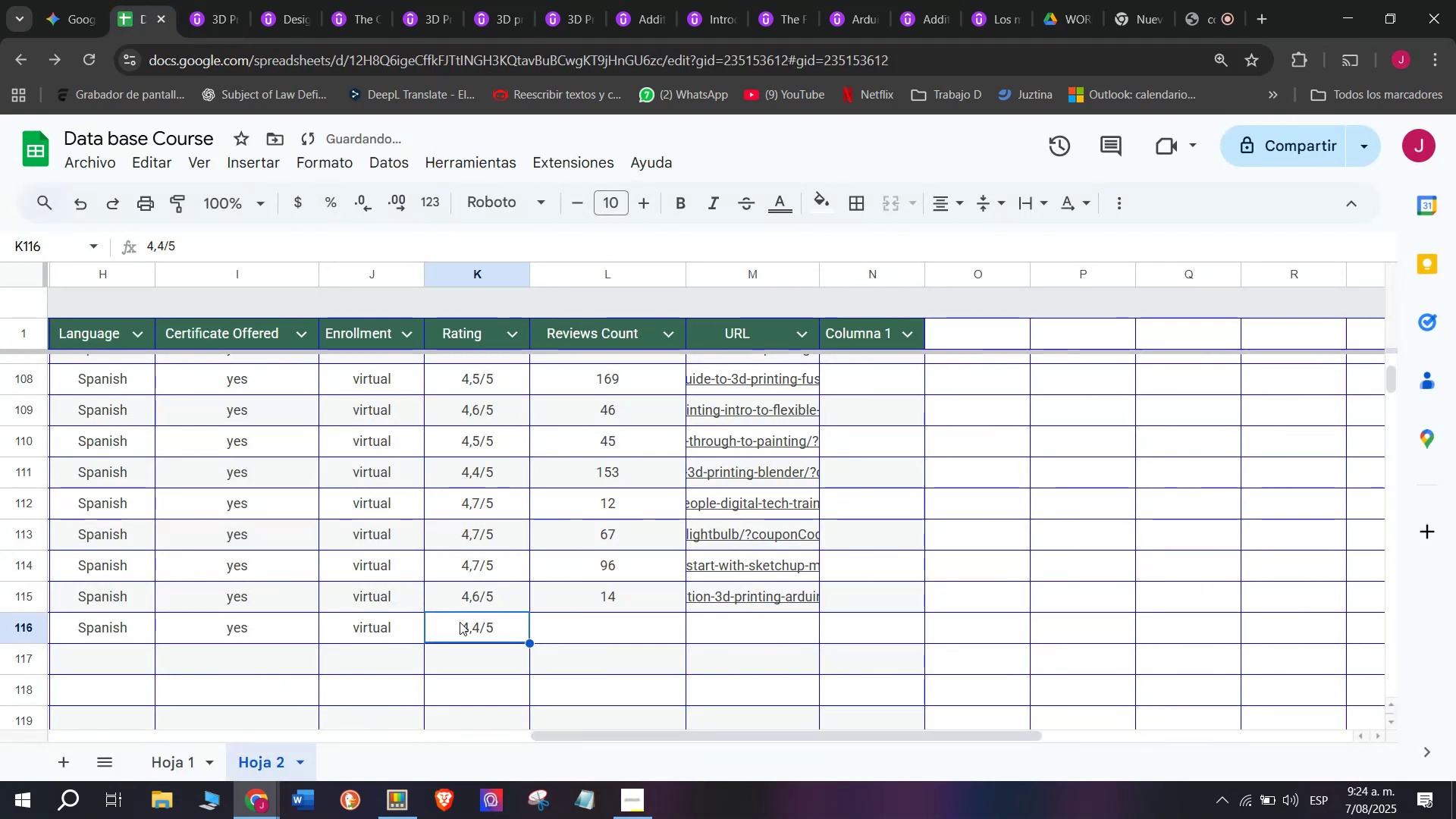 
key(Z)
 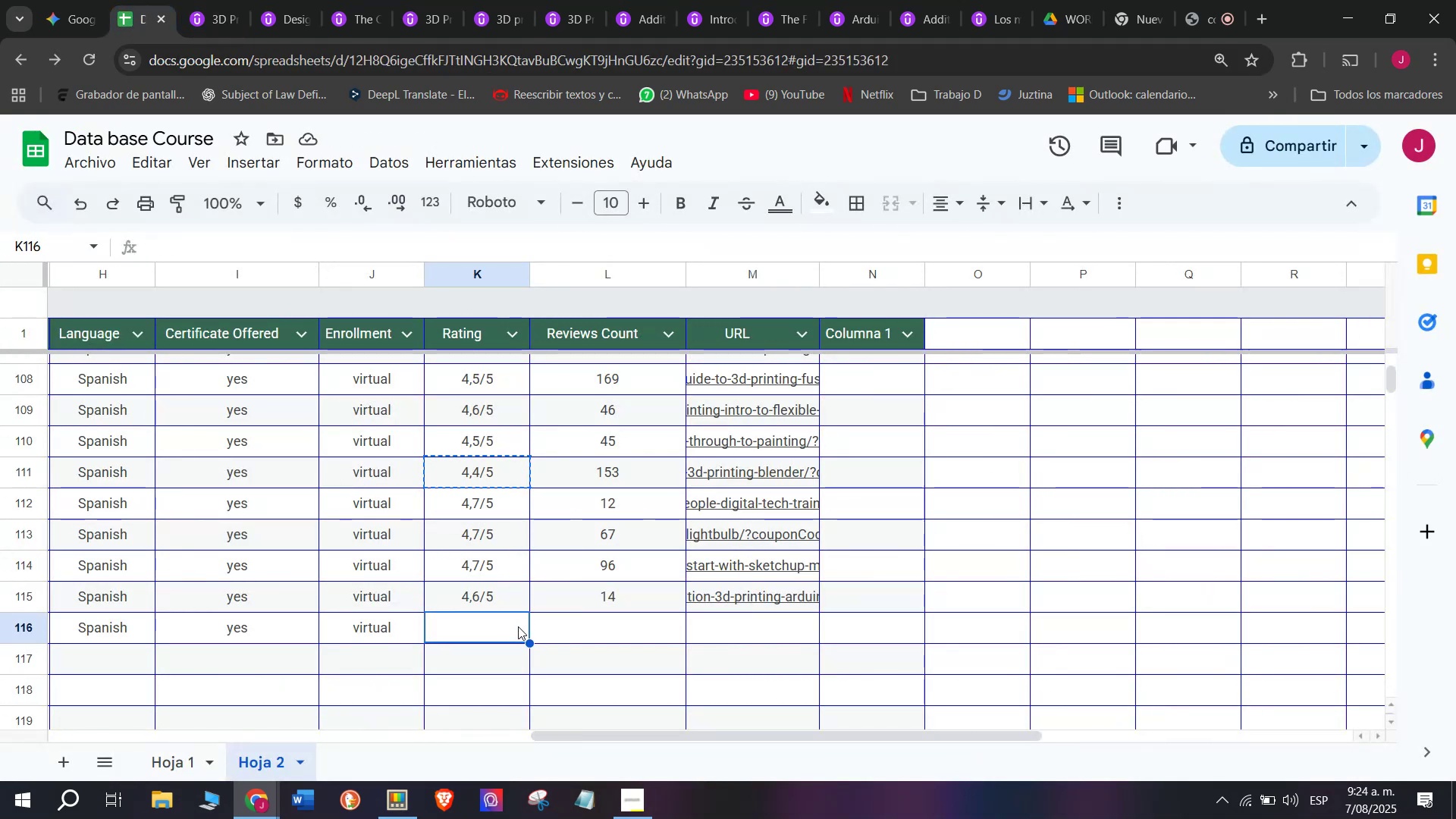 
key(Control+V)
 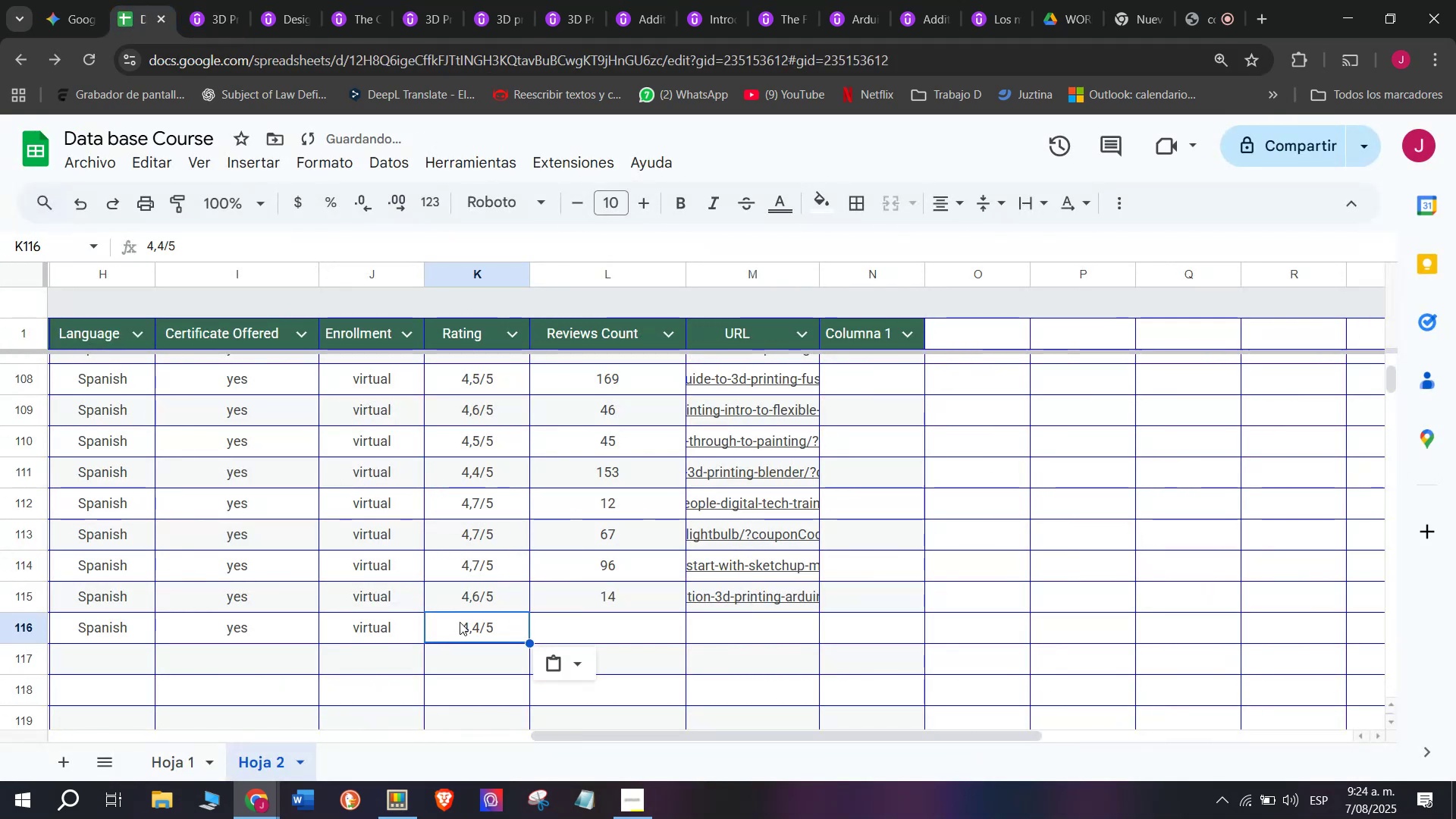 
left_click([460, 622])
 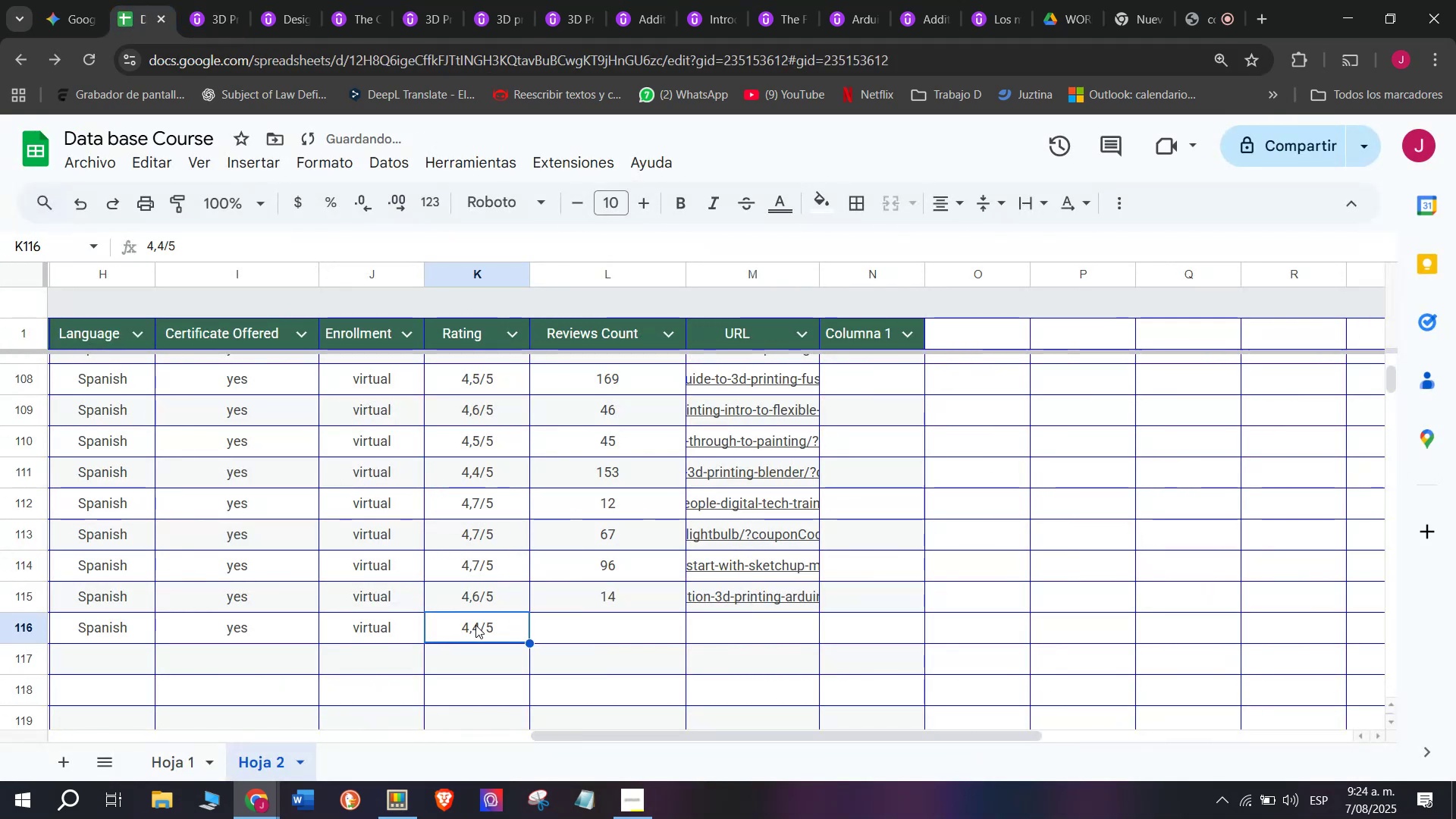 
triple_click([475, 625])
 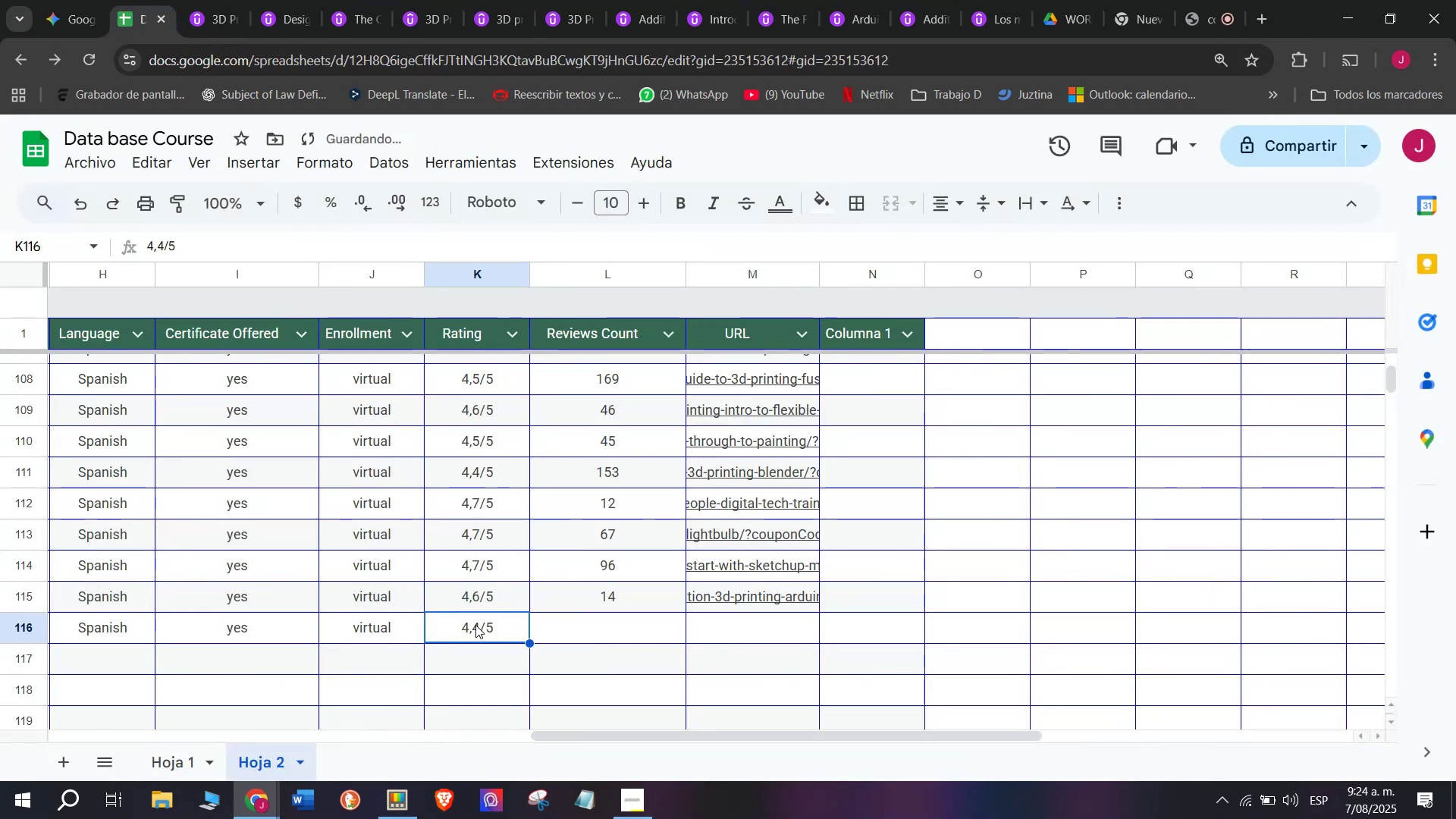 
triple_click([475, 625])
 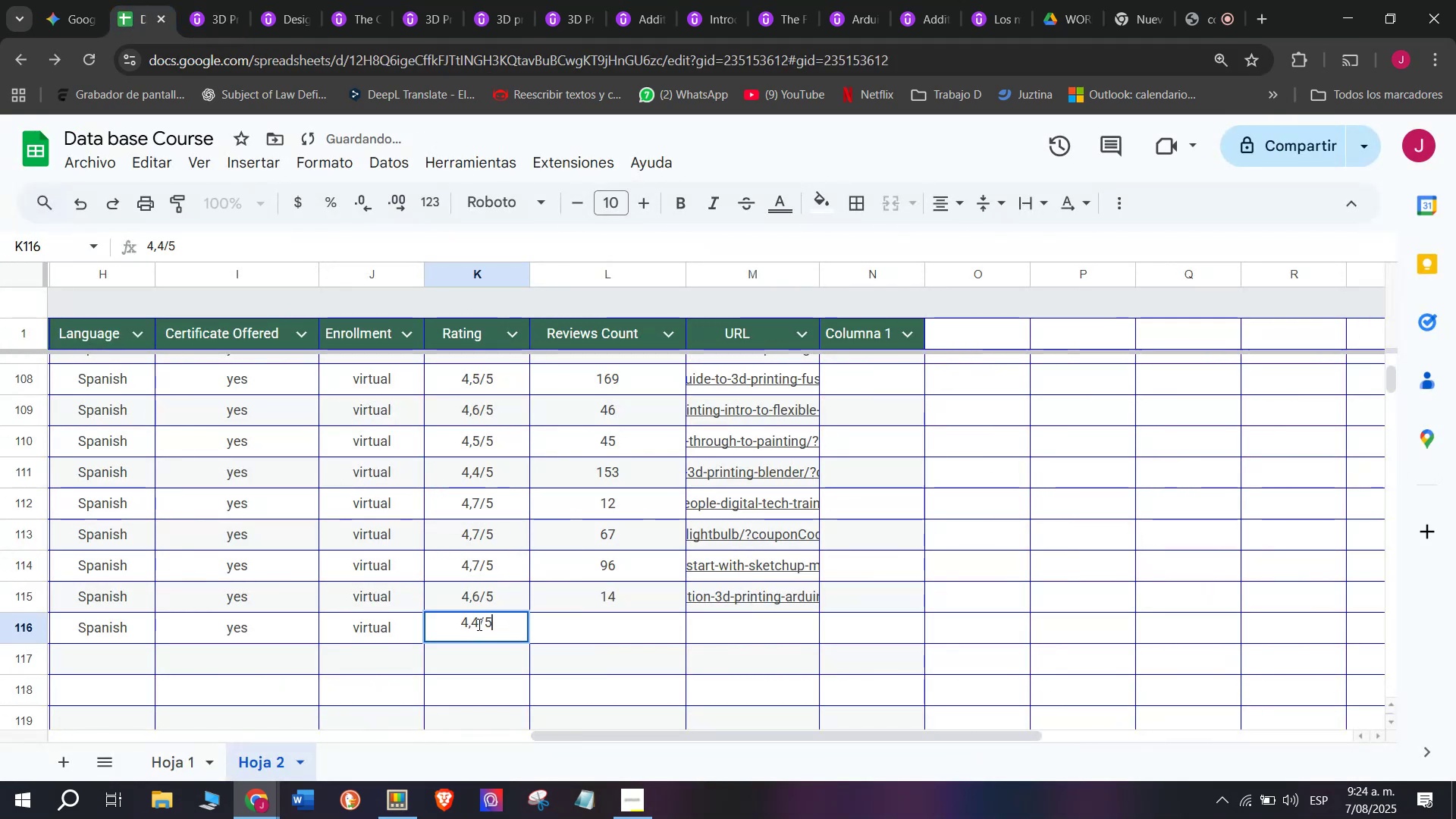 
left_click([478, 624])
 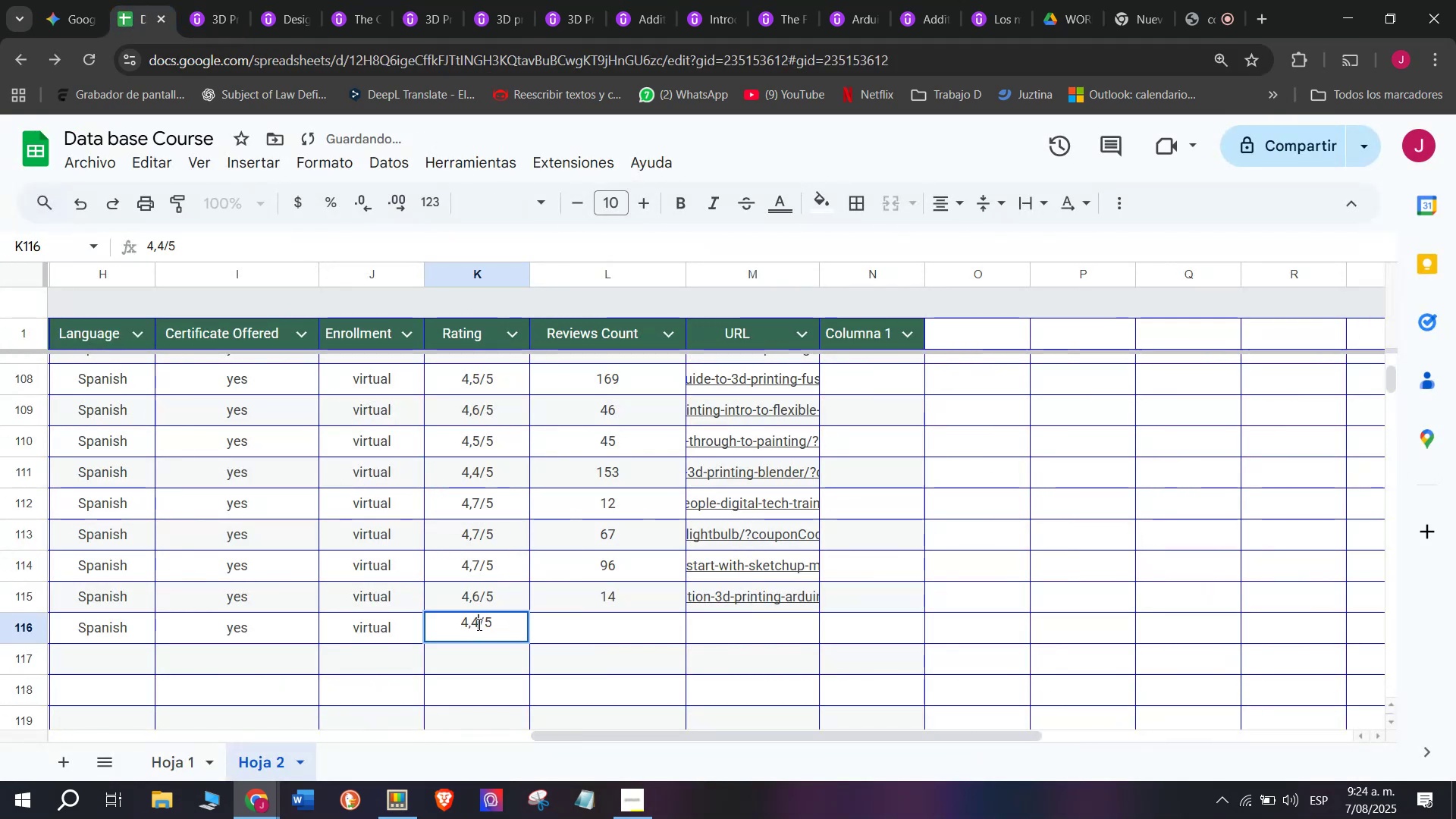 
key(Q)
 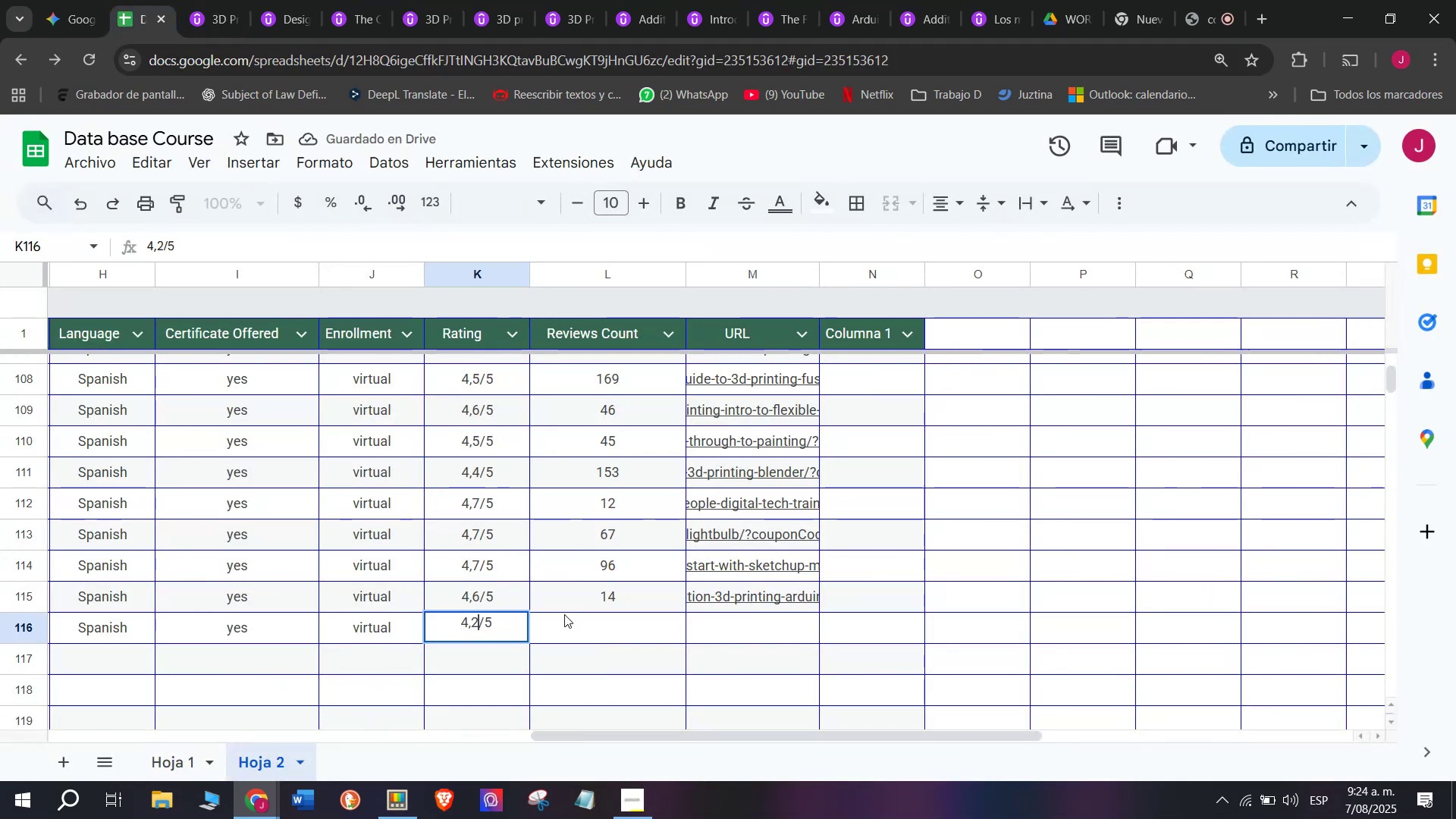 
key(Backspace)
 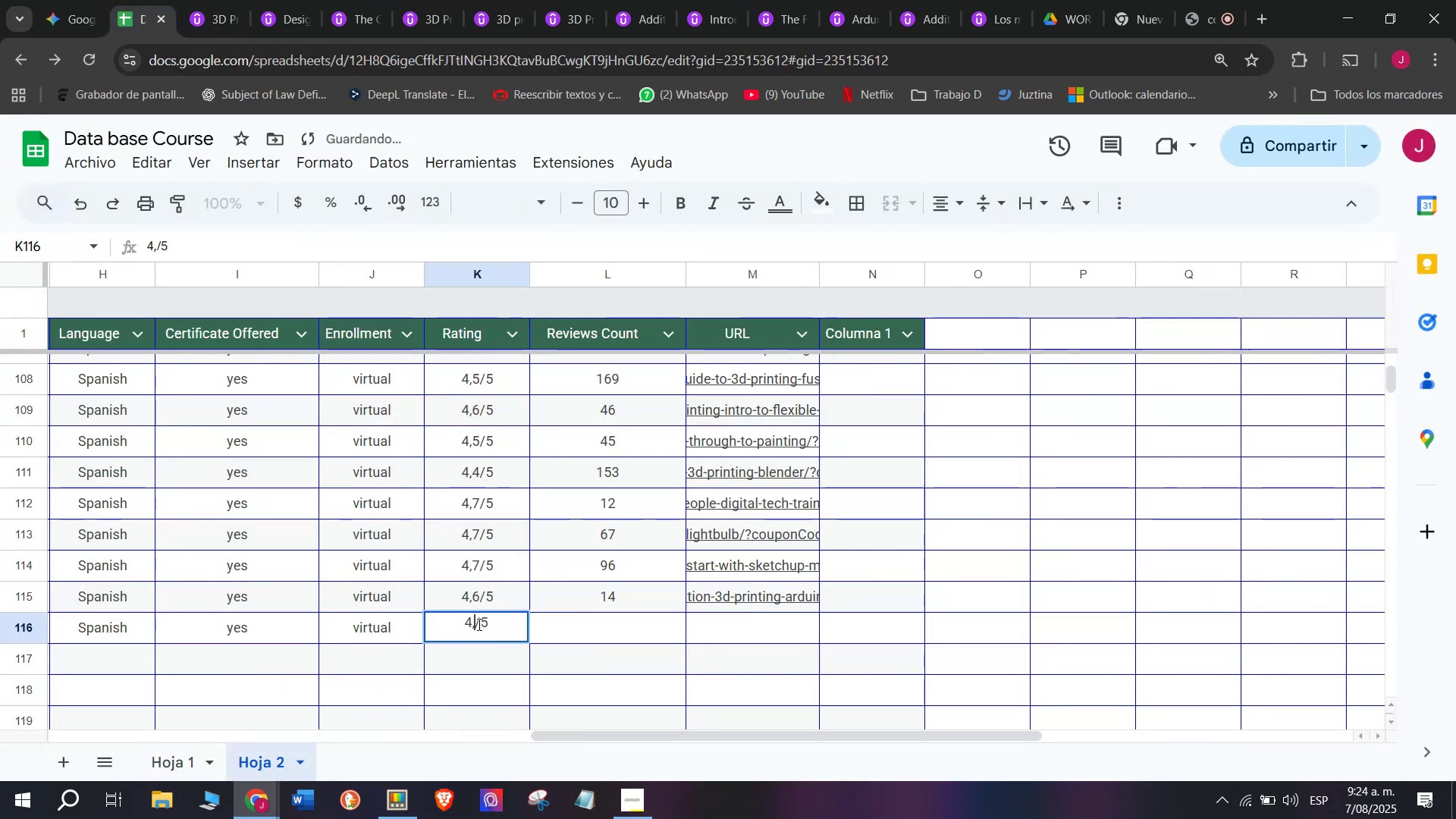 
key(2)
 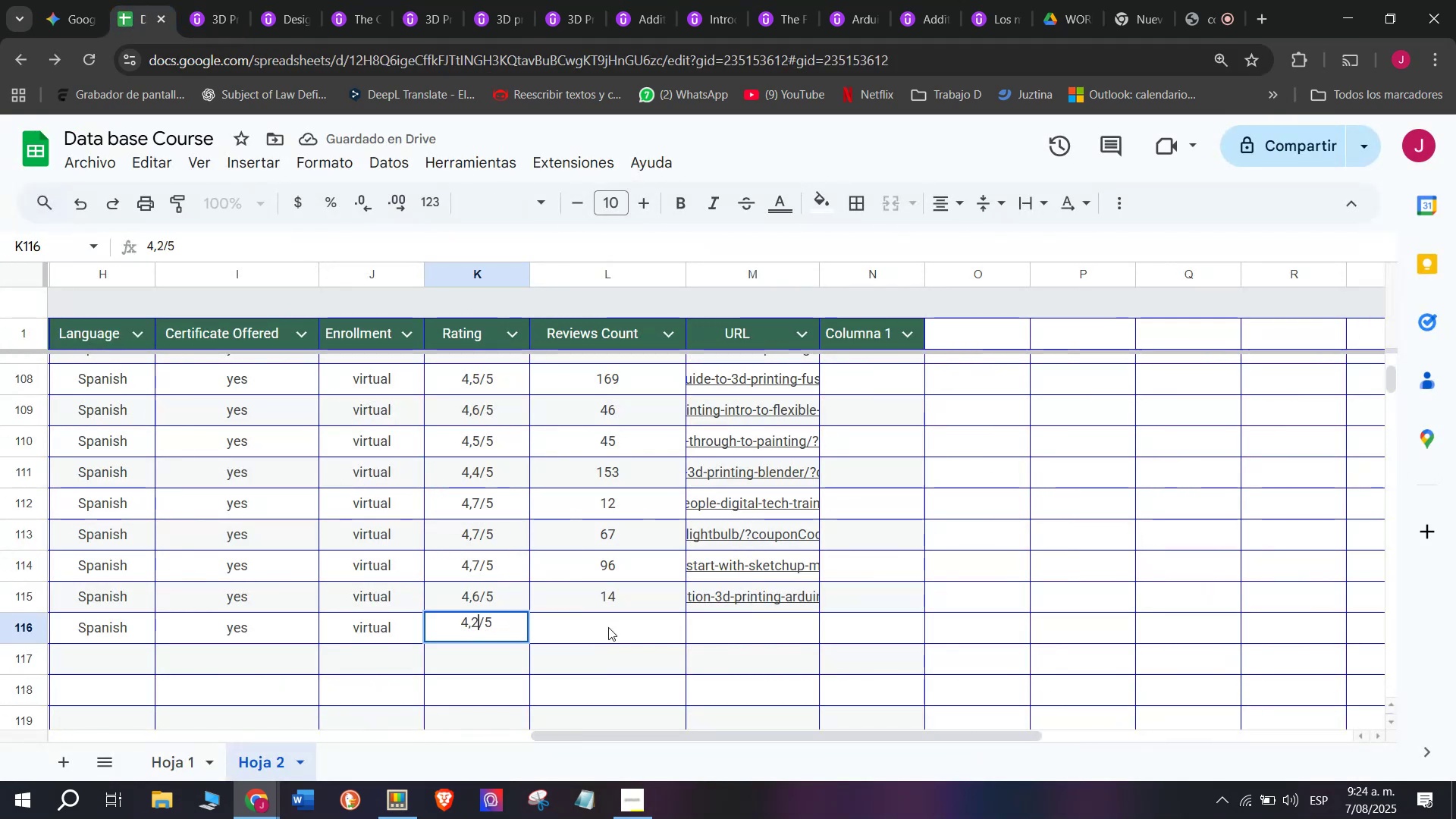 
left_click([610, 627])
 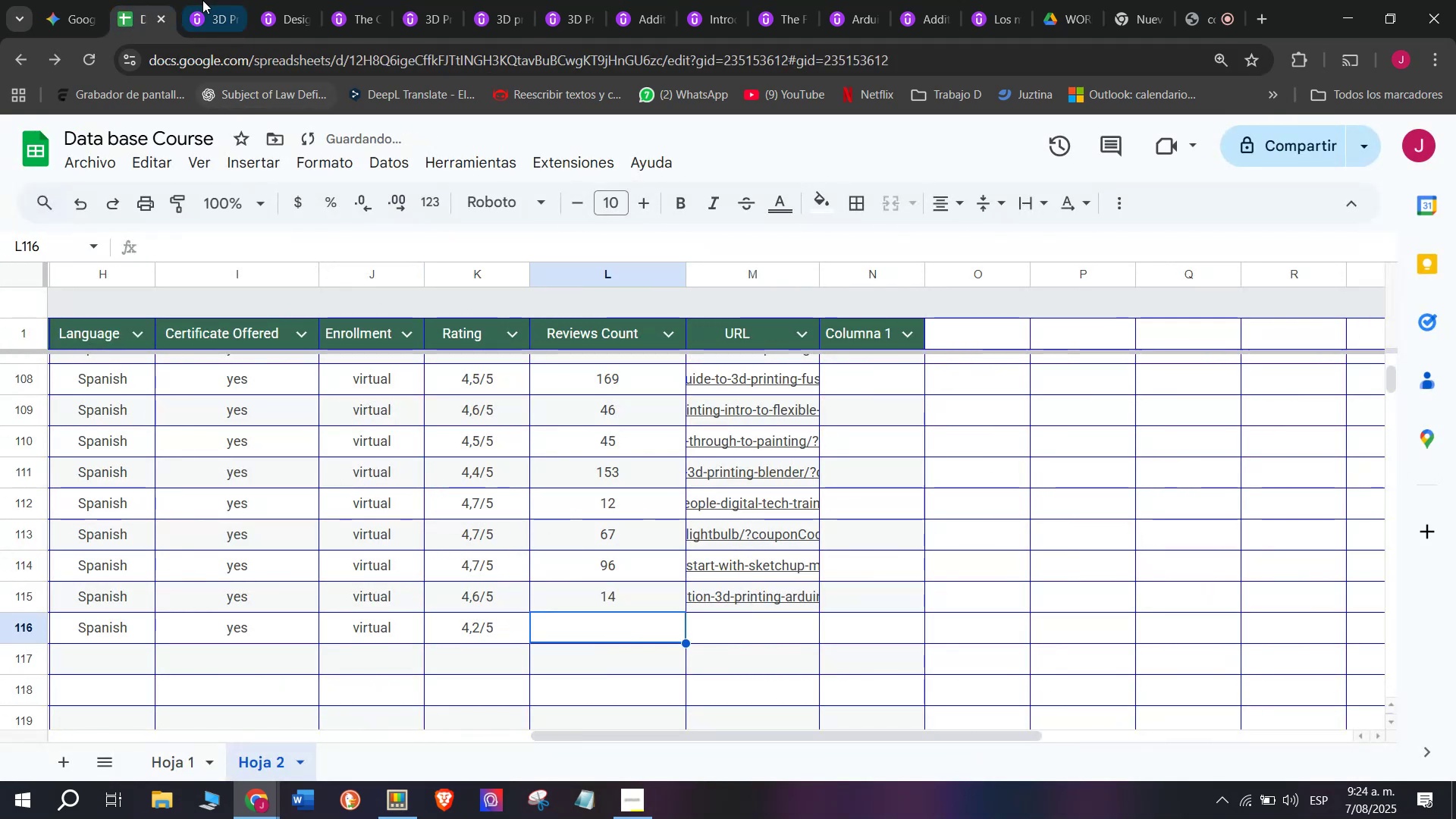 
left_click([207, 0])
 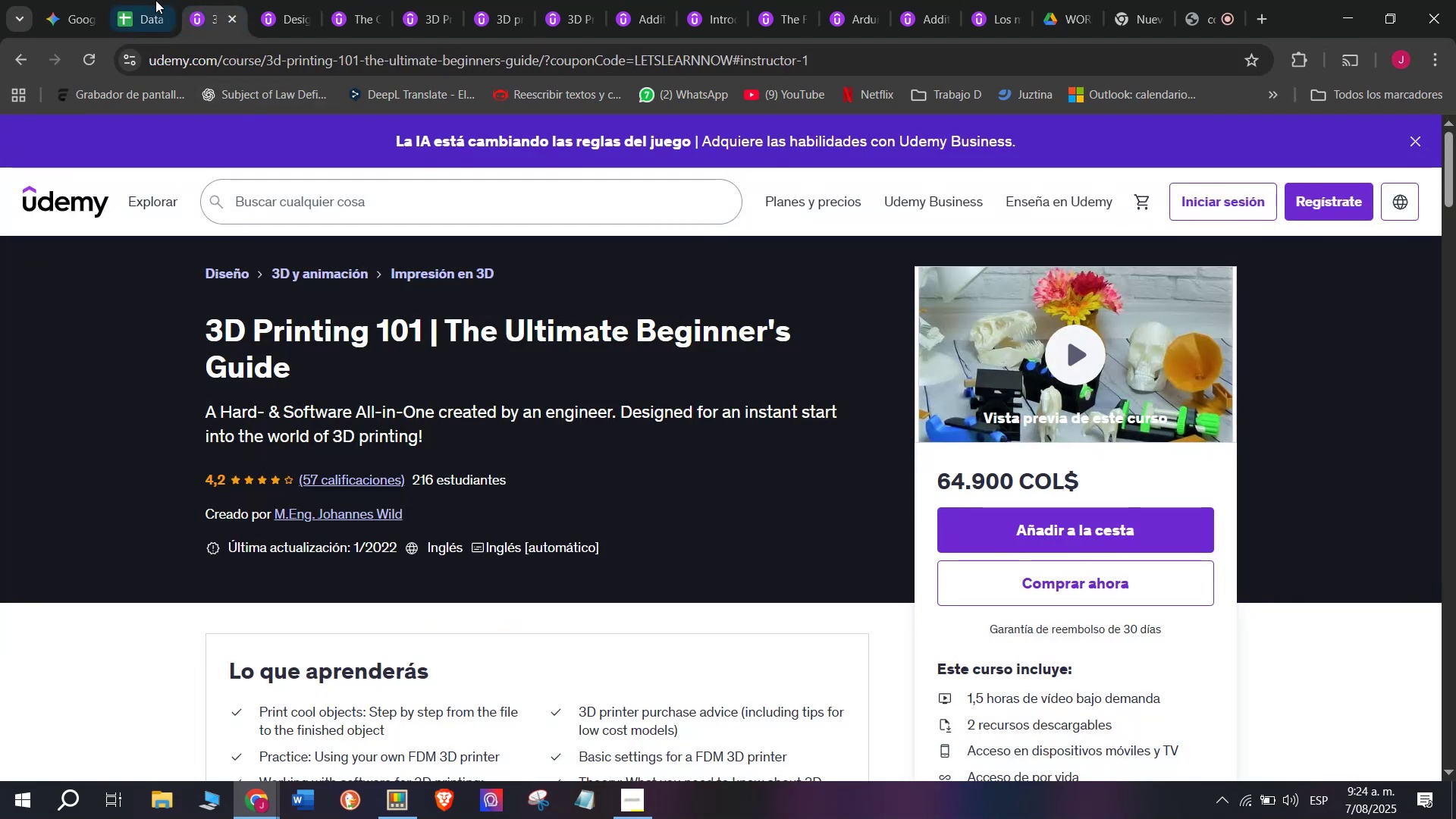 
left_click([147, 0])
 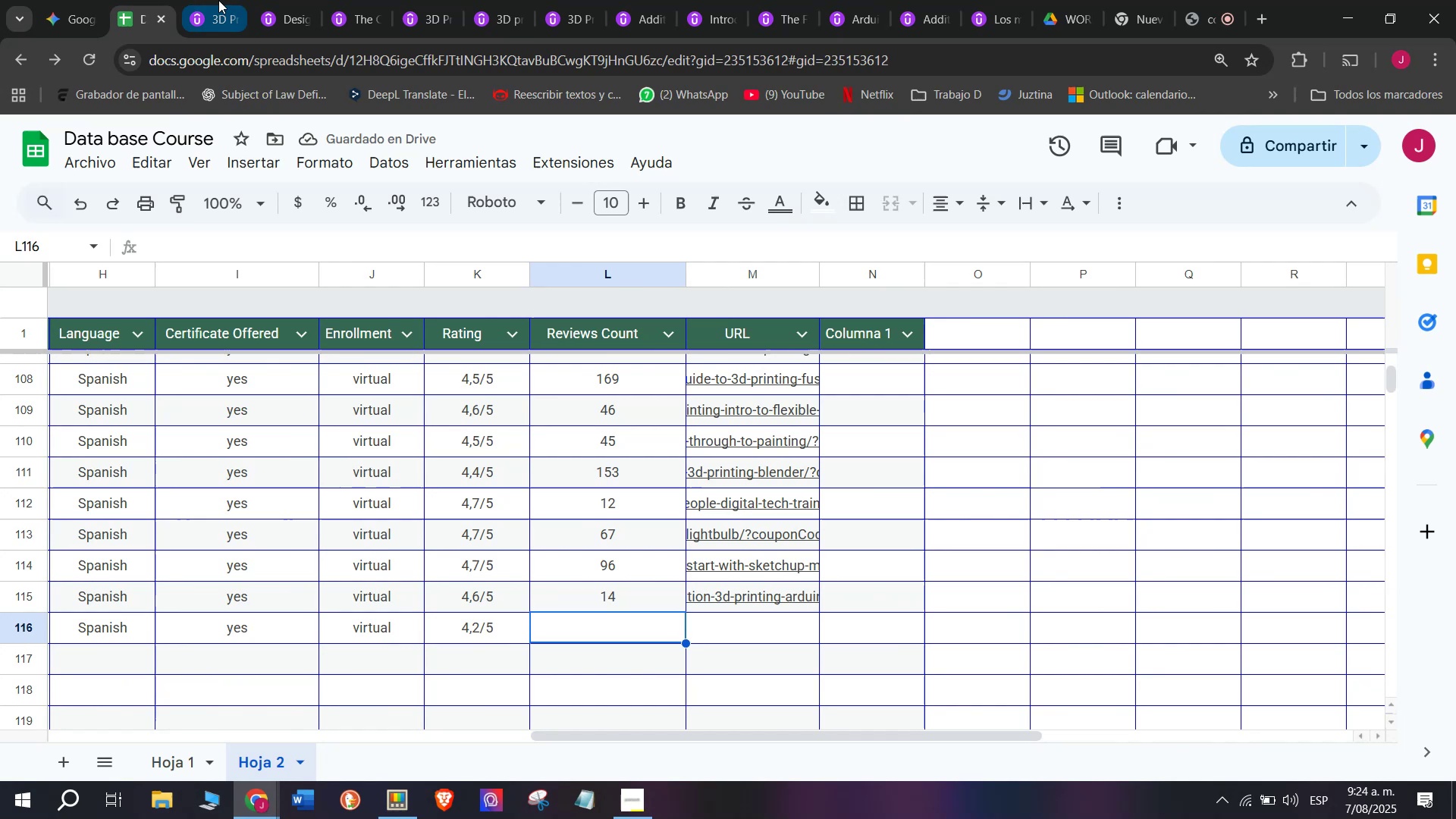 
left_click([215, 0])
 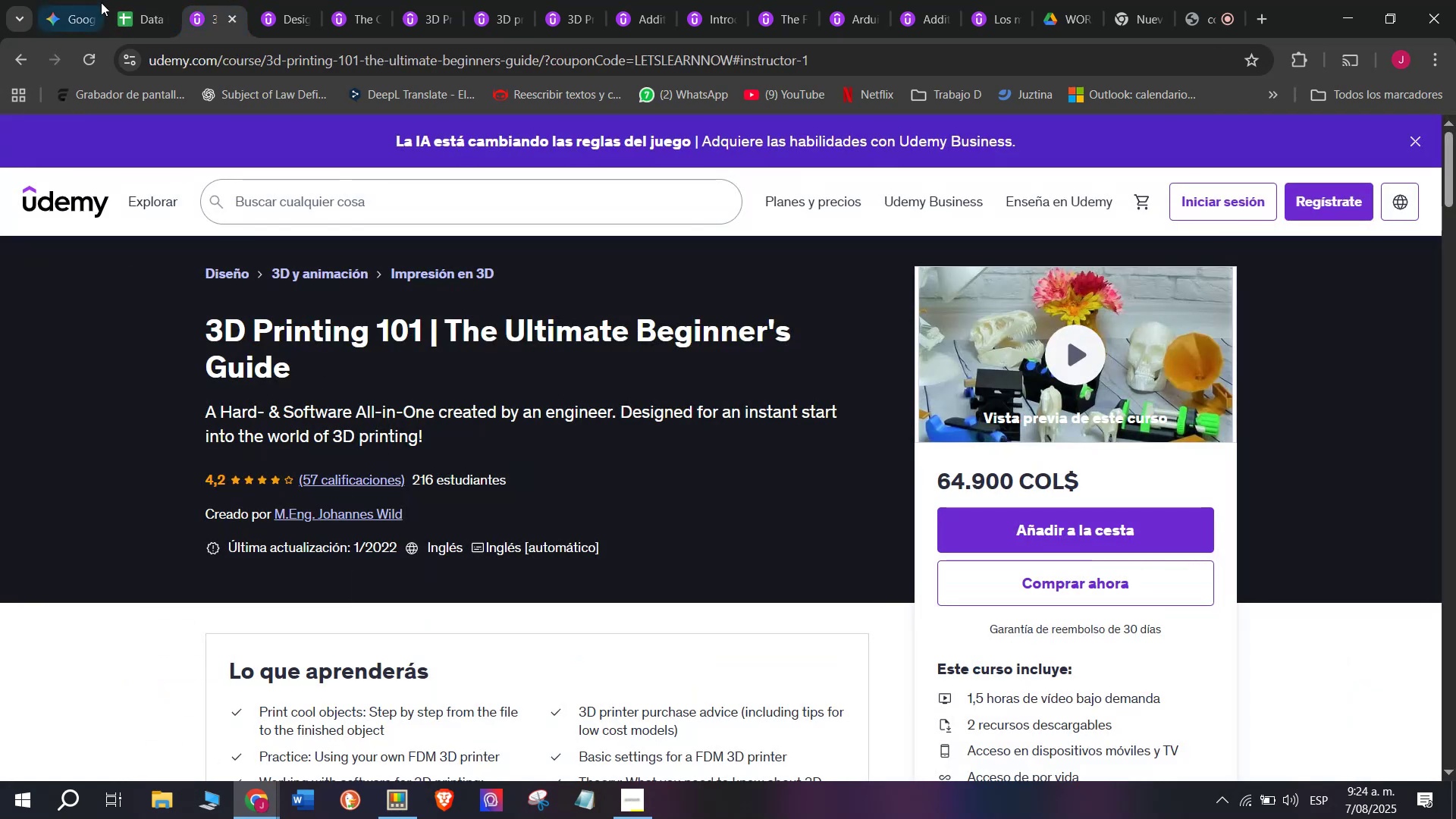 
left_click([117, 0])
 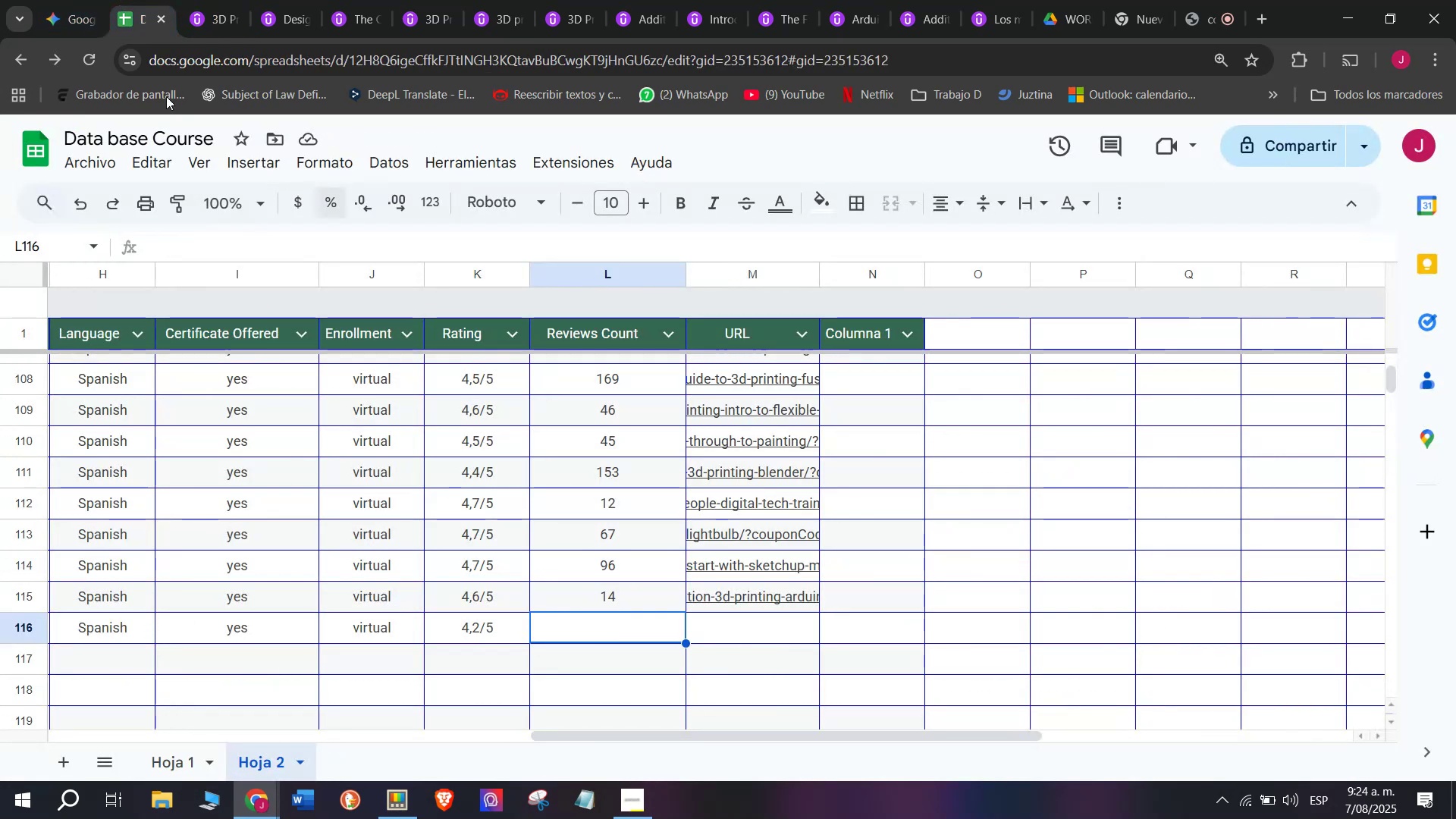 
left_click([195, 0])
 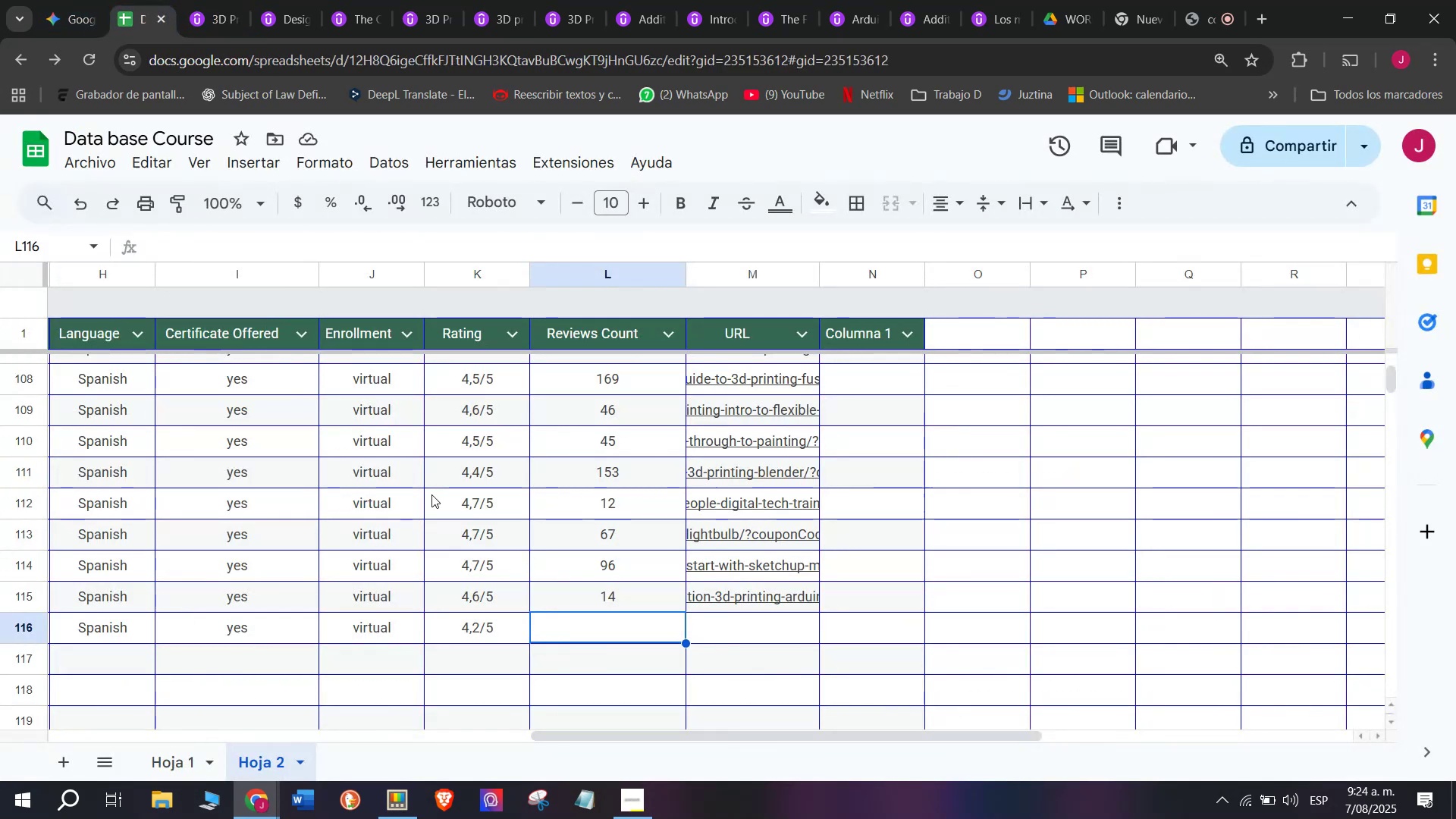 
type(57)
 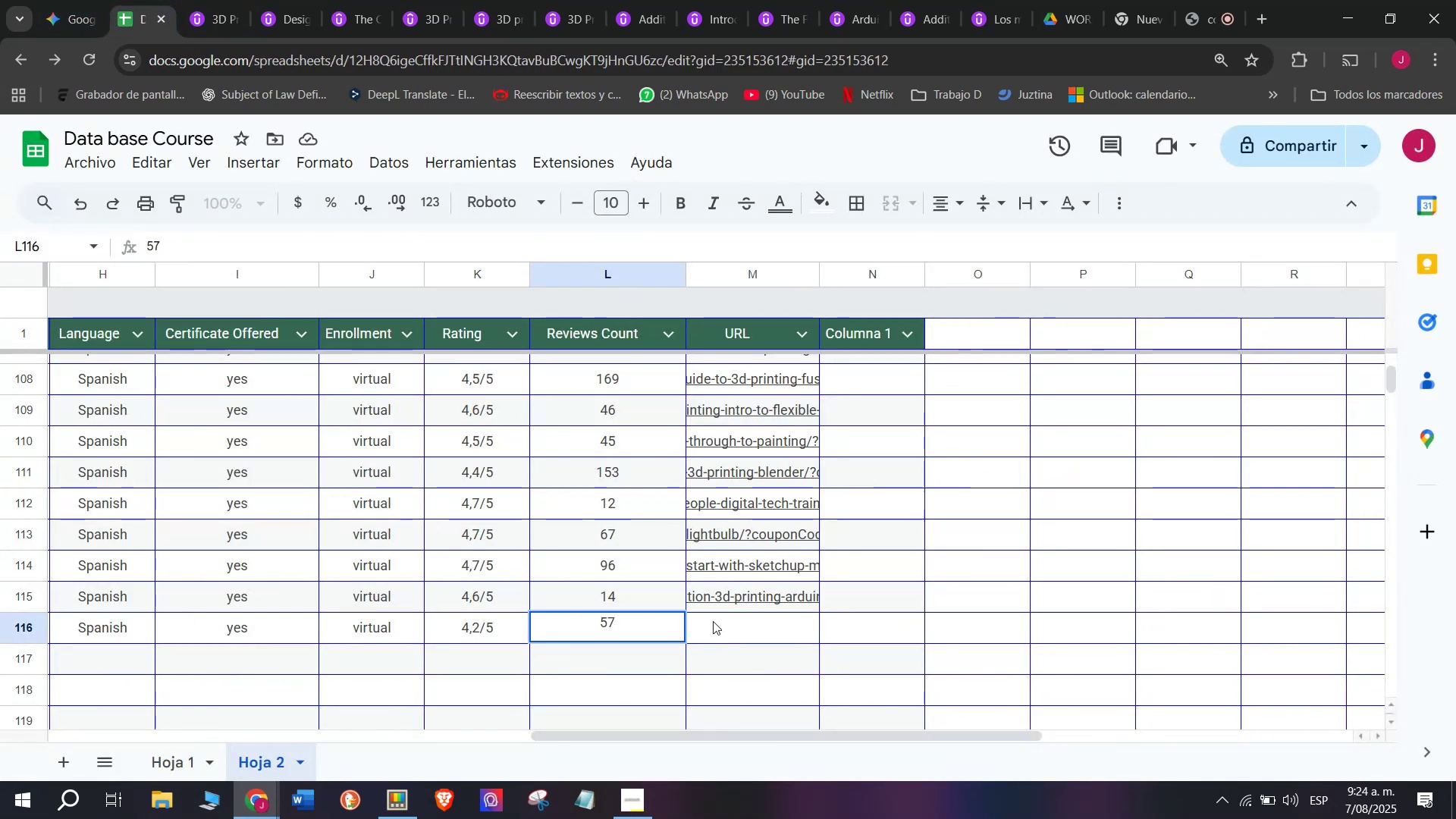 
left_click([719, 626])
 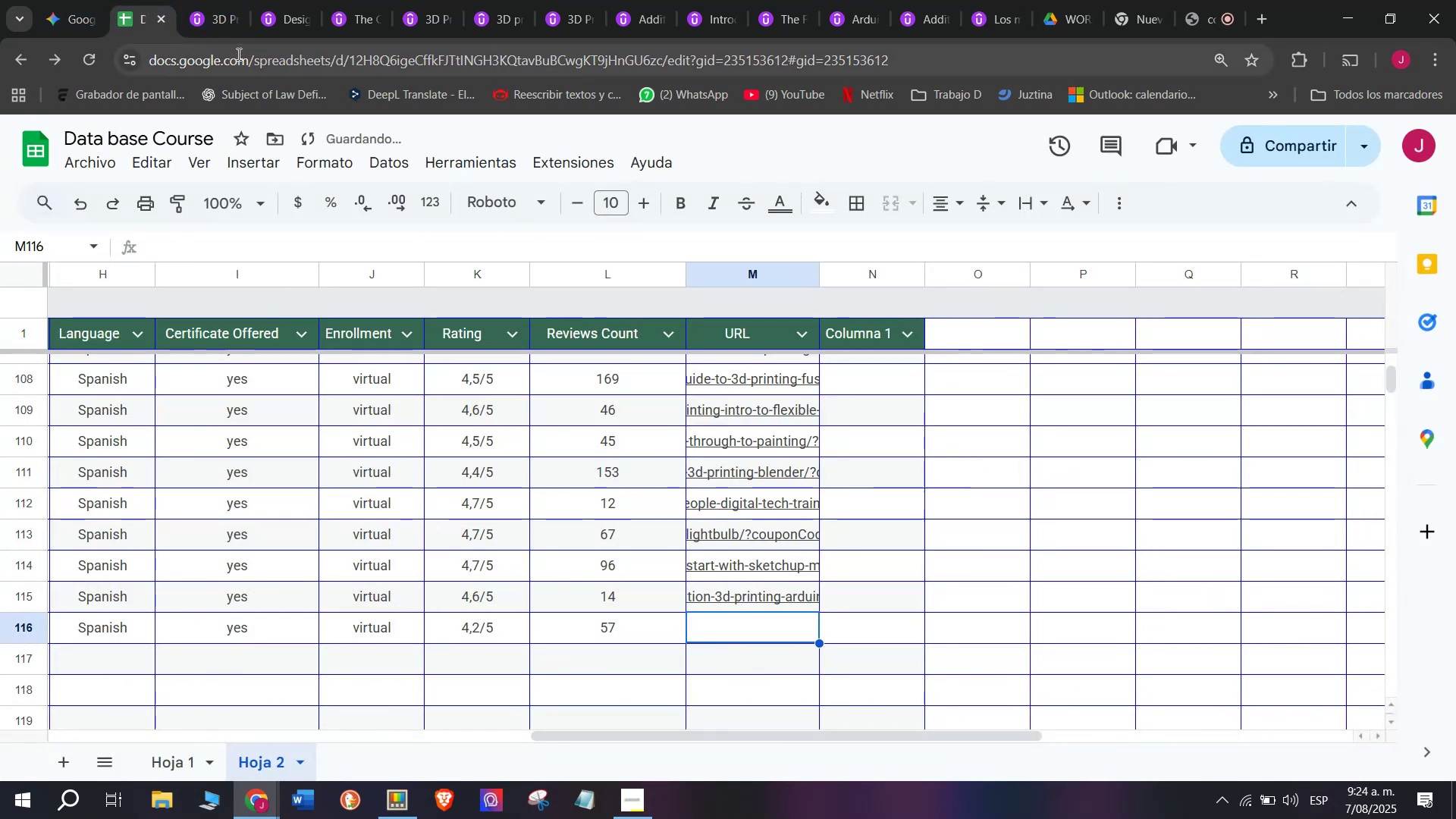 
left_click([202, 0])
 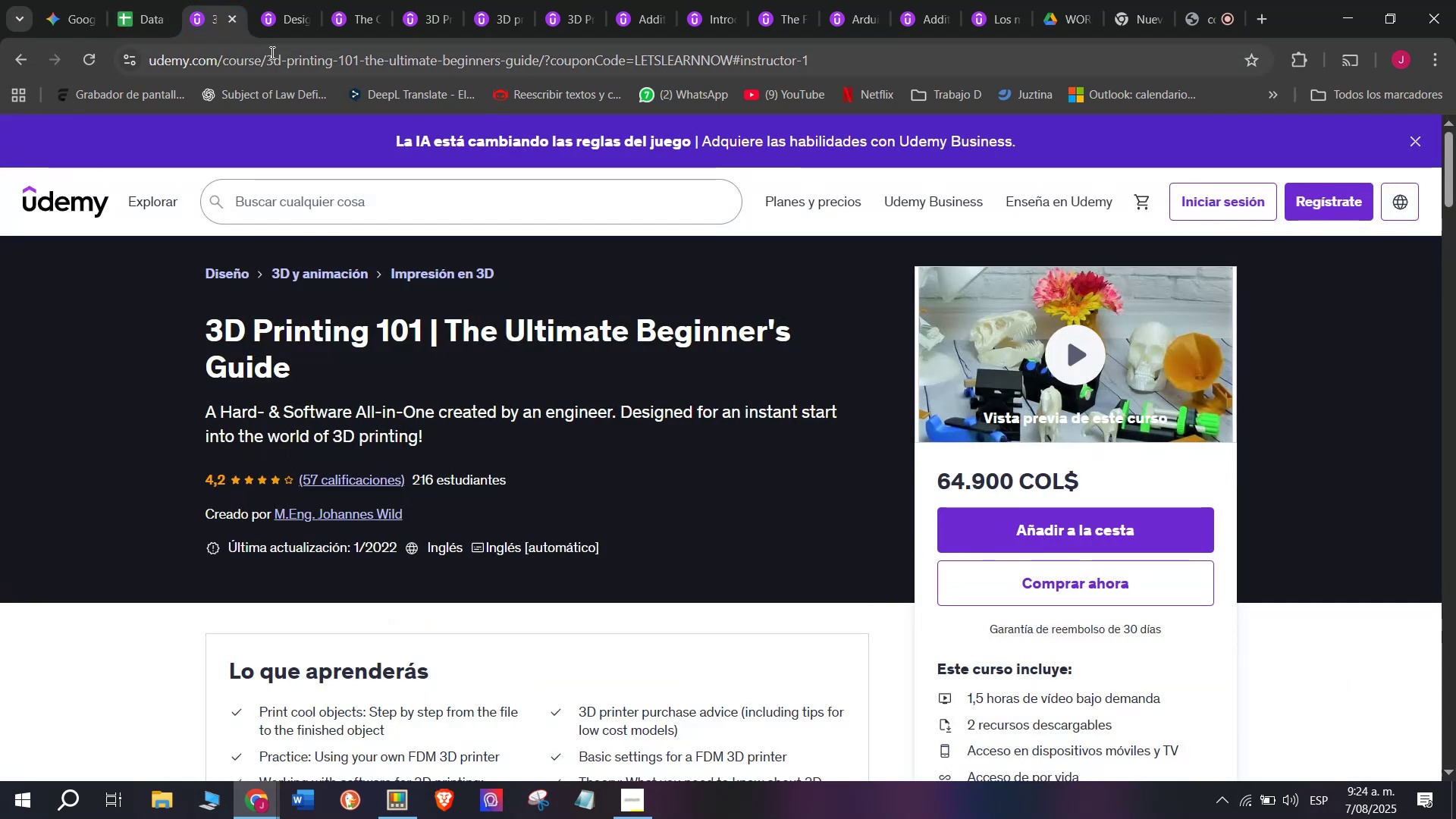 
double_click([271, 52])
 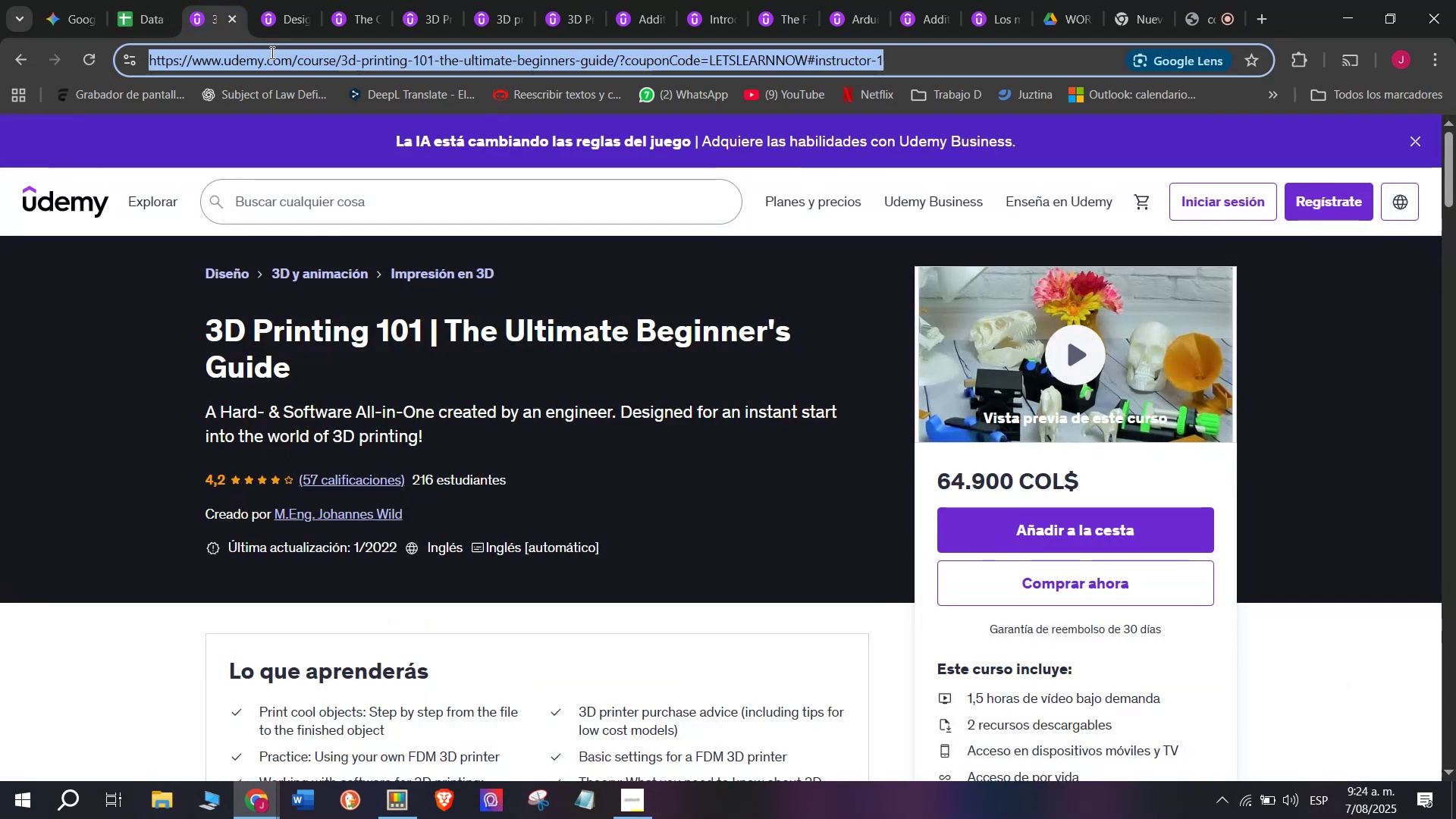 
triple_click([271, 52])
 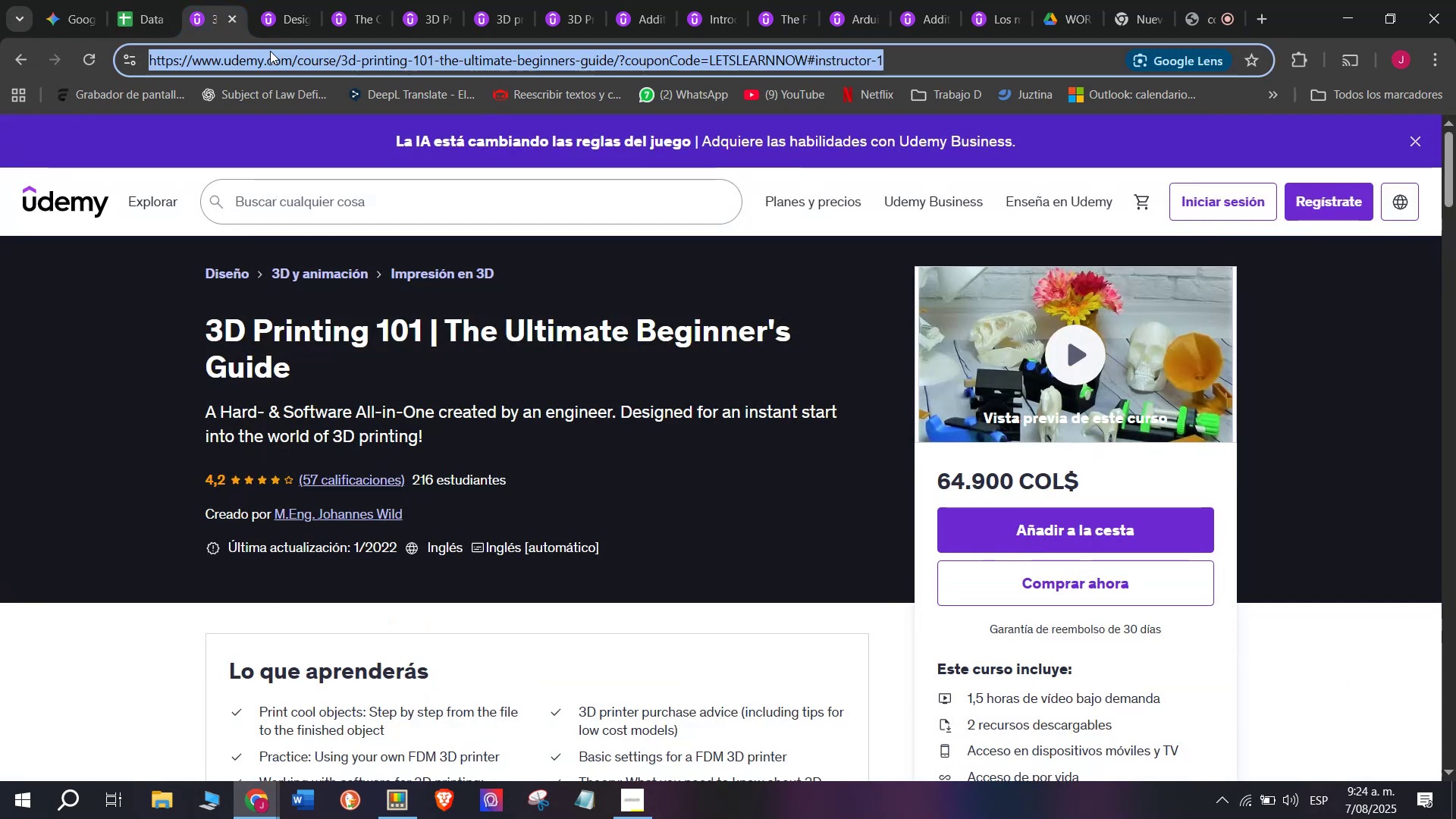 
key(Control+ControlLeft)
 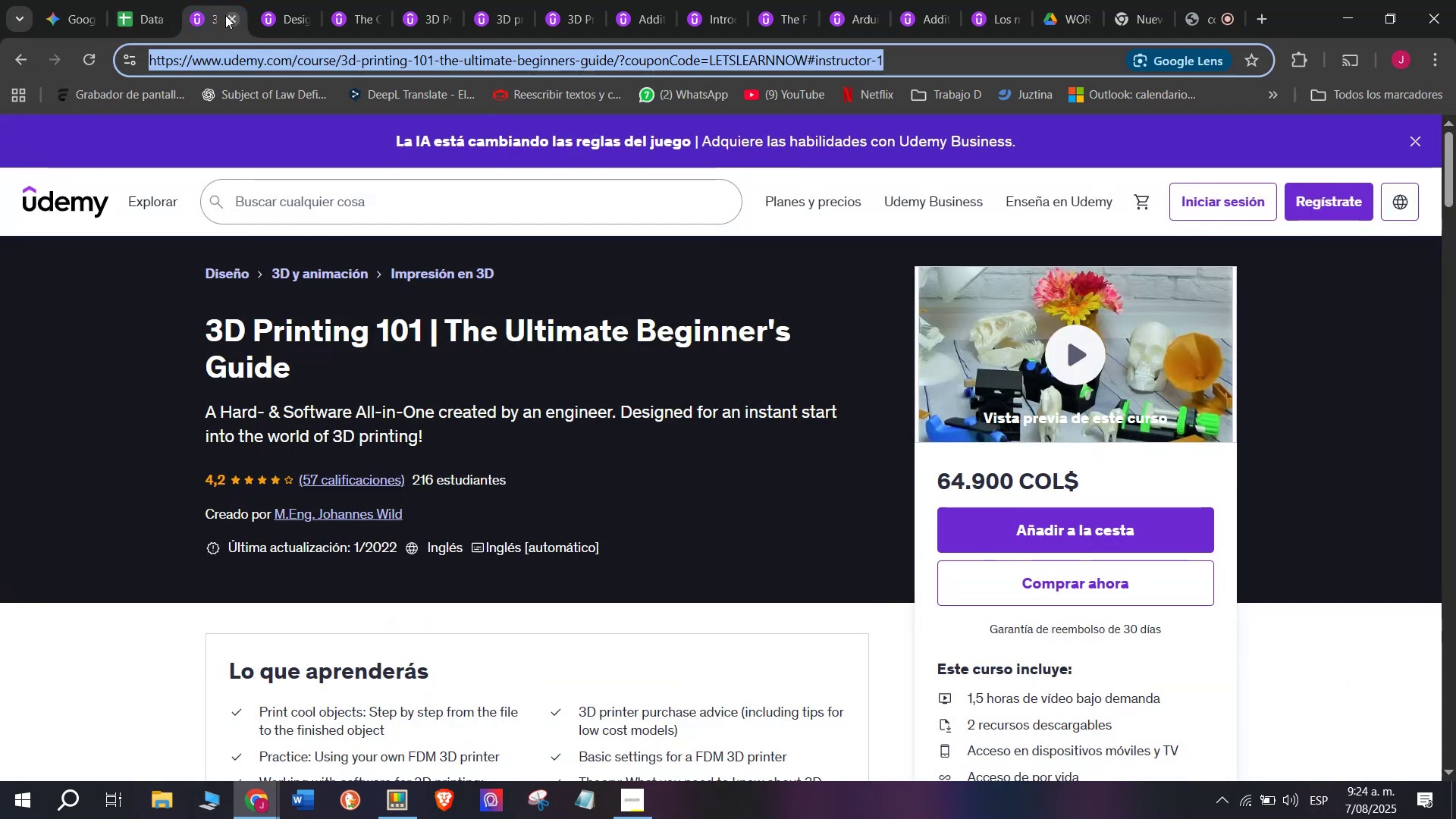 
key(Break)
 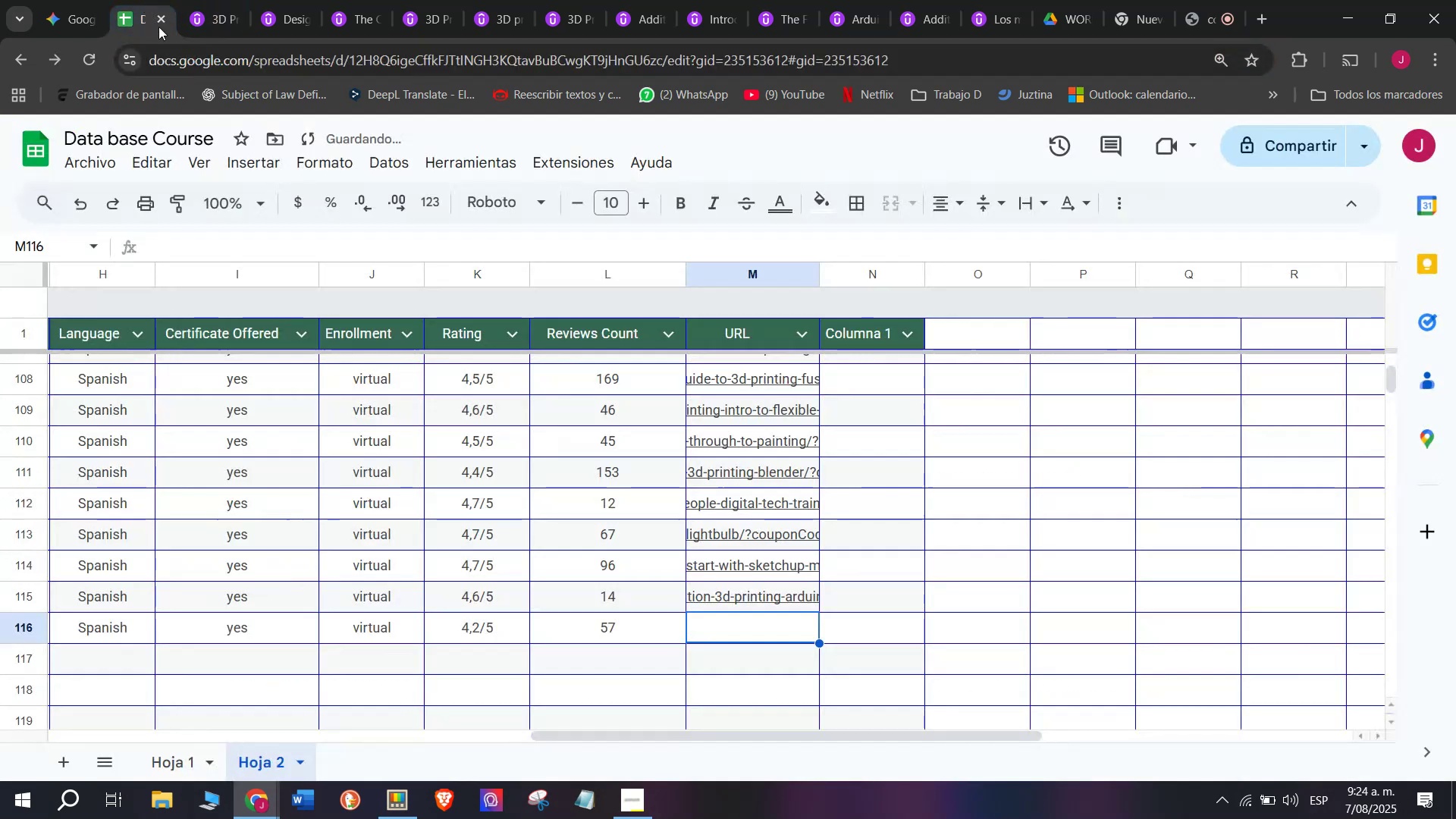 
key(Control+C)
 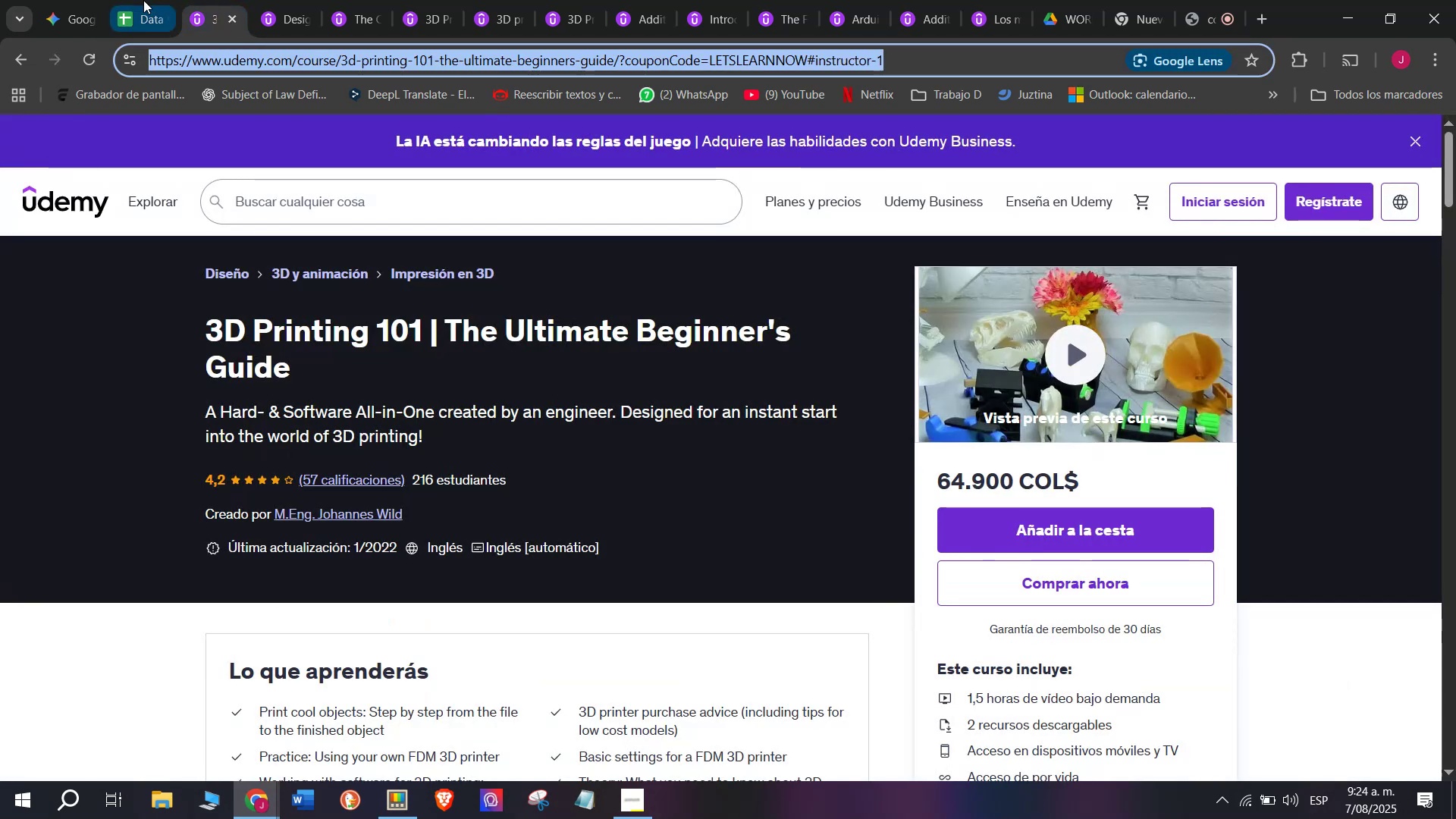 
triple_click([143, 0])
 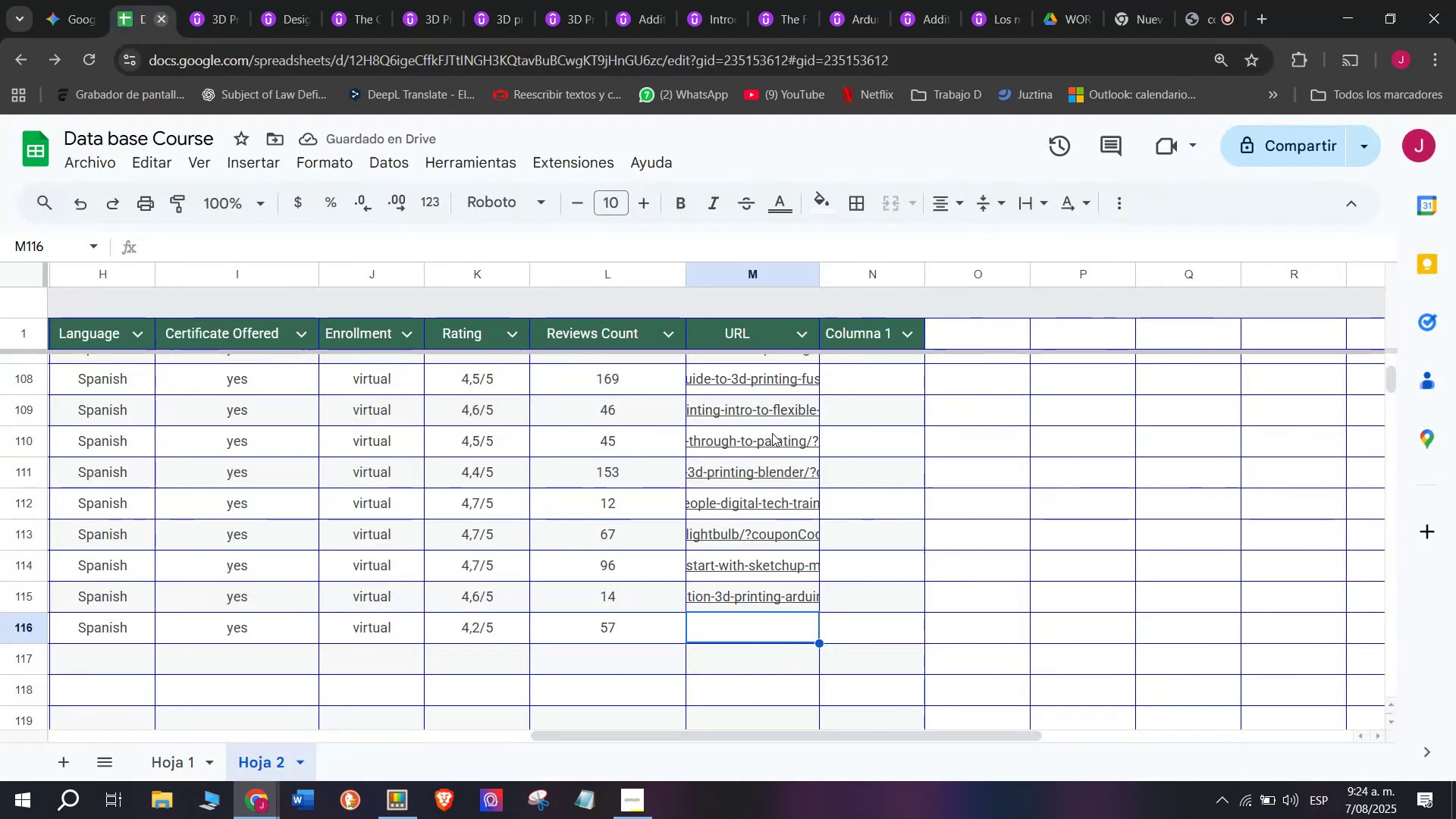 
key(Z)
 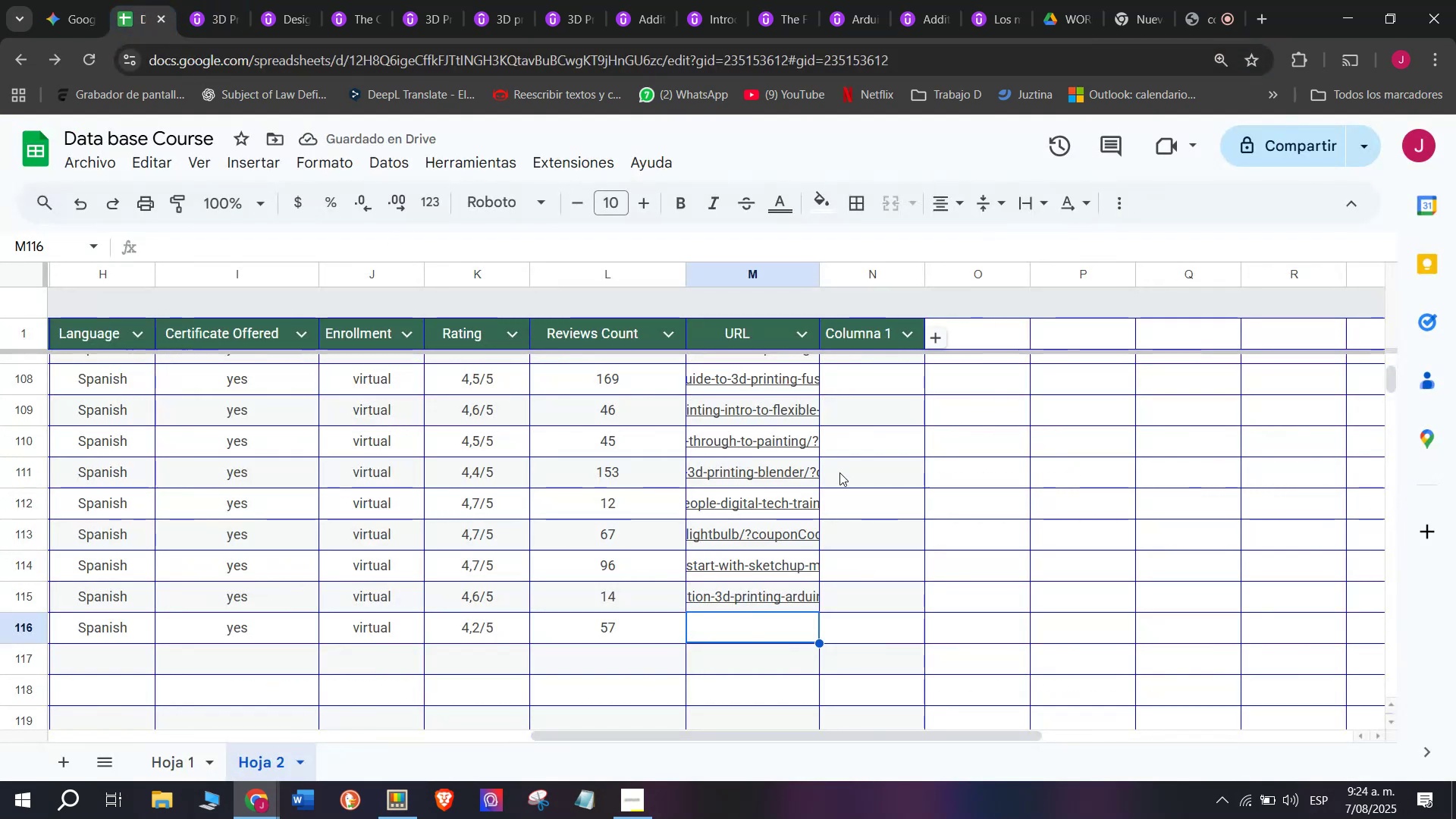 
key(Control+ControlLeft)
 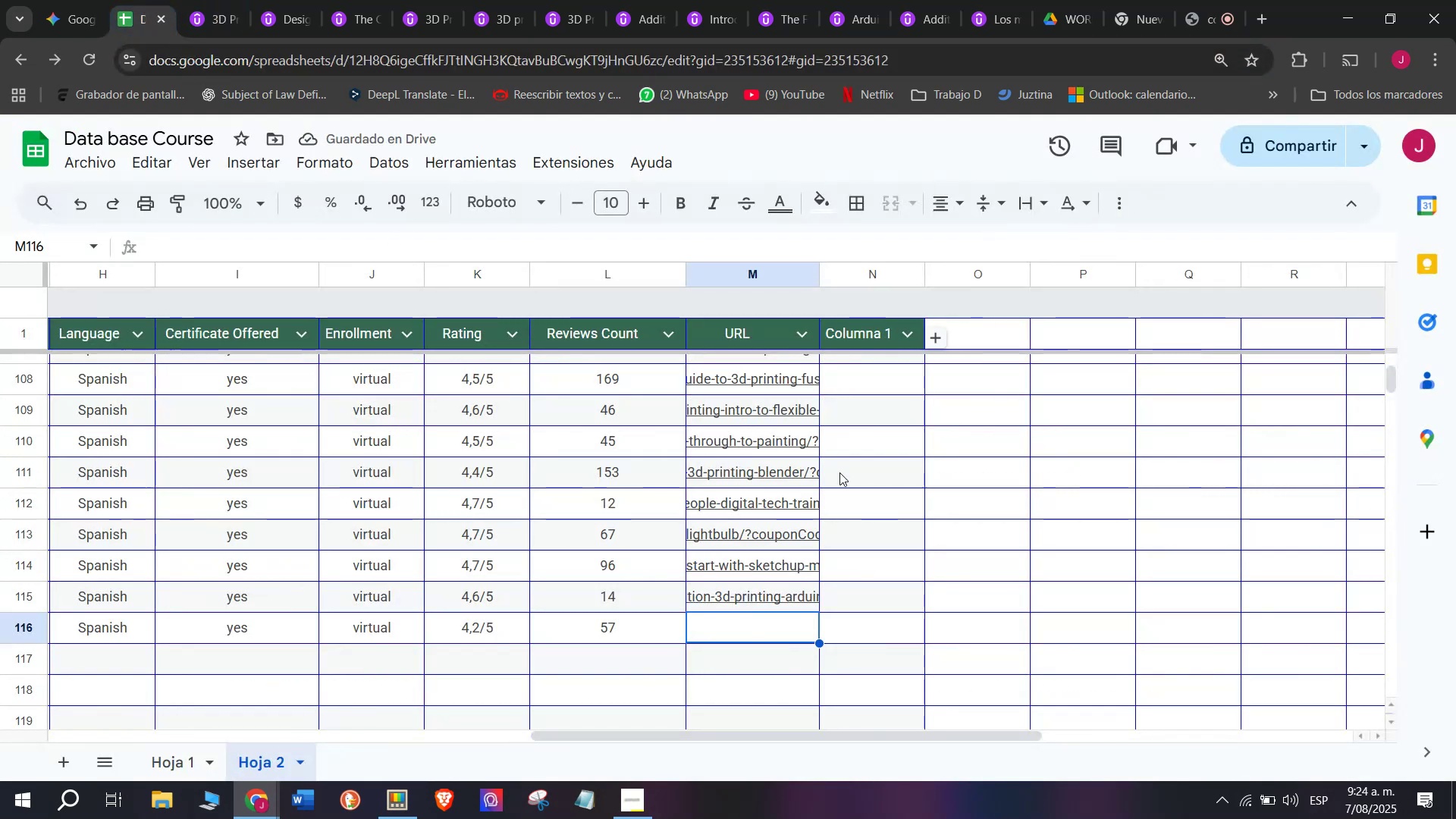 
key(Control+V)
 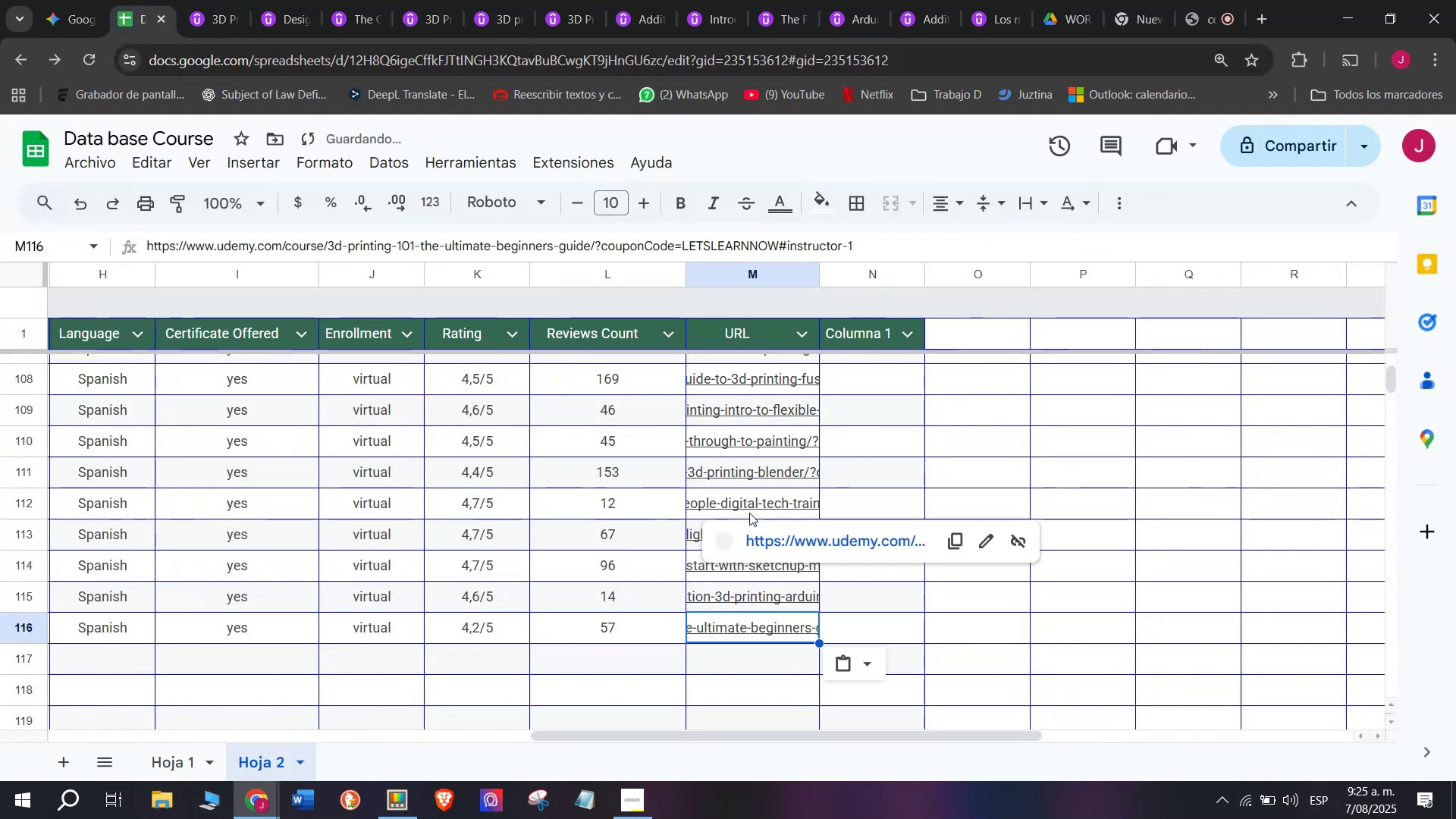 
scroll: coordinate [116, 694], scroll_direction: up, amount: 3.0
 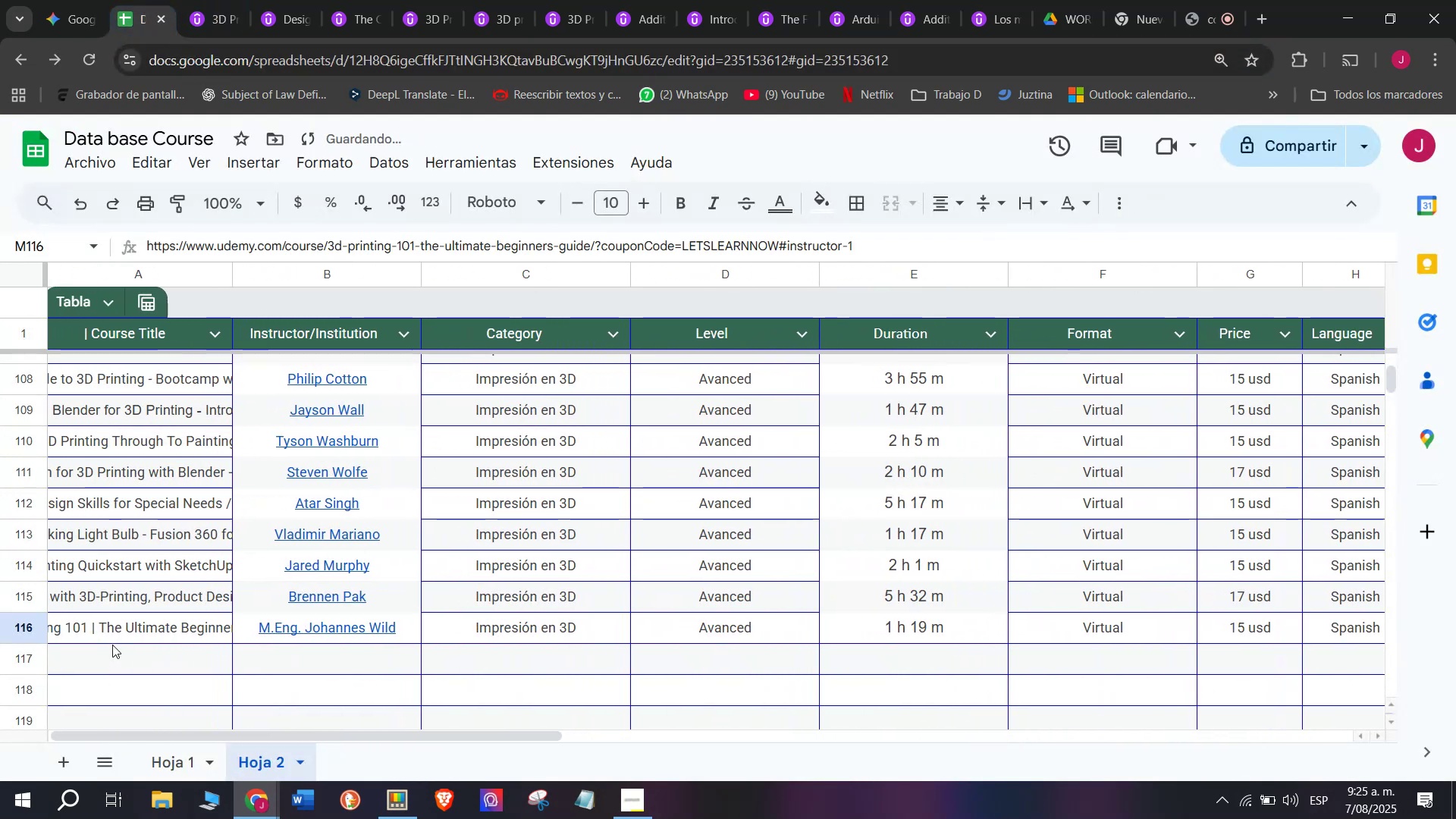 
left_click([112, 644])
 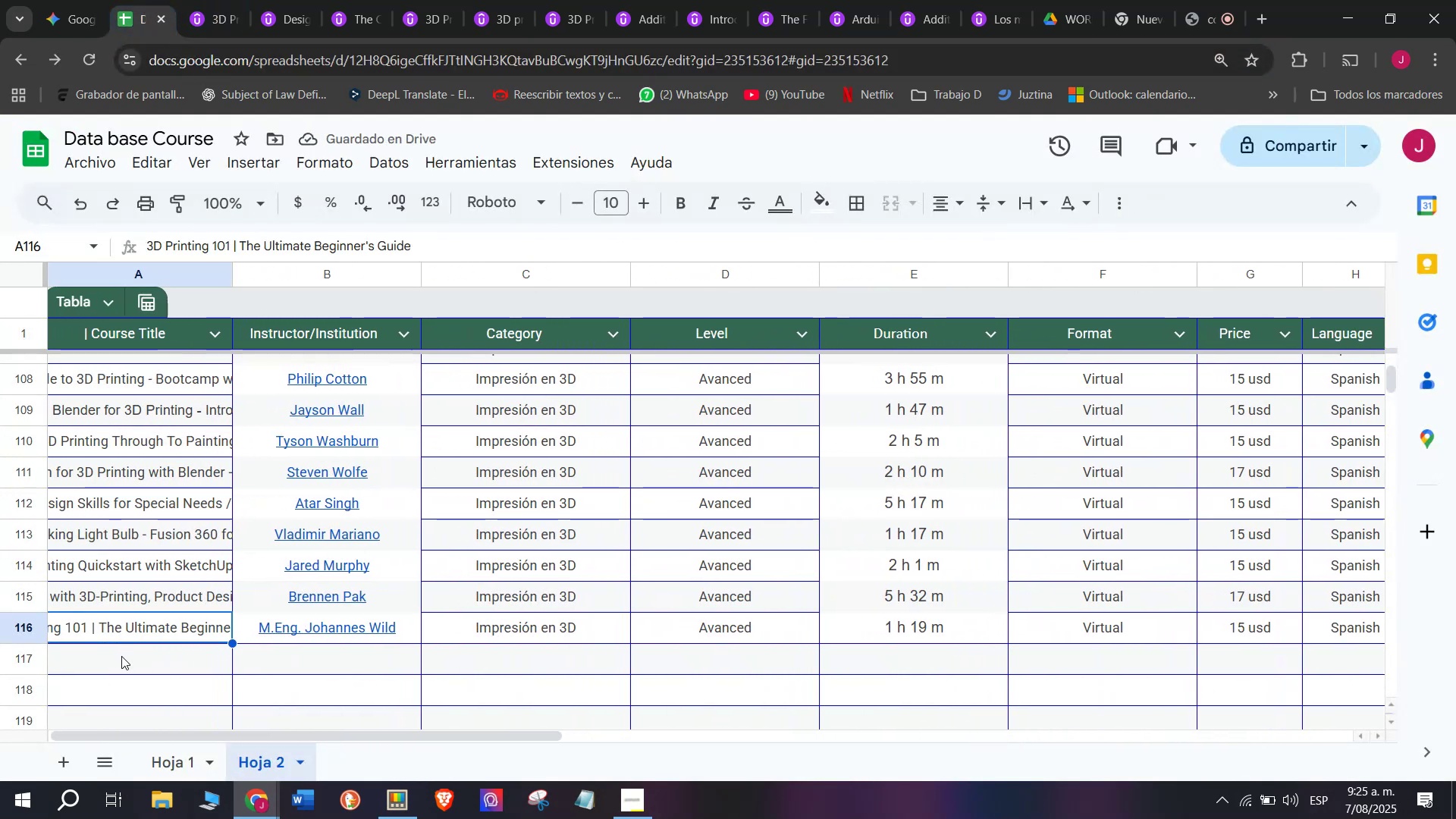 
scroll: coordinate [126, 133], scroll_direction: up, amount: 4.0
 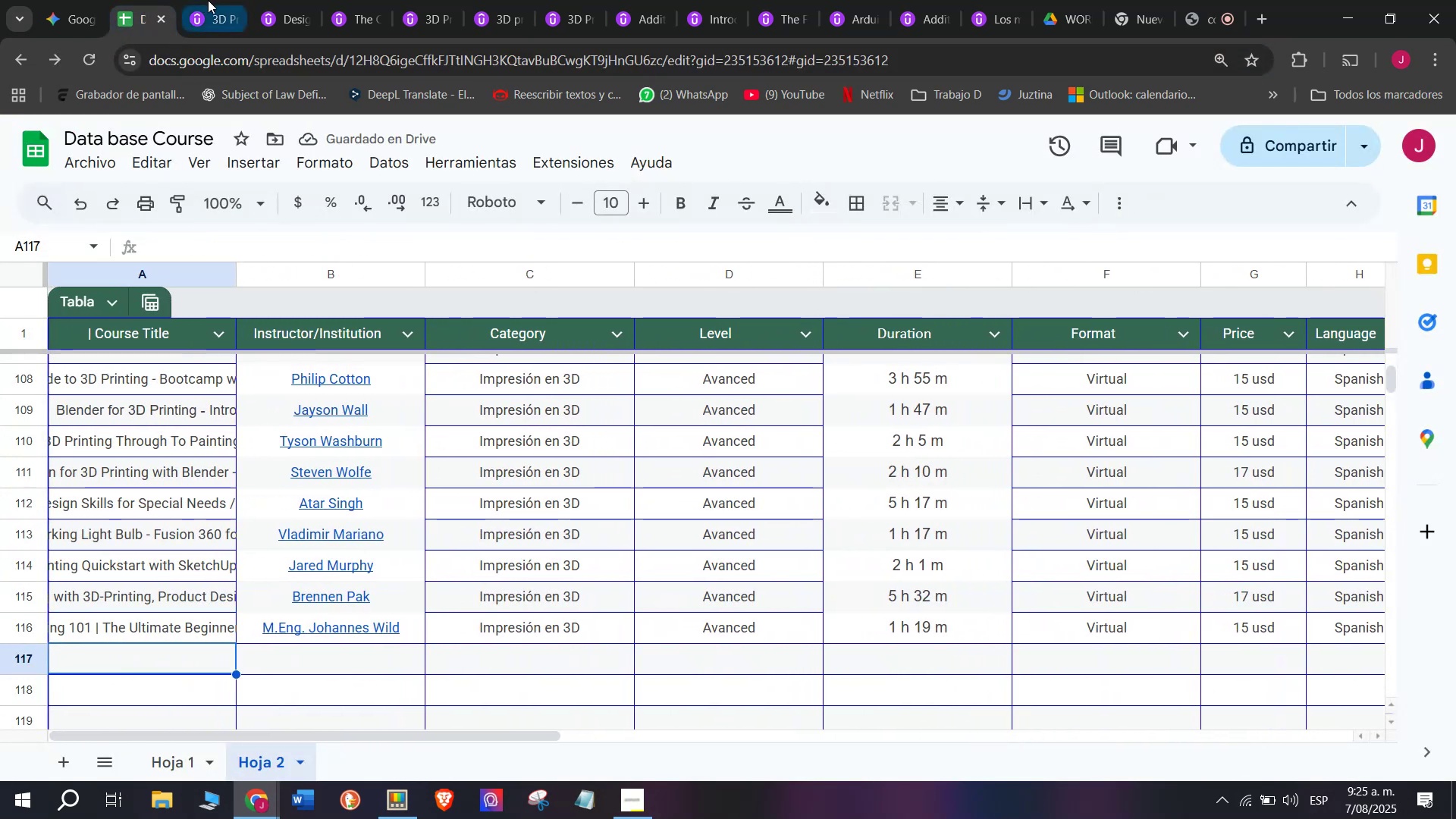 
left_click([127, 663])
 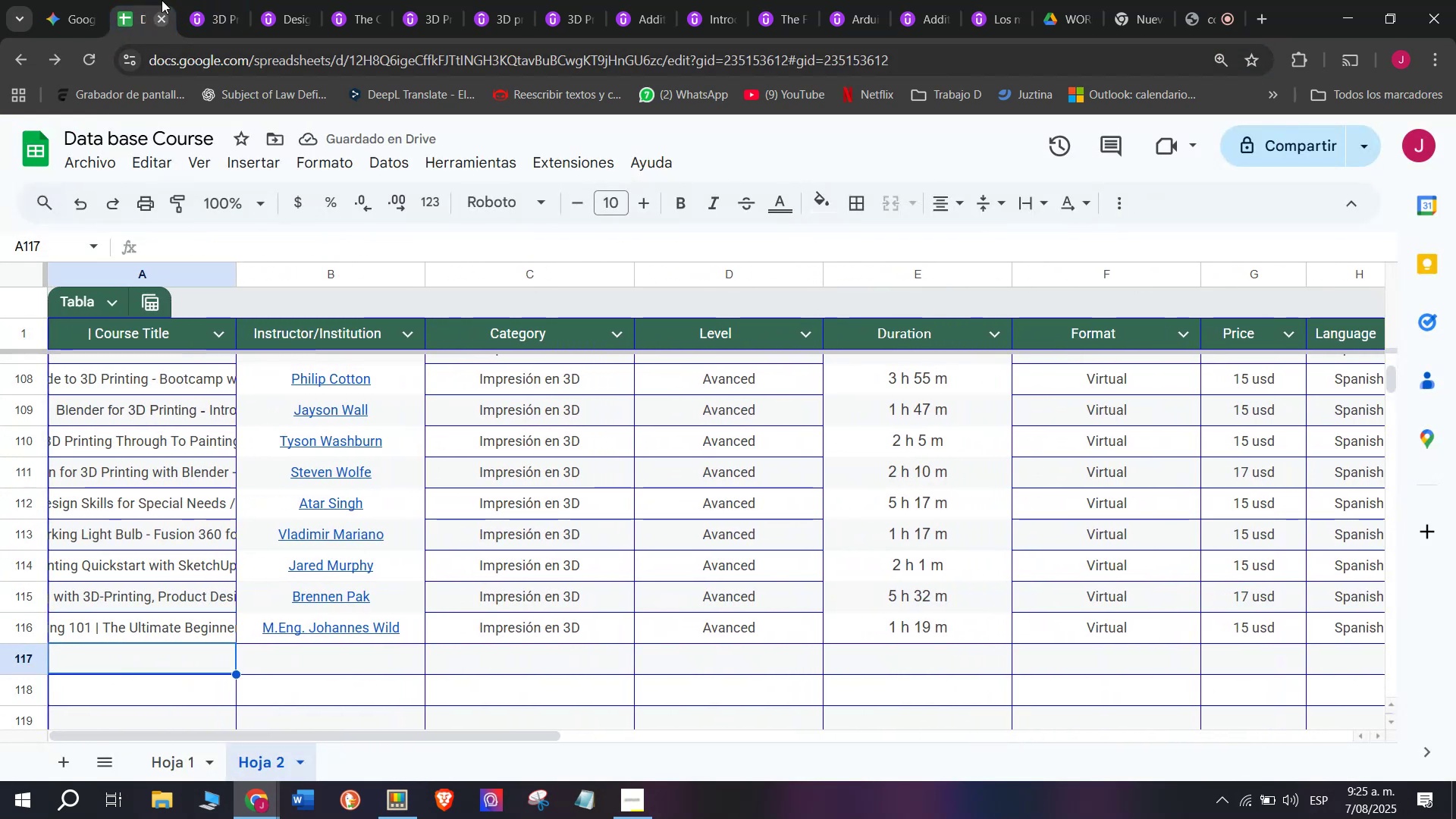 
left_click([208, 0])
 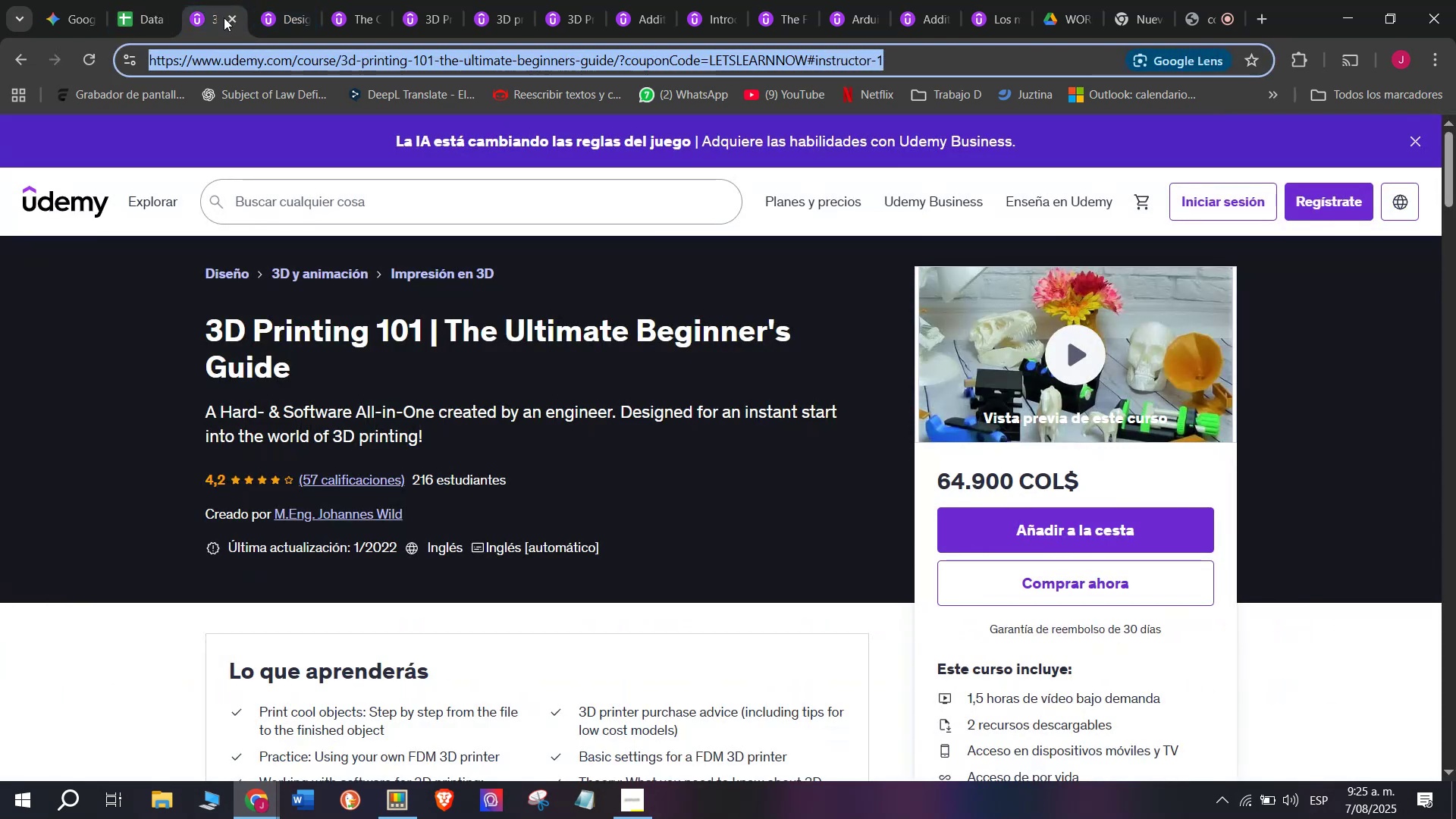 
left_click([224, 17])
 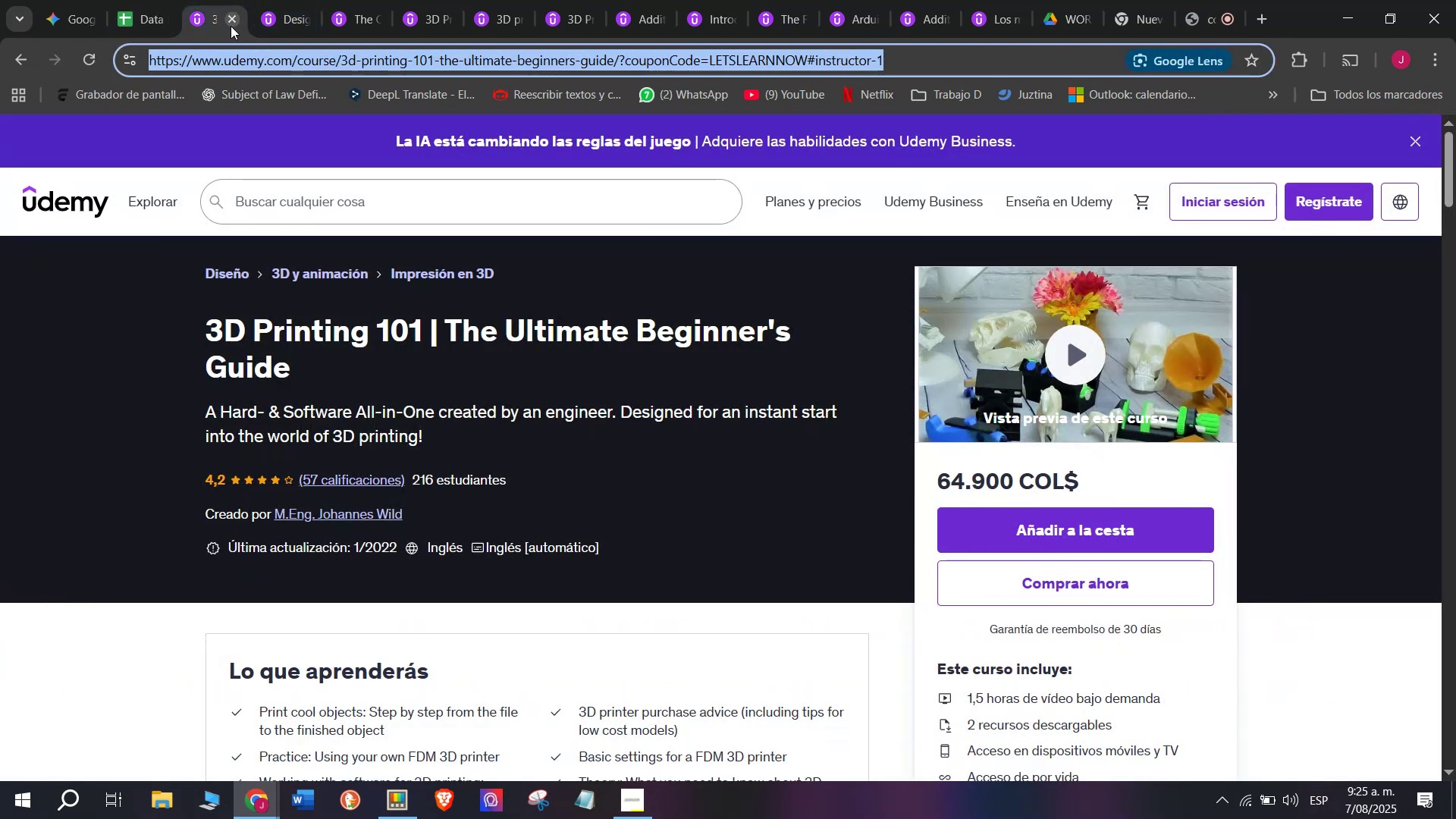 
left_click([231, 26])
 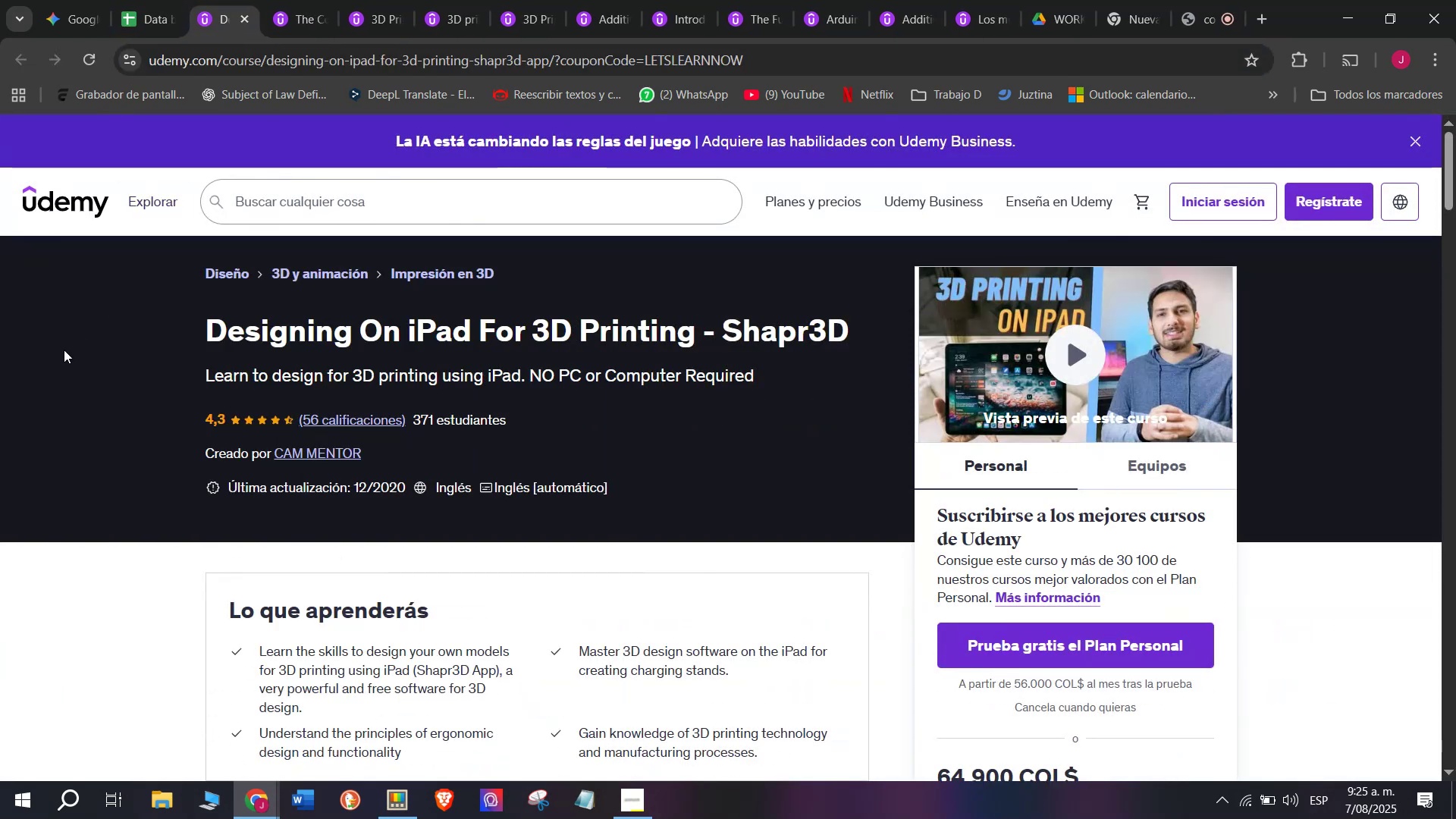 
left_click_drag(start_coordinate=[157, 328], to_coordinate=[862, 337])
 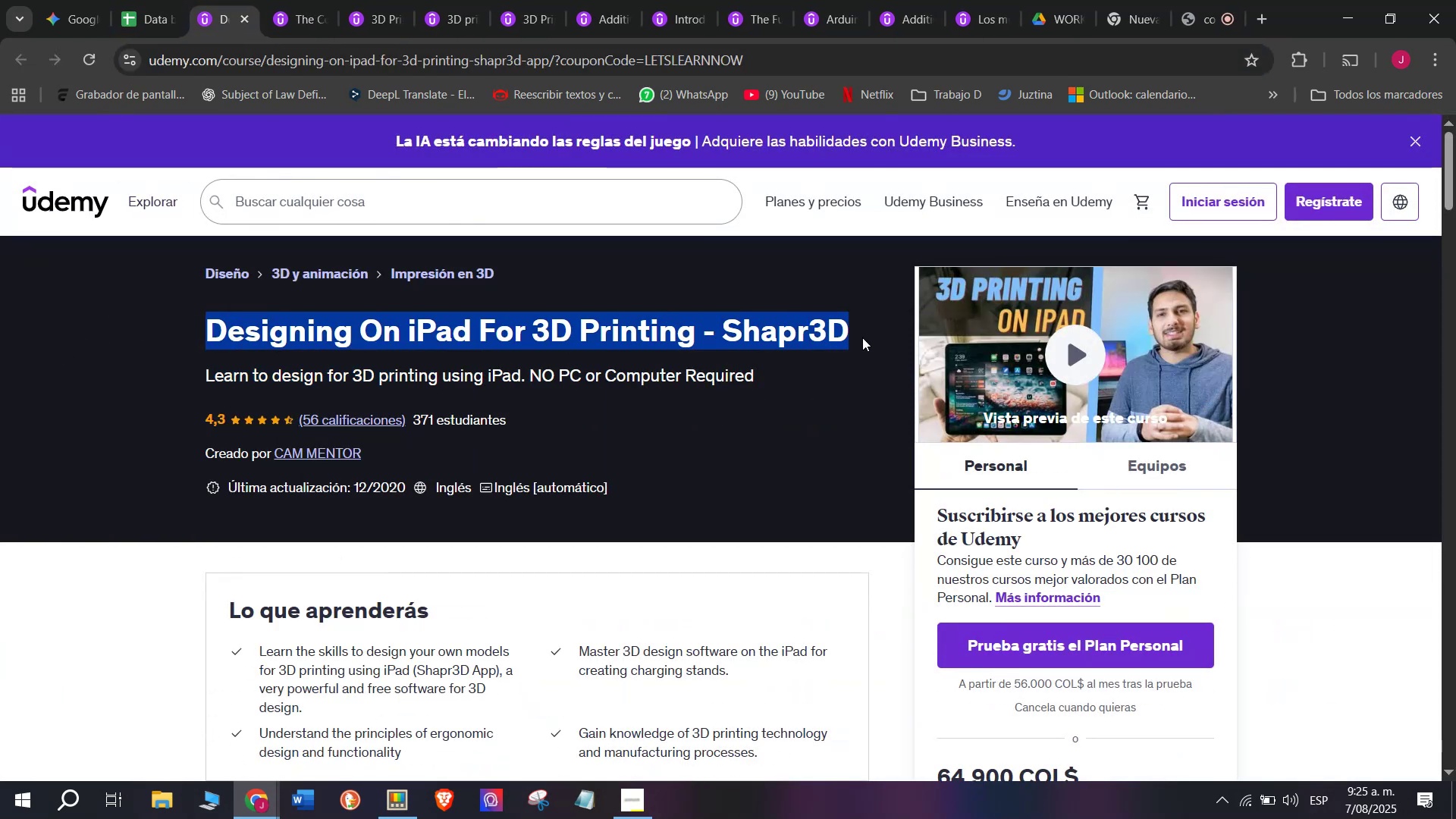 
key(Control+ControlLeft)
 